 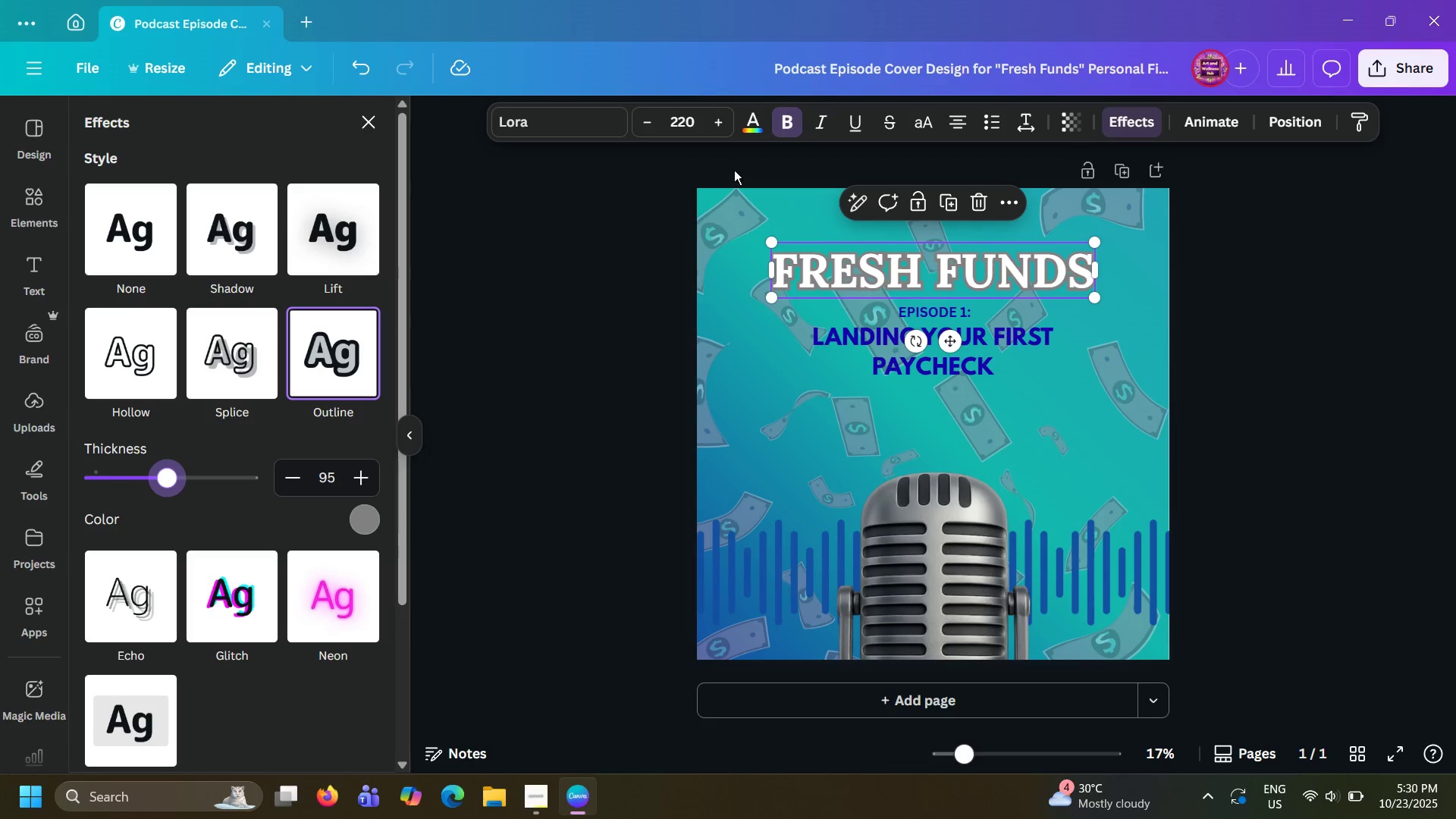 
scroll: coordinate [237, 637], scroll_direction: up, amount: 3.0
 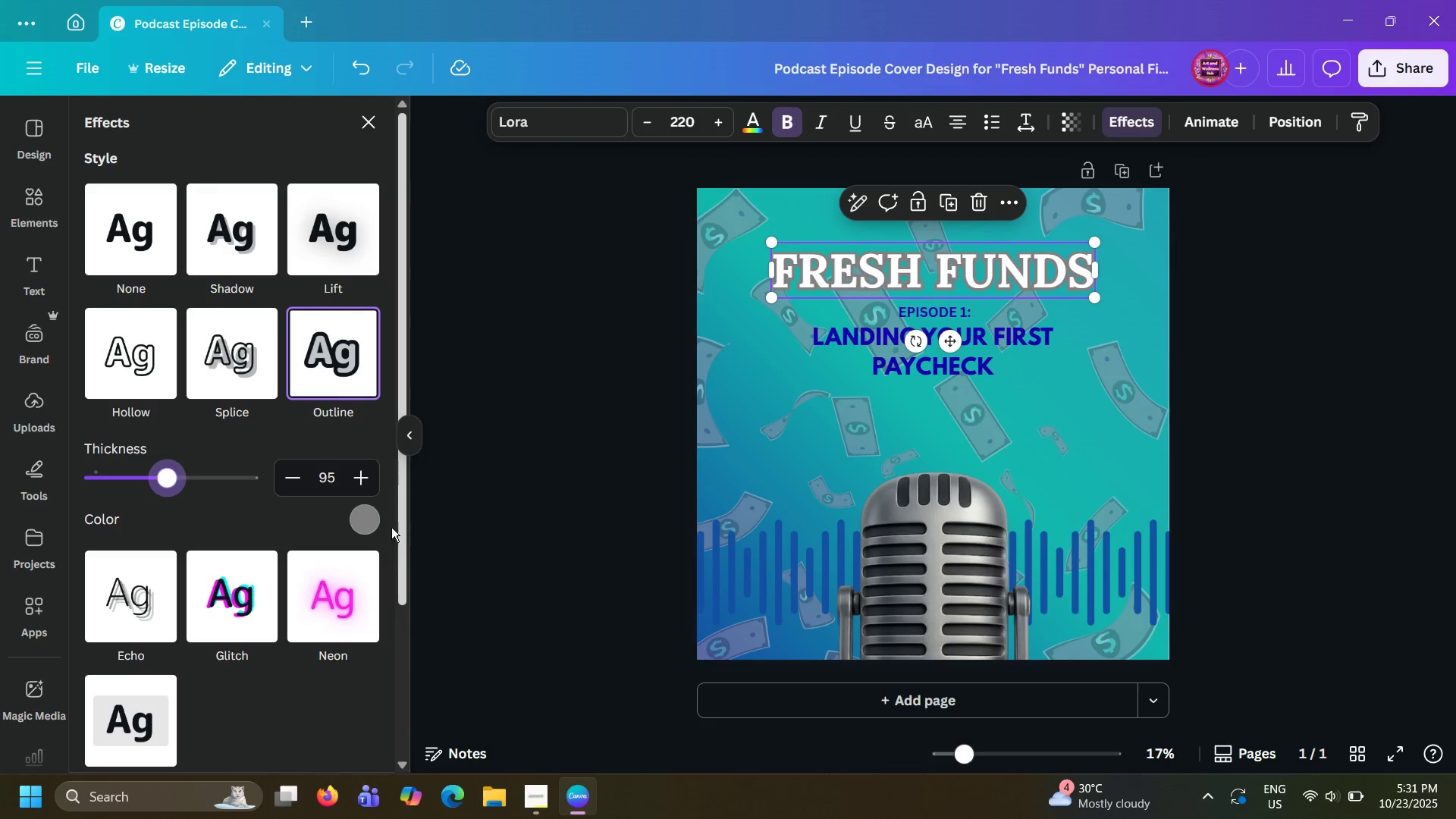 
left_click([363, 529])
 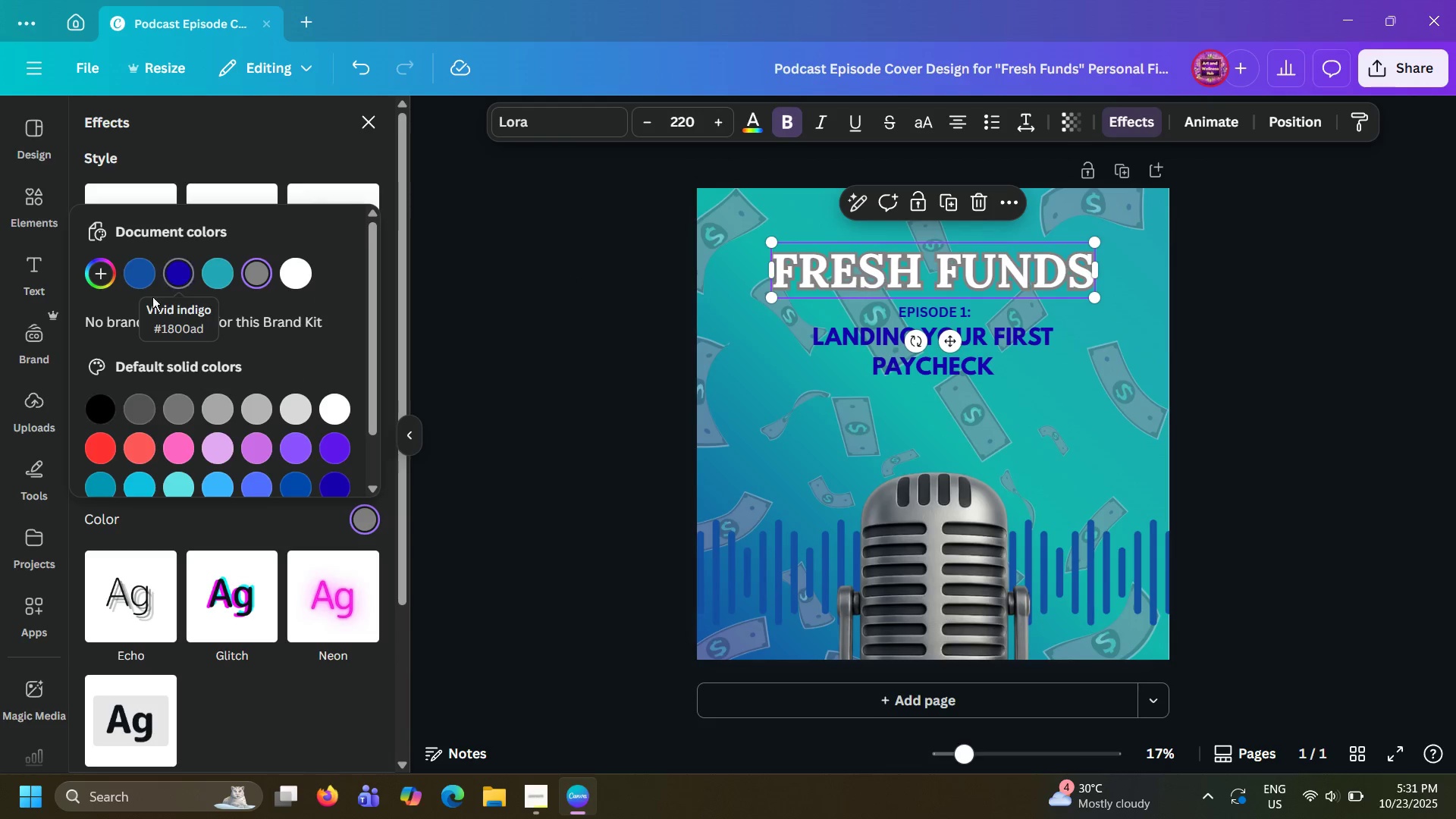 
left_click([105, 416])
 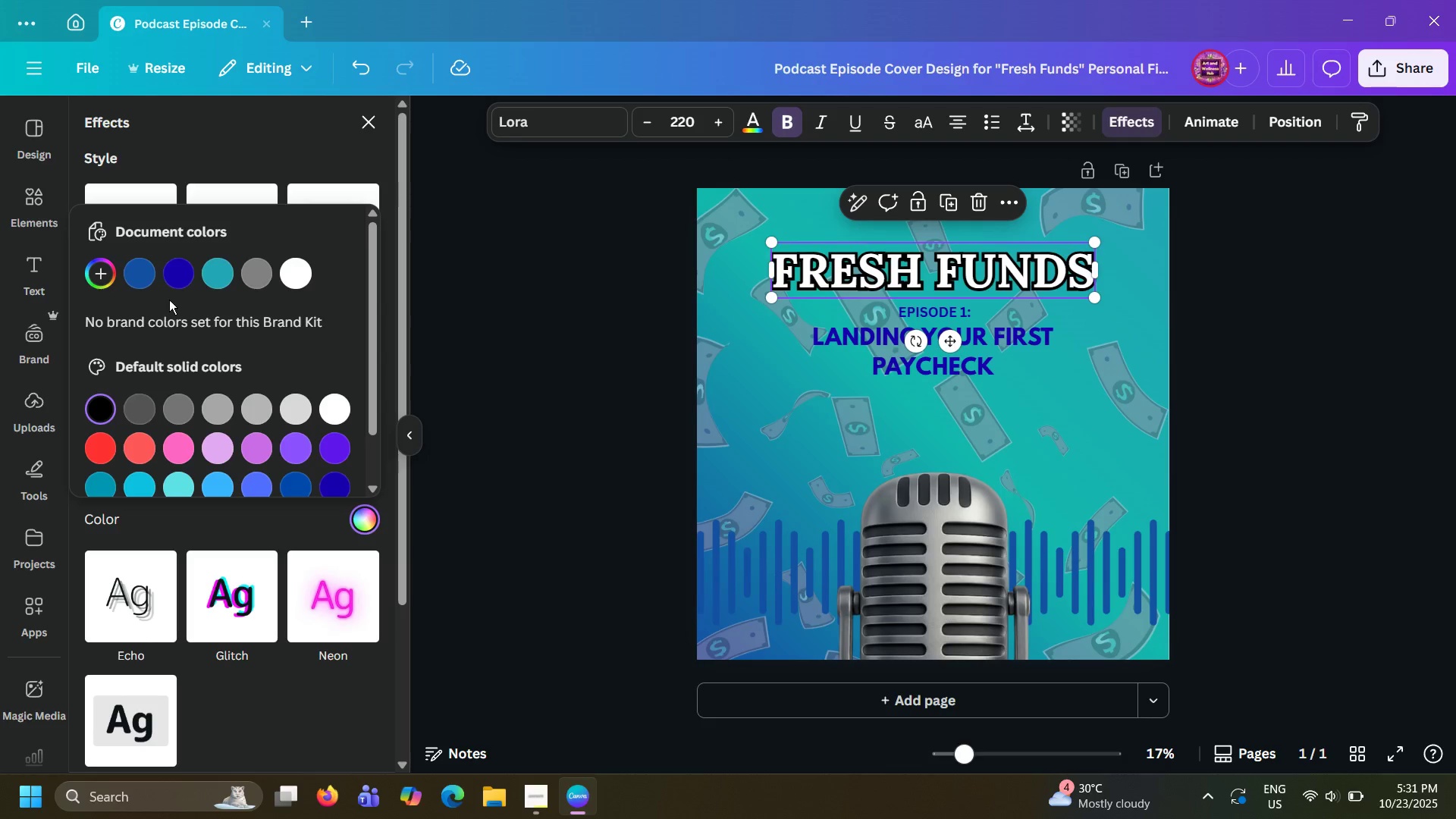 
left_click([171, 281])
 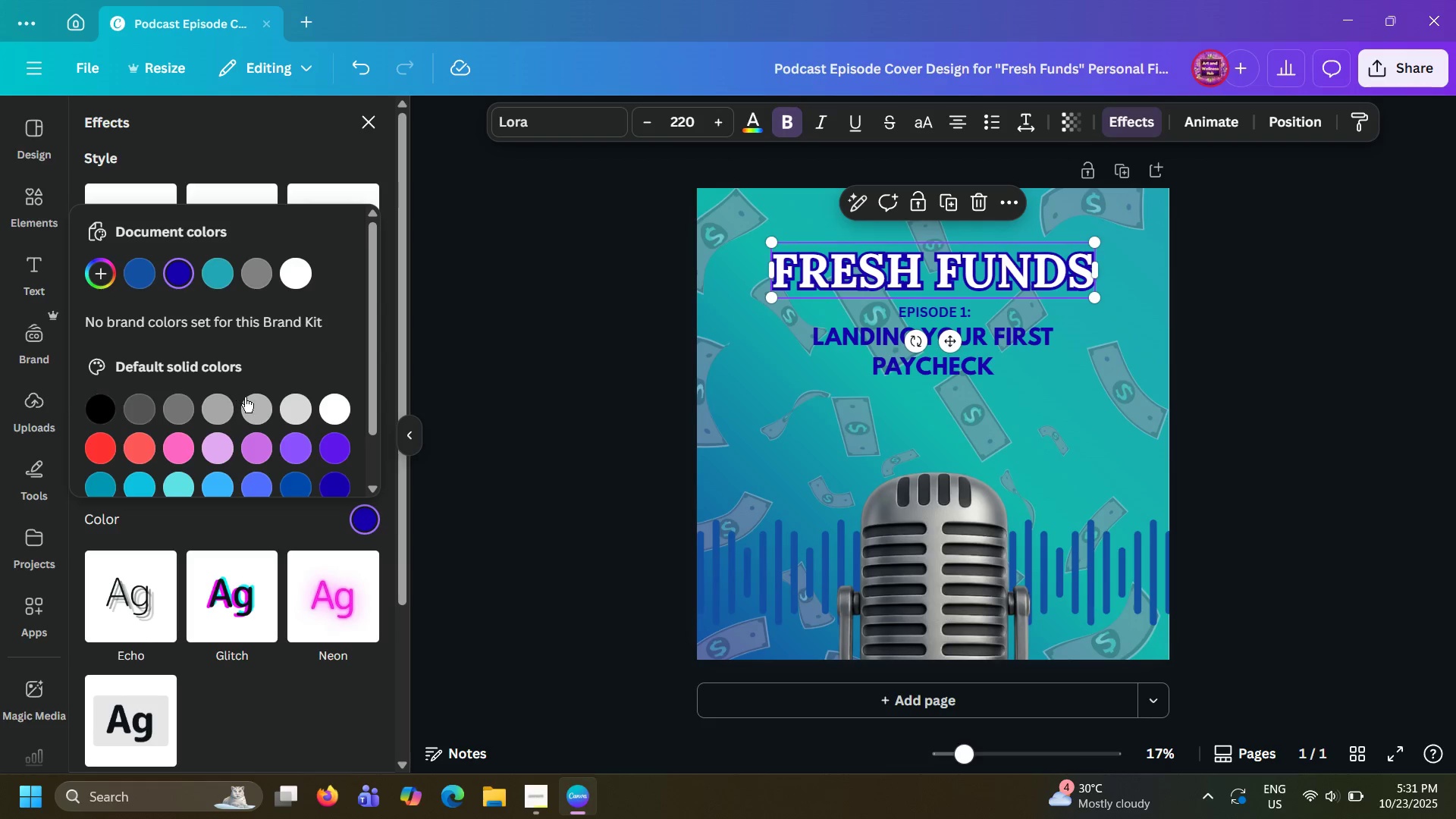 
left_click([218, 284])
 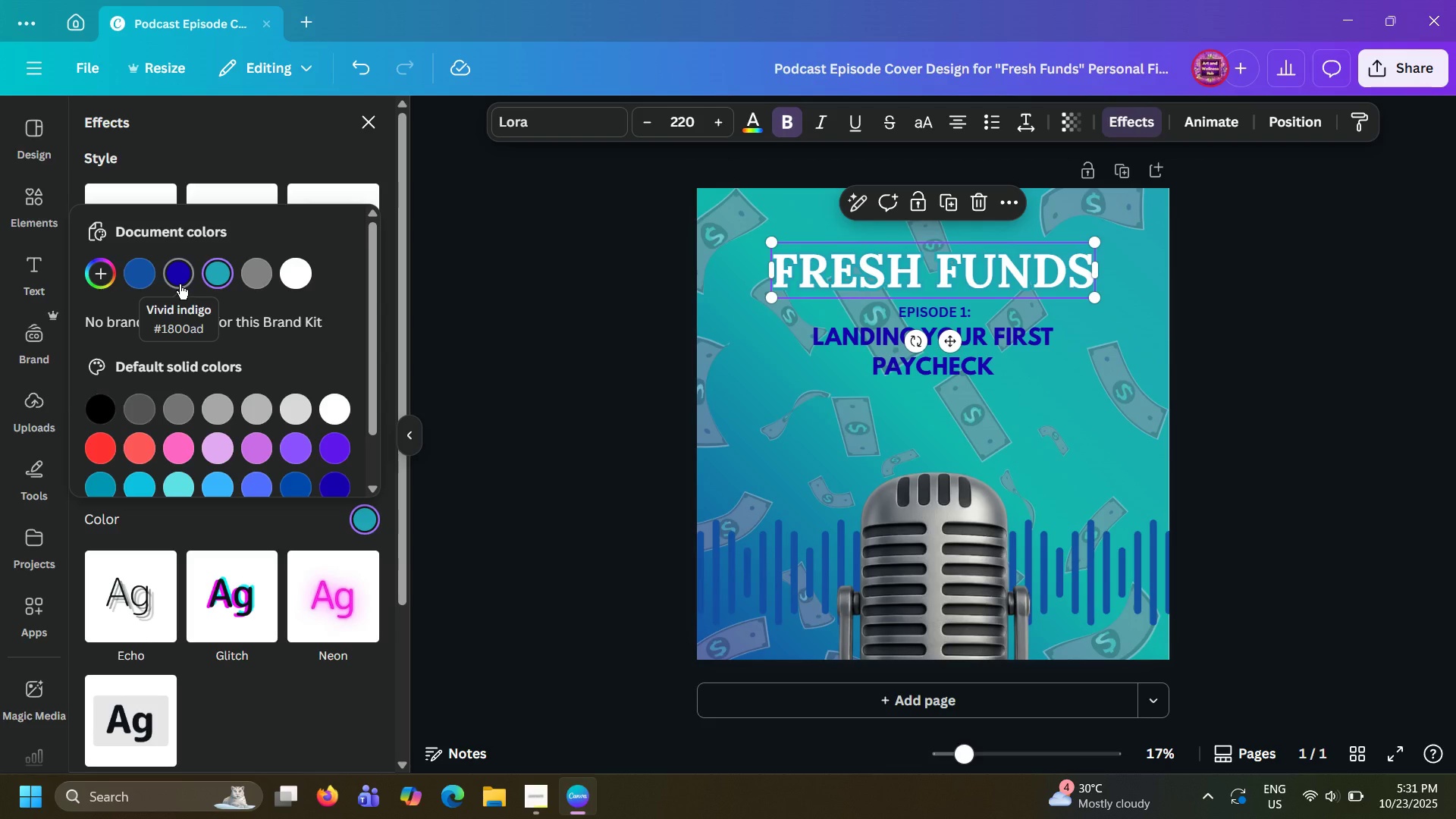 
left_click([180, 284])
 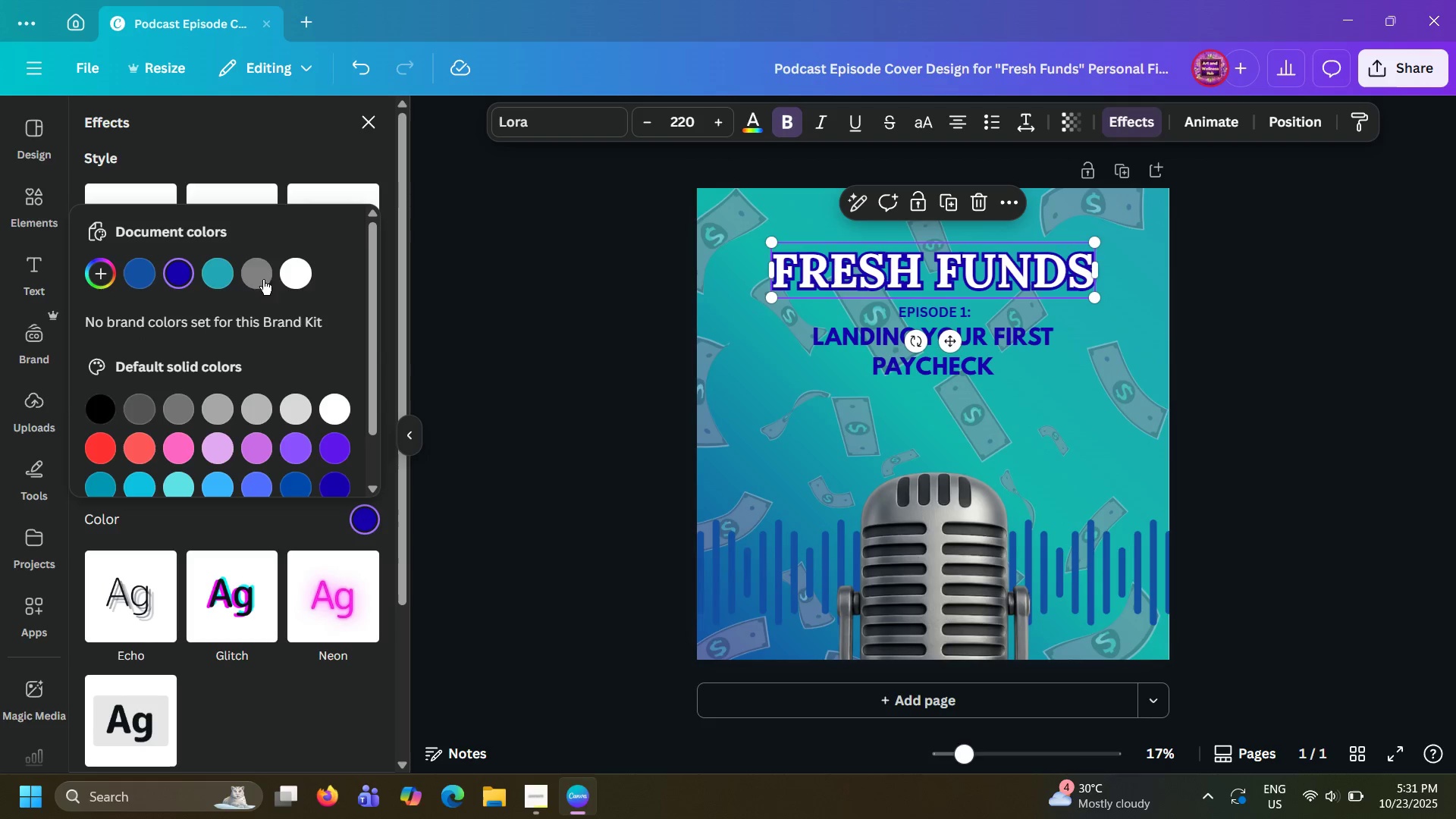 
left_click([220, 280])
 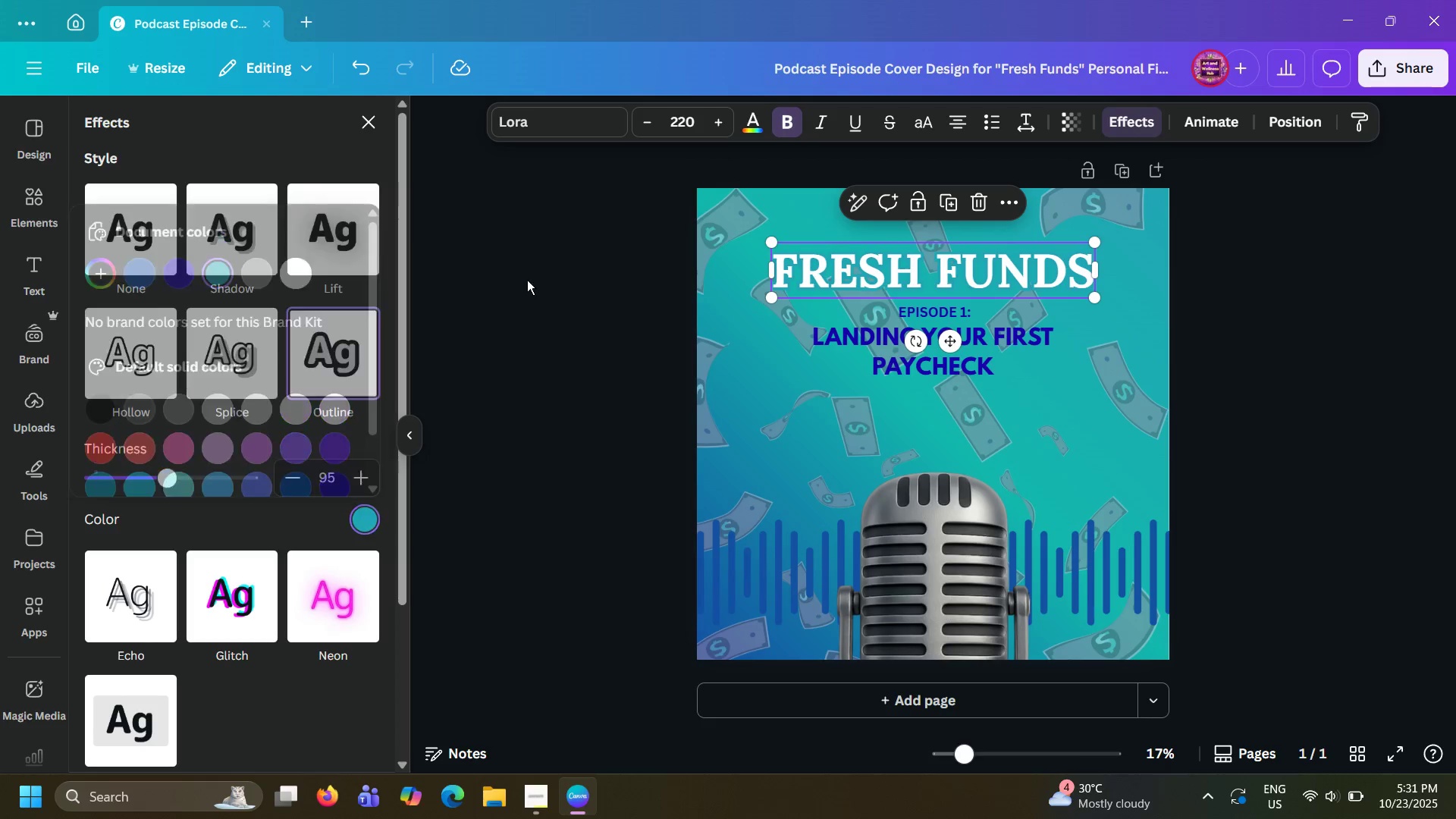 
left_click([527, 280])
 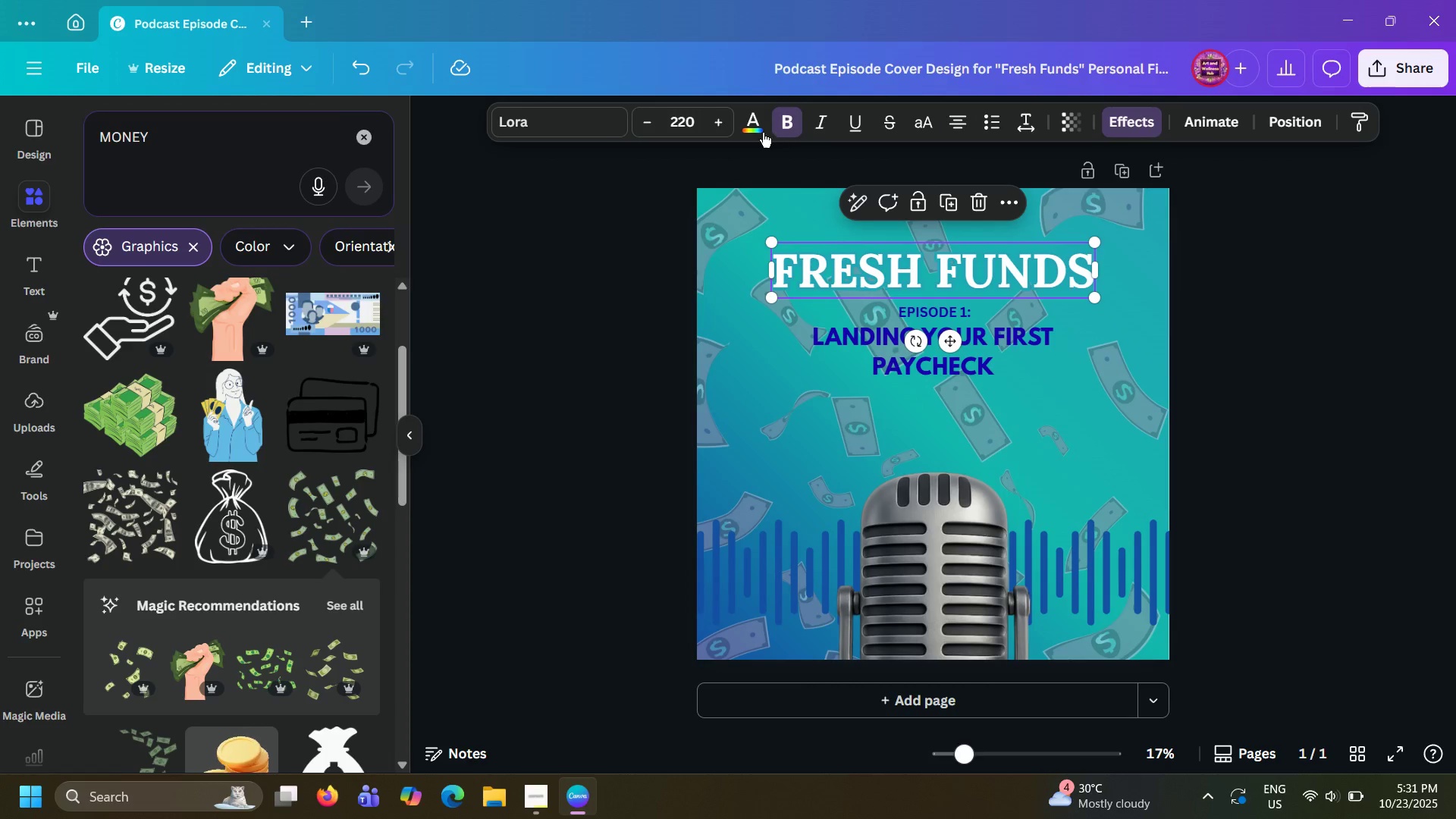 
left_click([761, 126])
 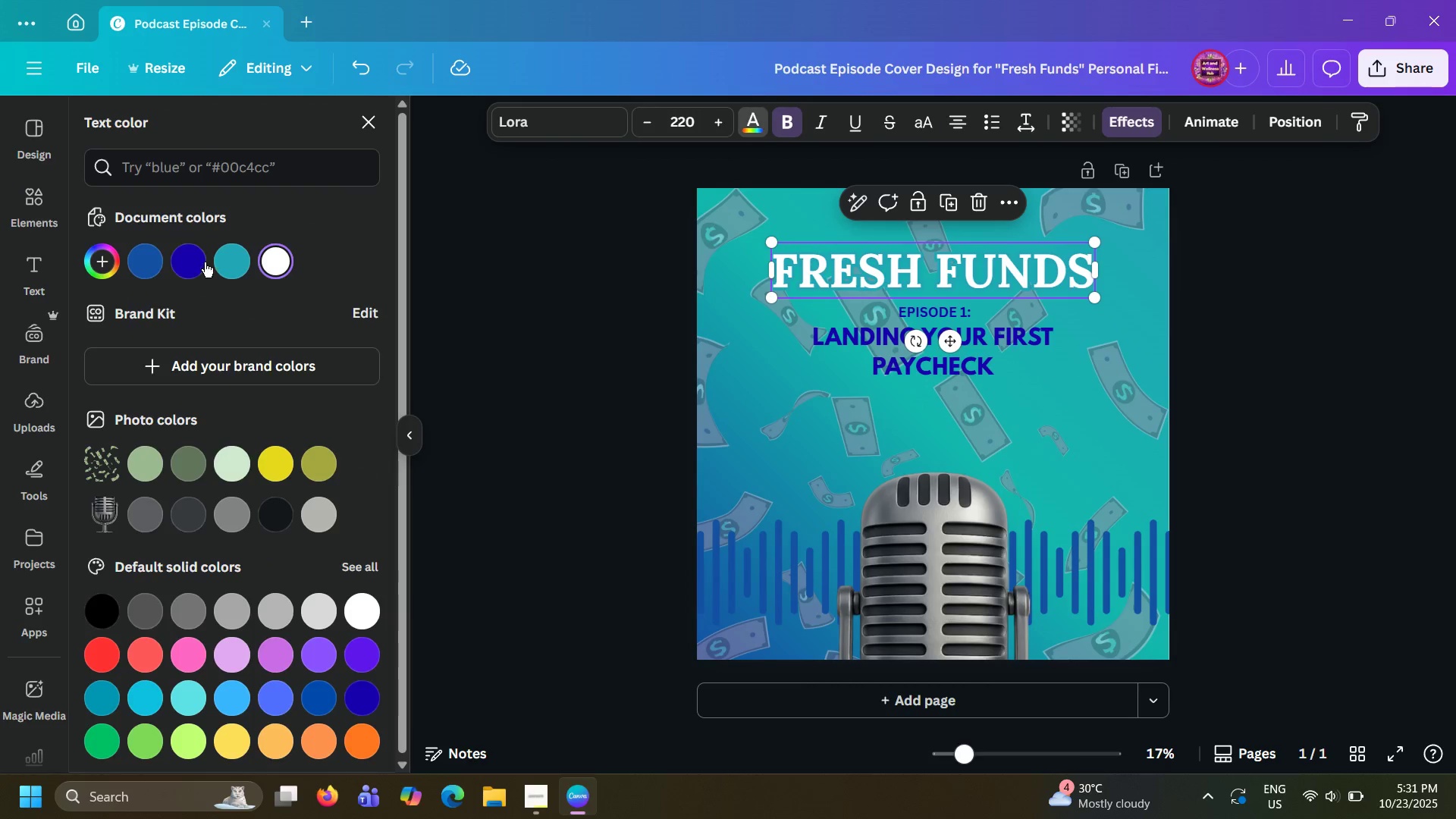 
left_click([205, 259])
 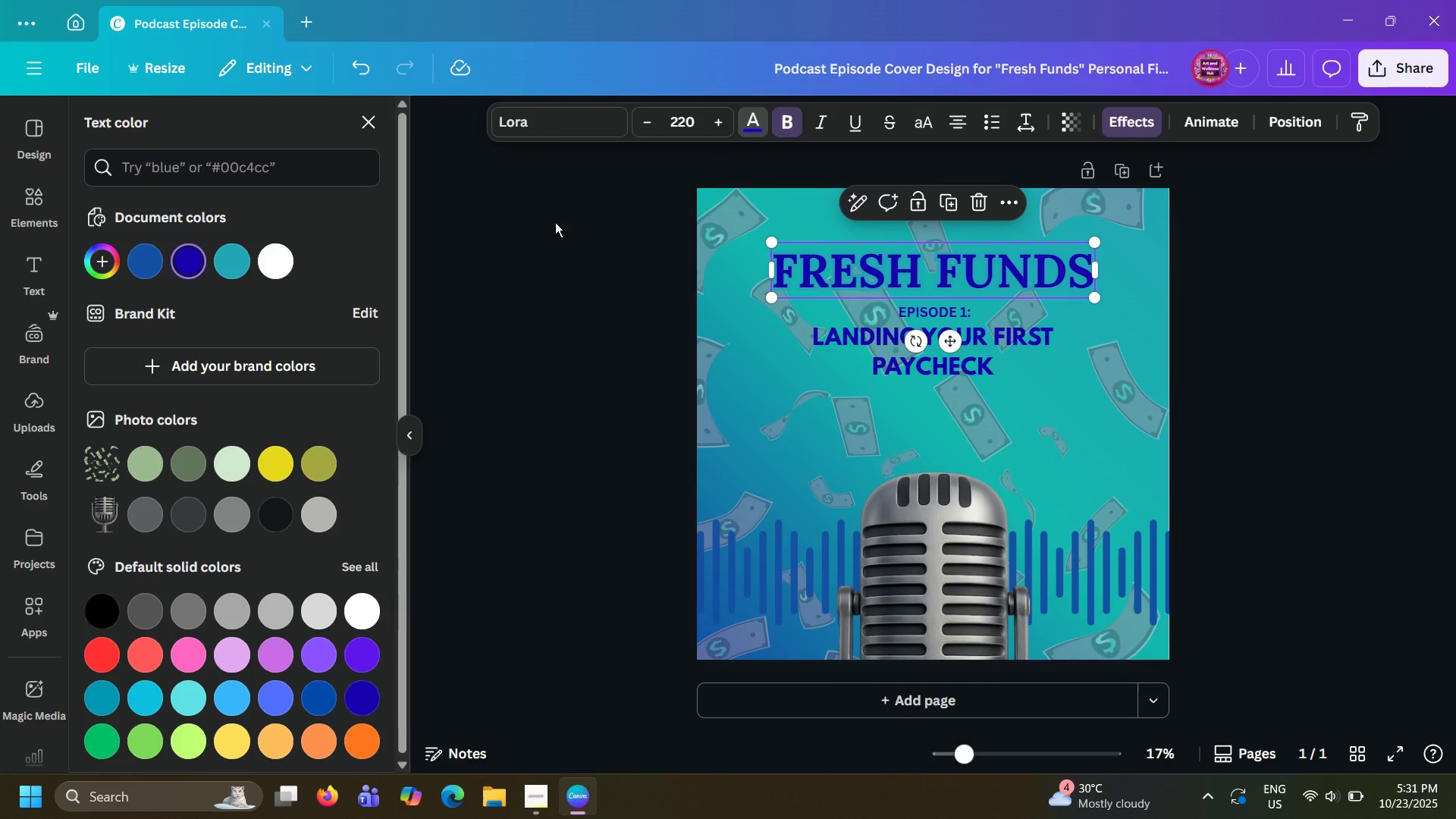 
left_click([143, 258])
 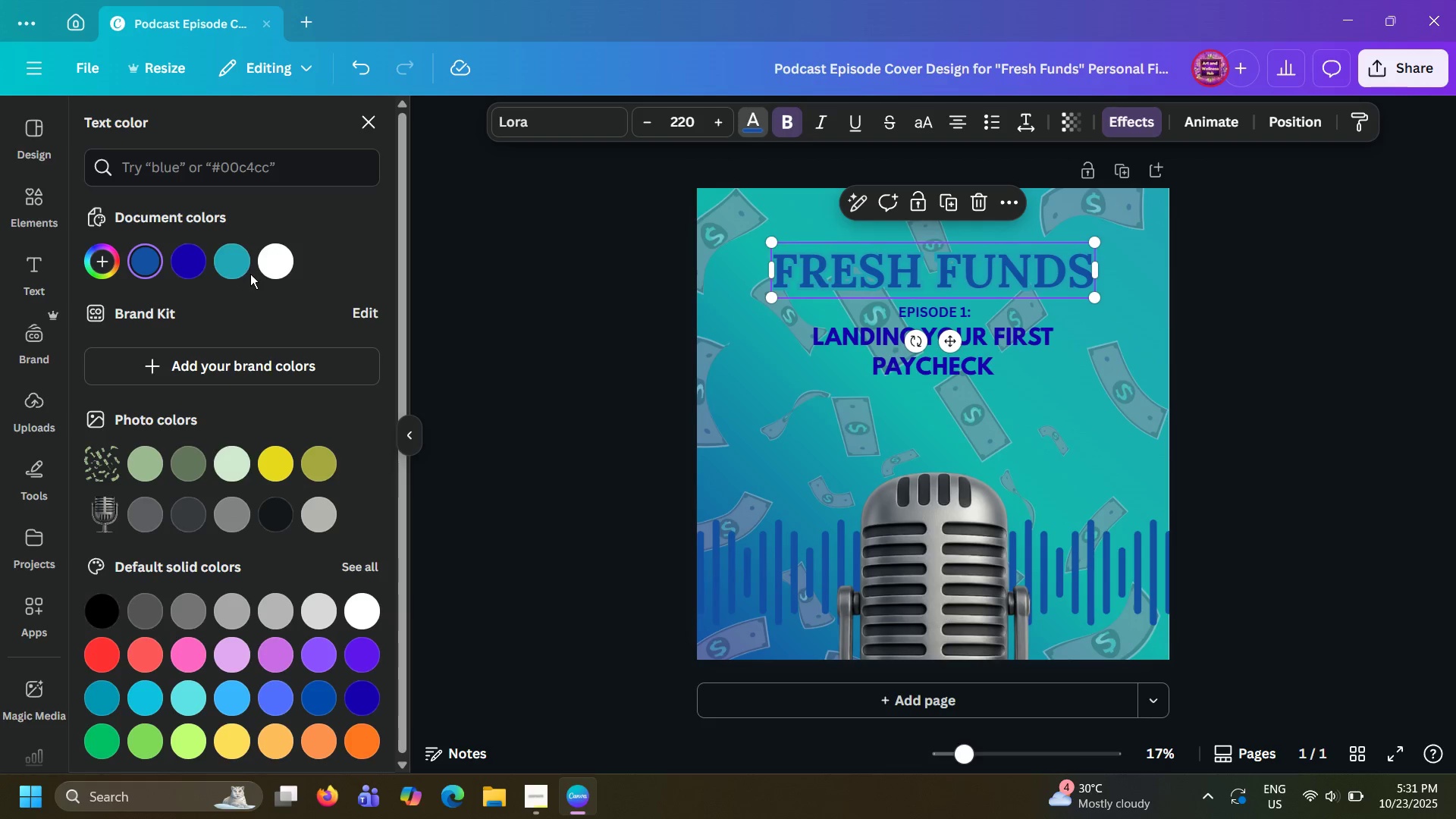 
left_click([240, 271])
 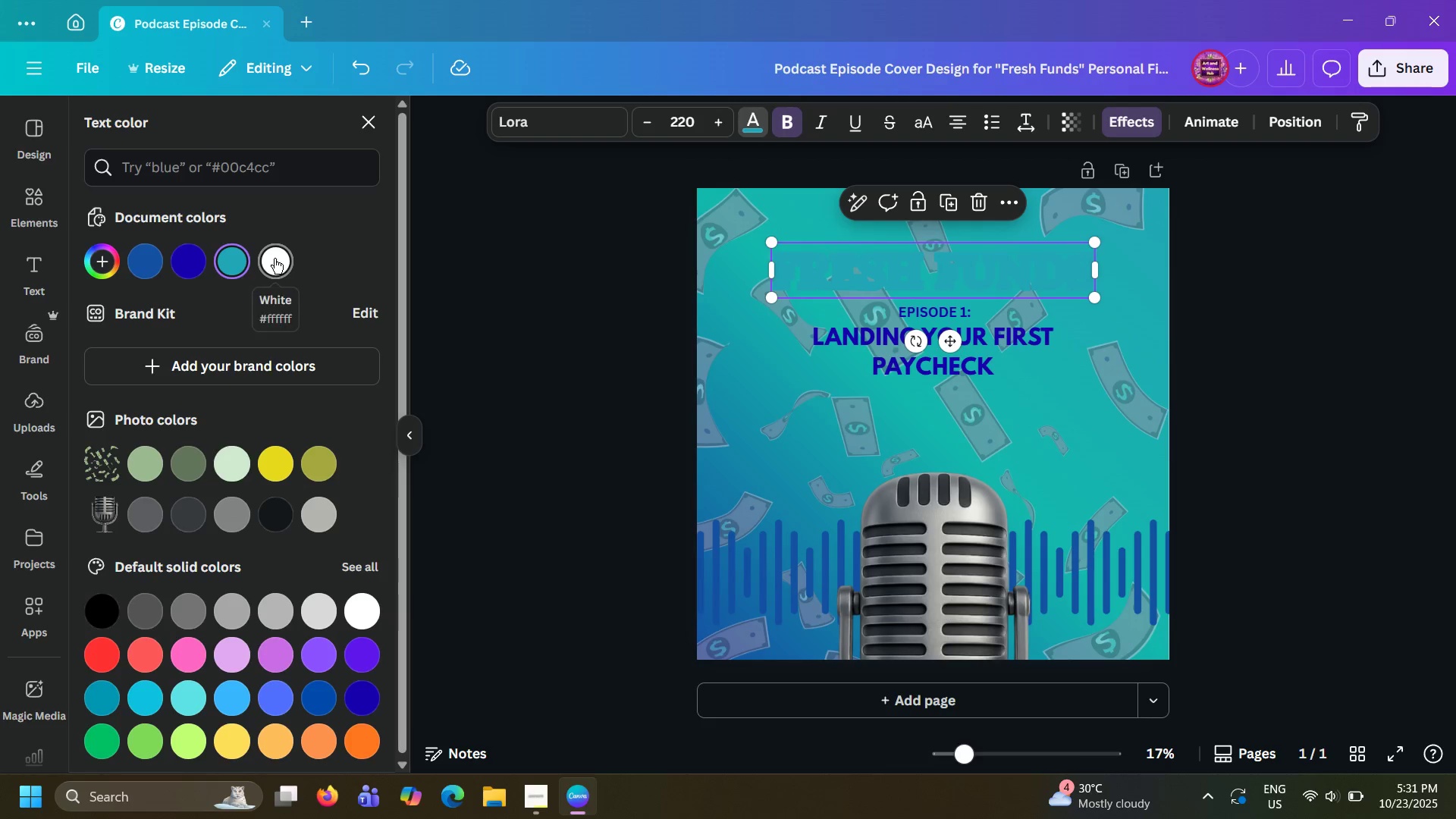 
left_click([276, 258])
 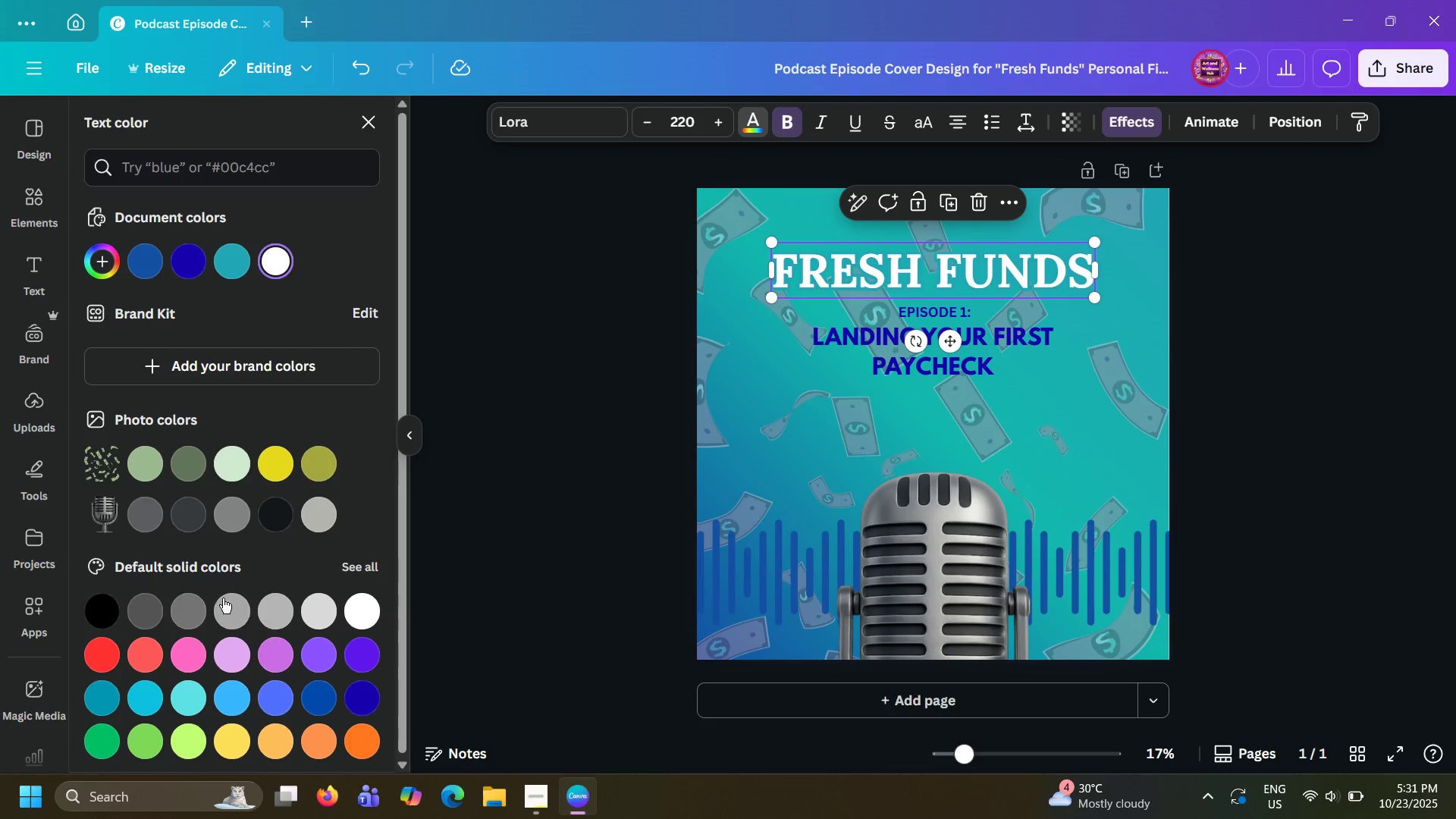 
left_click([278, 512])
 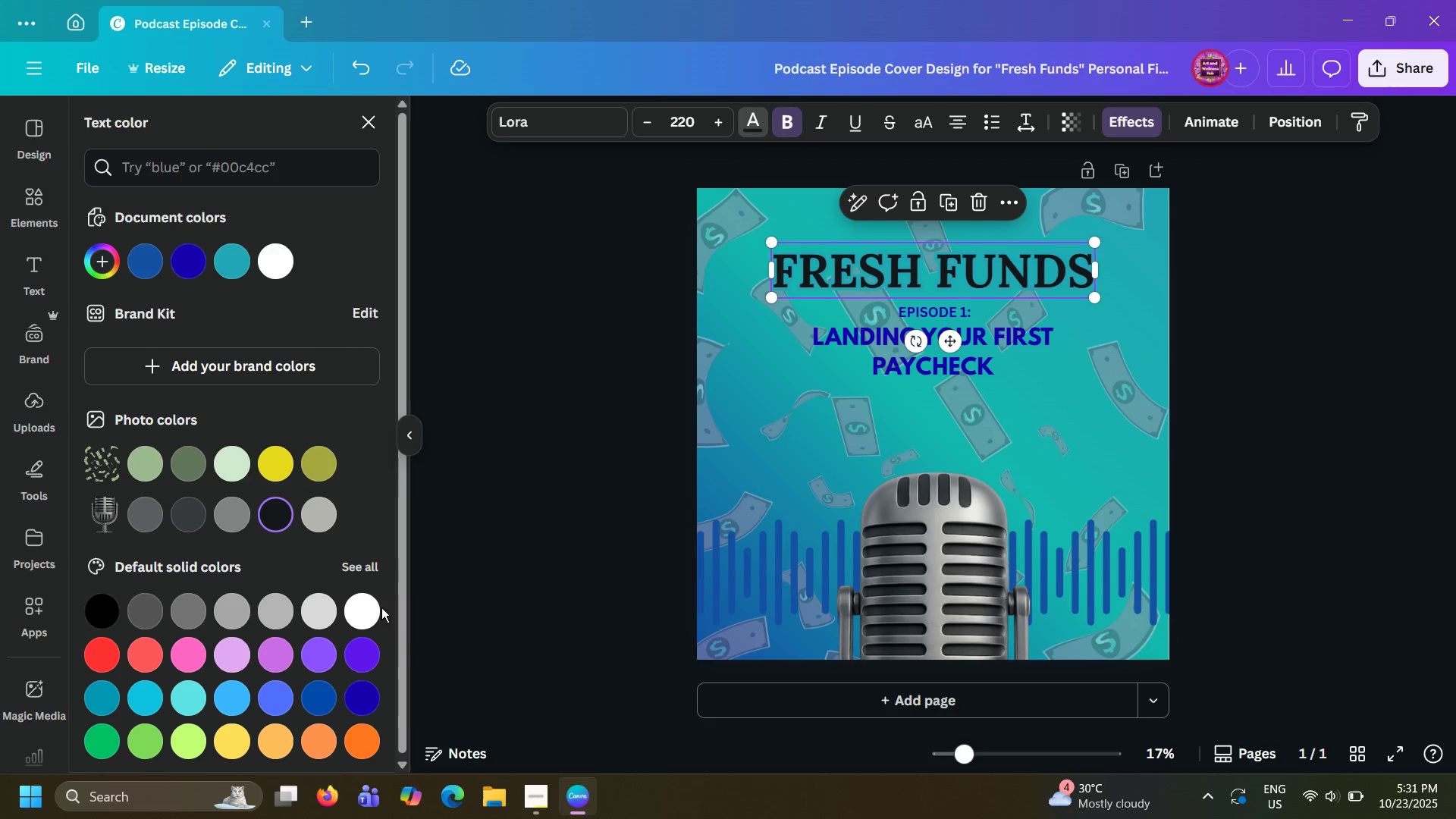 
left_click([360, 615])
 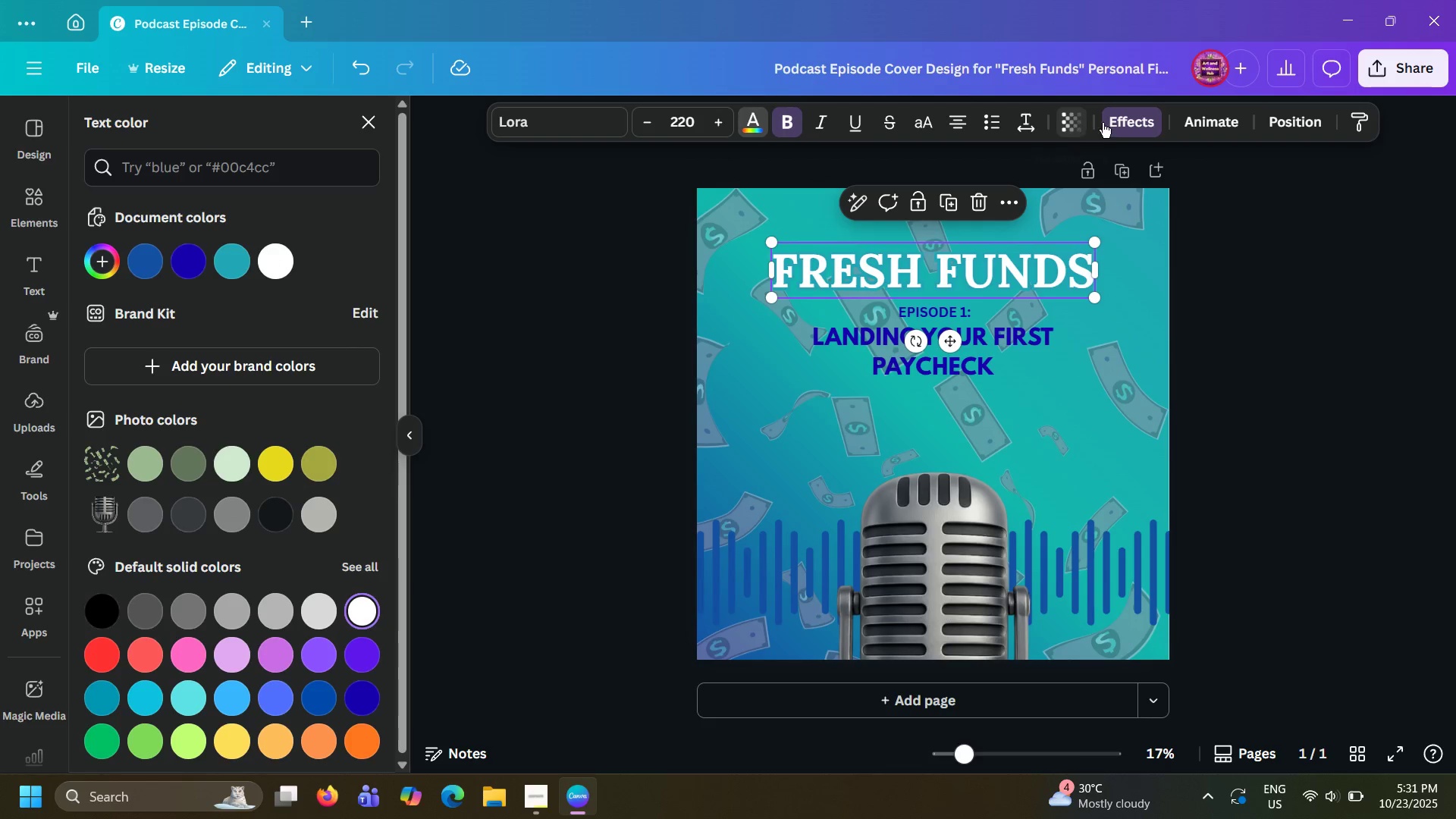 
left_click([1109, 123])
 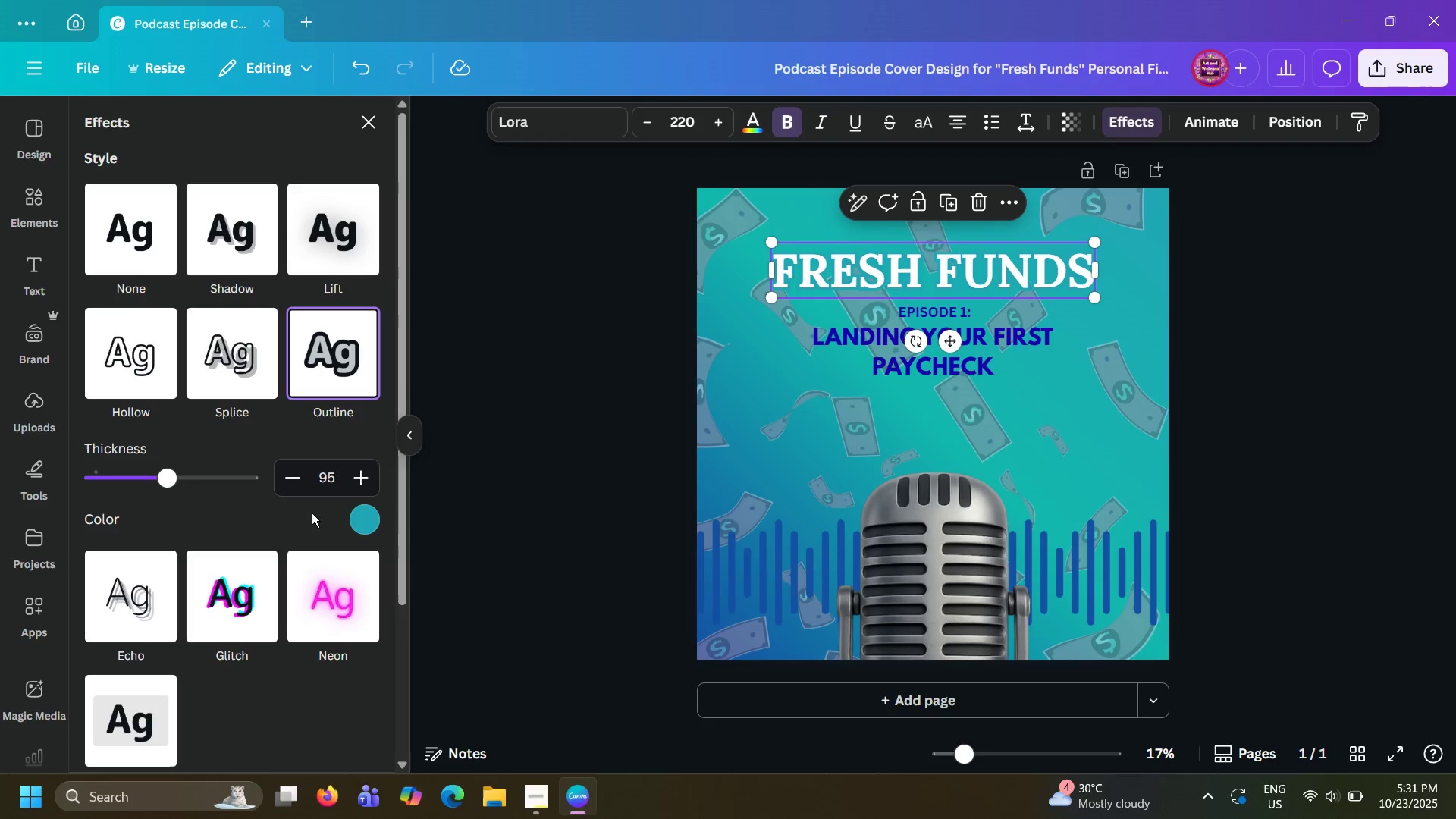 
left_click([359, 513])
 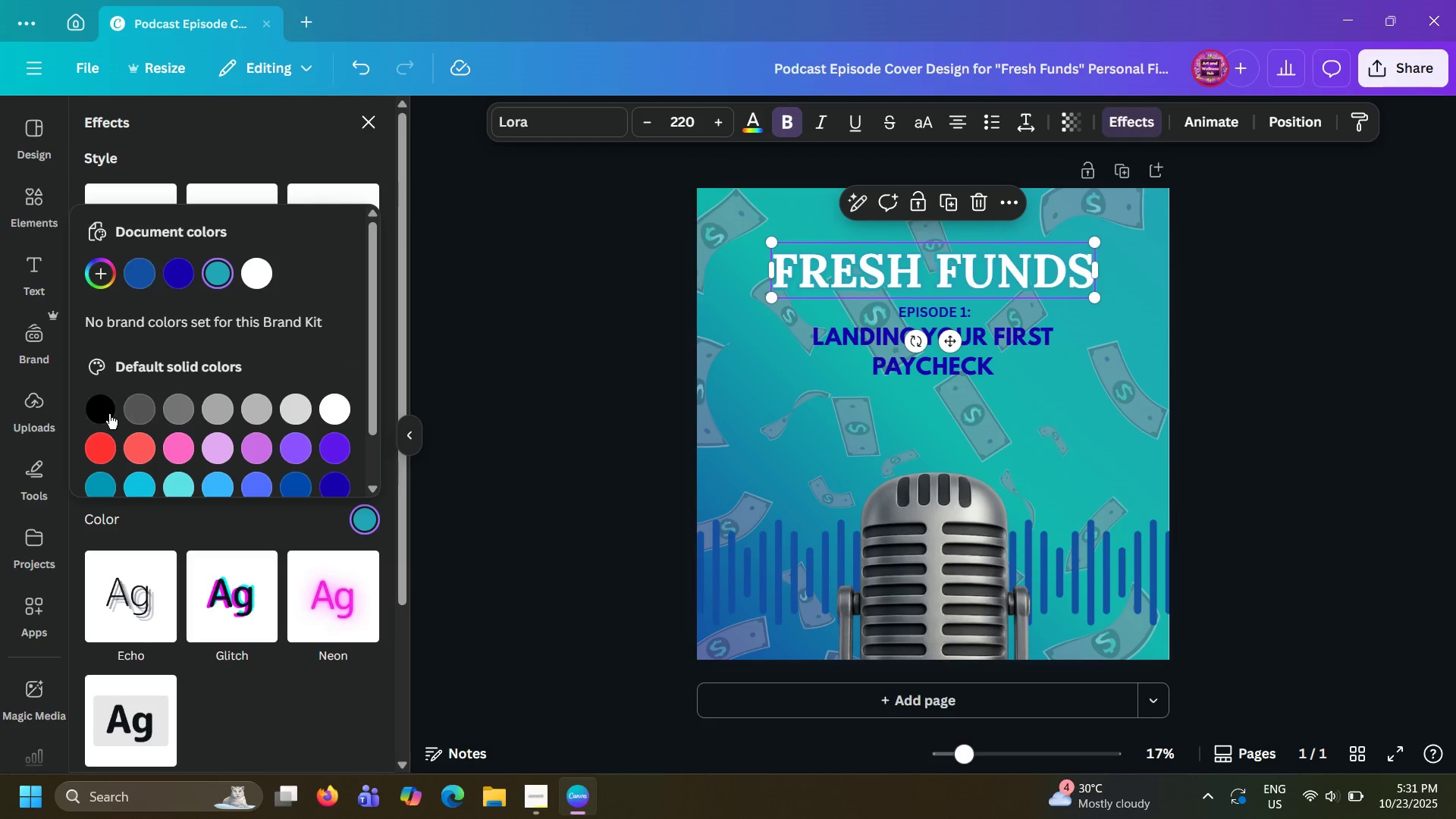 
left_click([106, 415])
 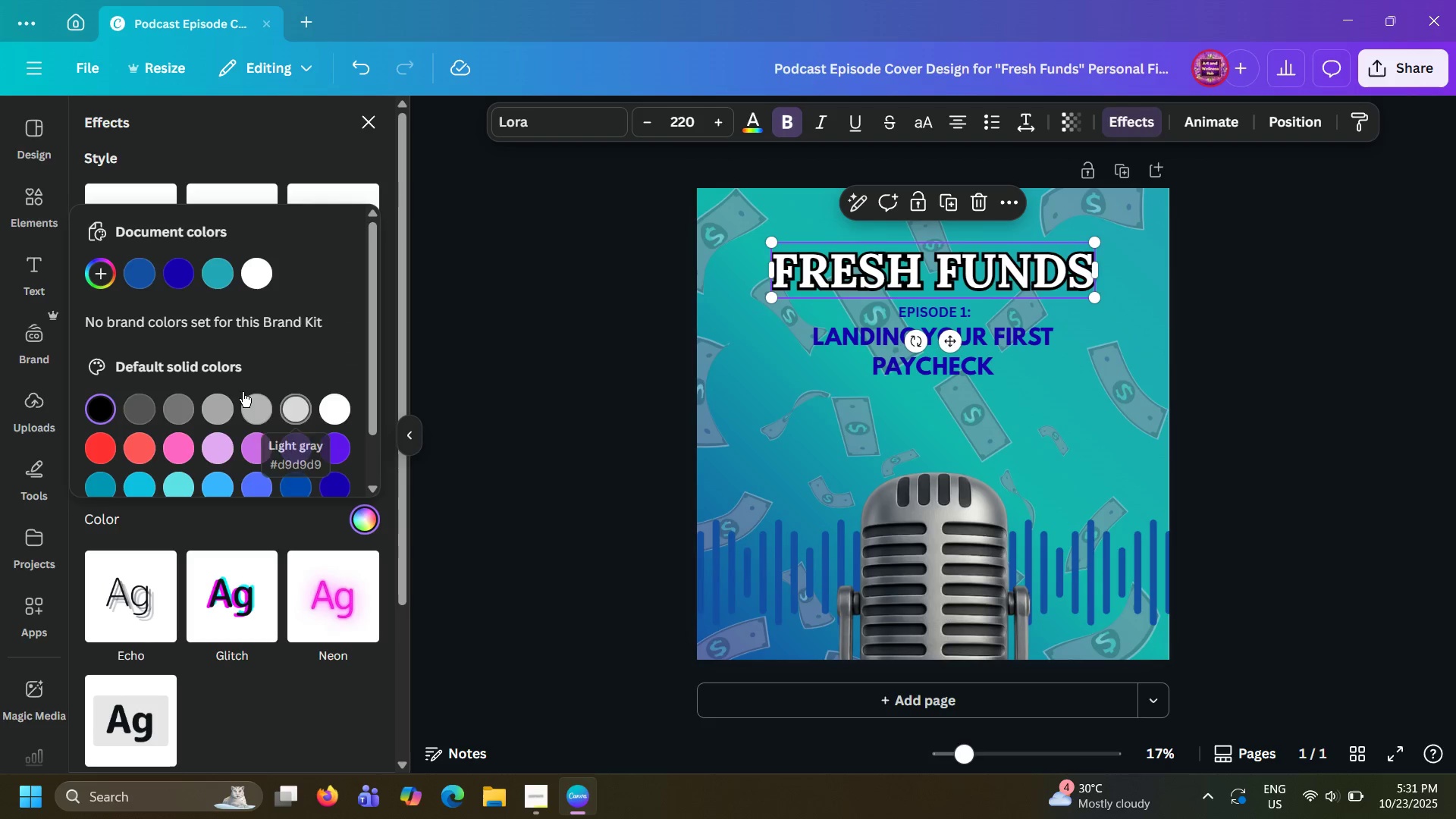 
left_click([217, 287])
 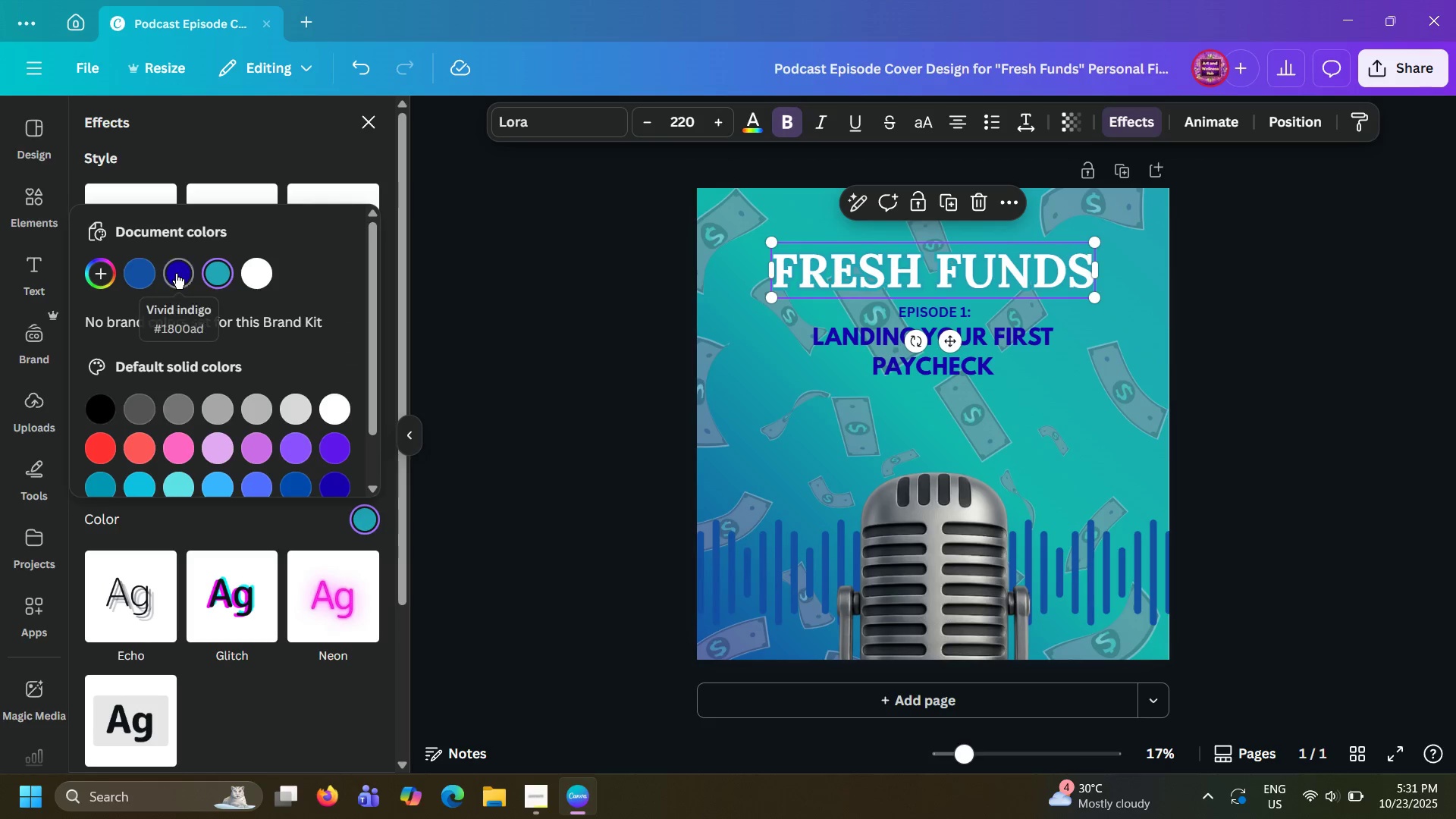 
left_click([176, 274])
 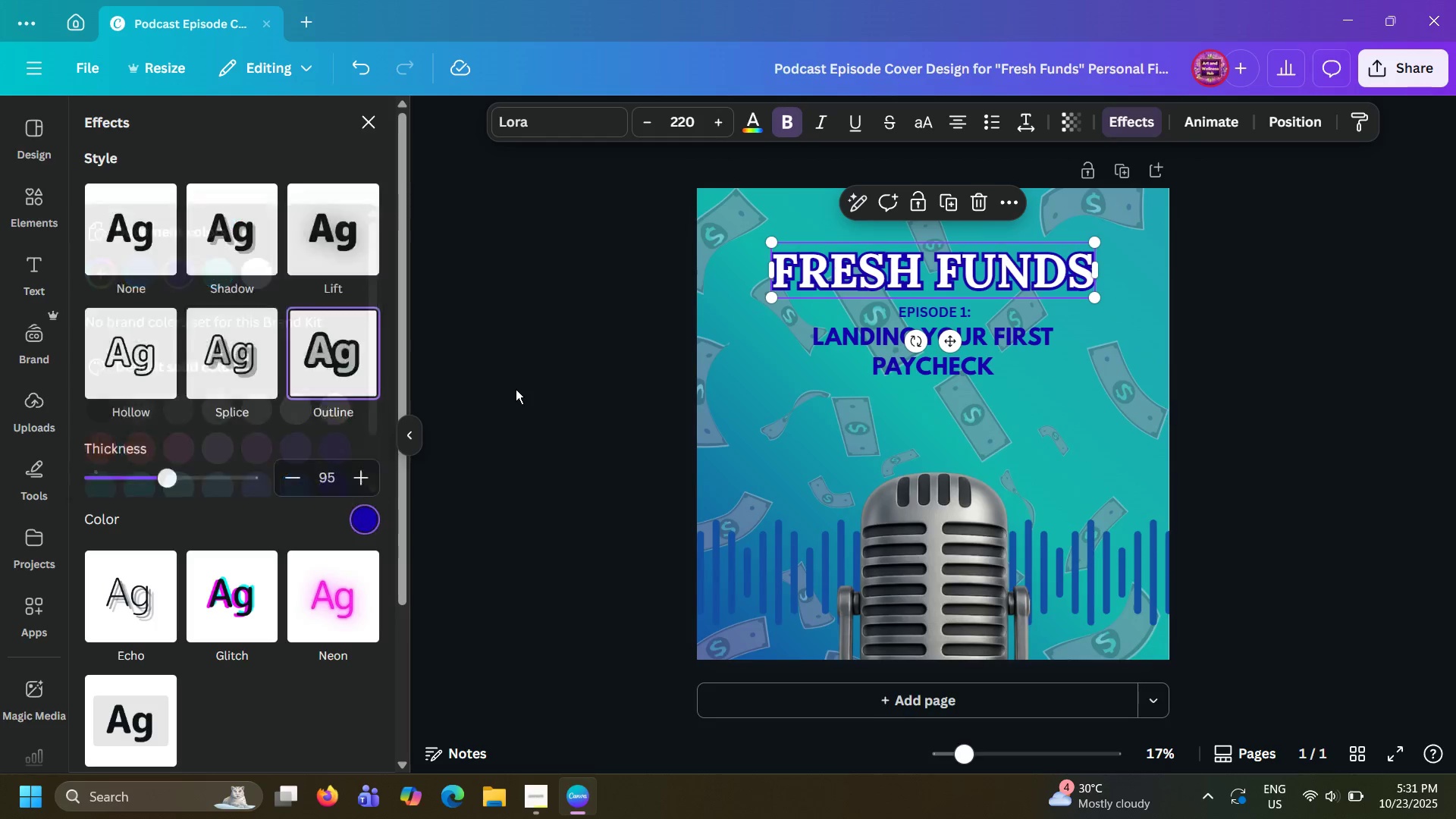 
double_click([516, 389])
 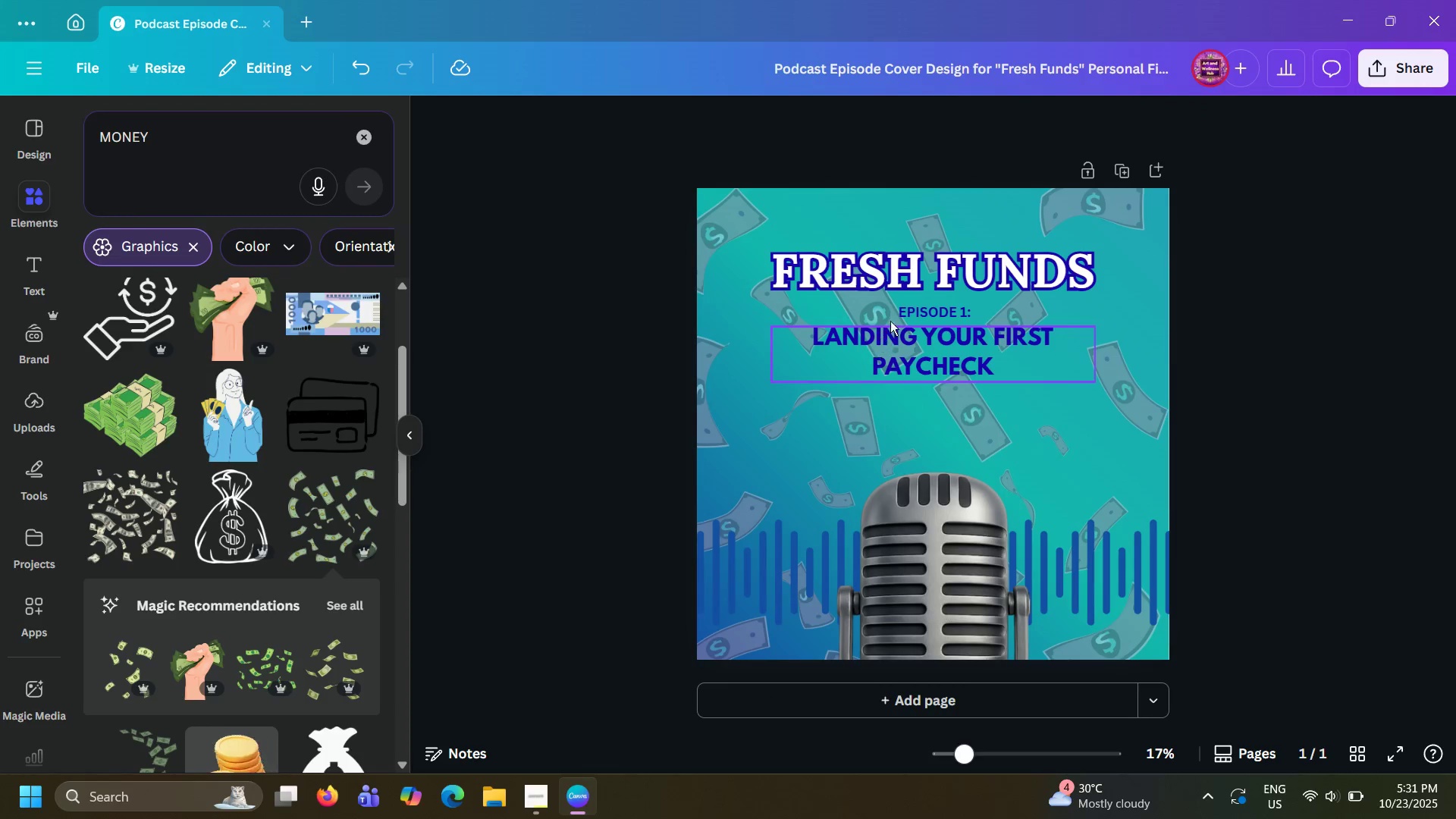 
left_click([899, 311])
 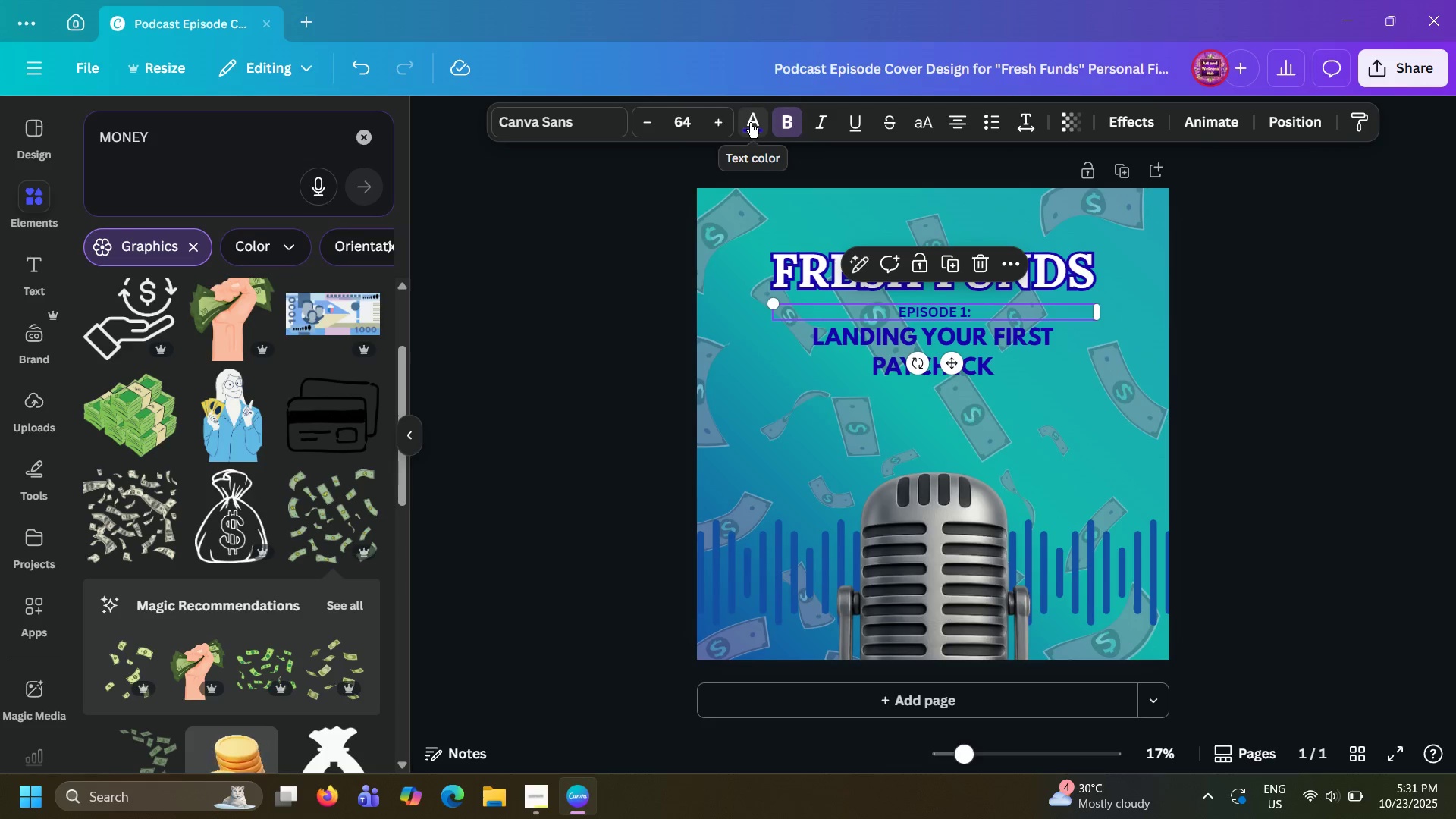 
wait(5.02)
 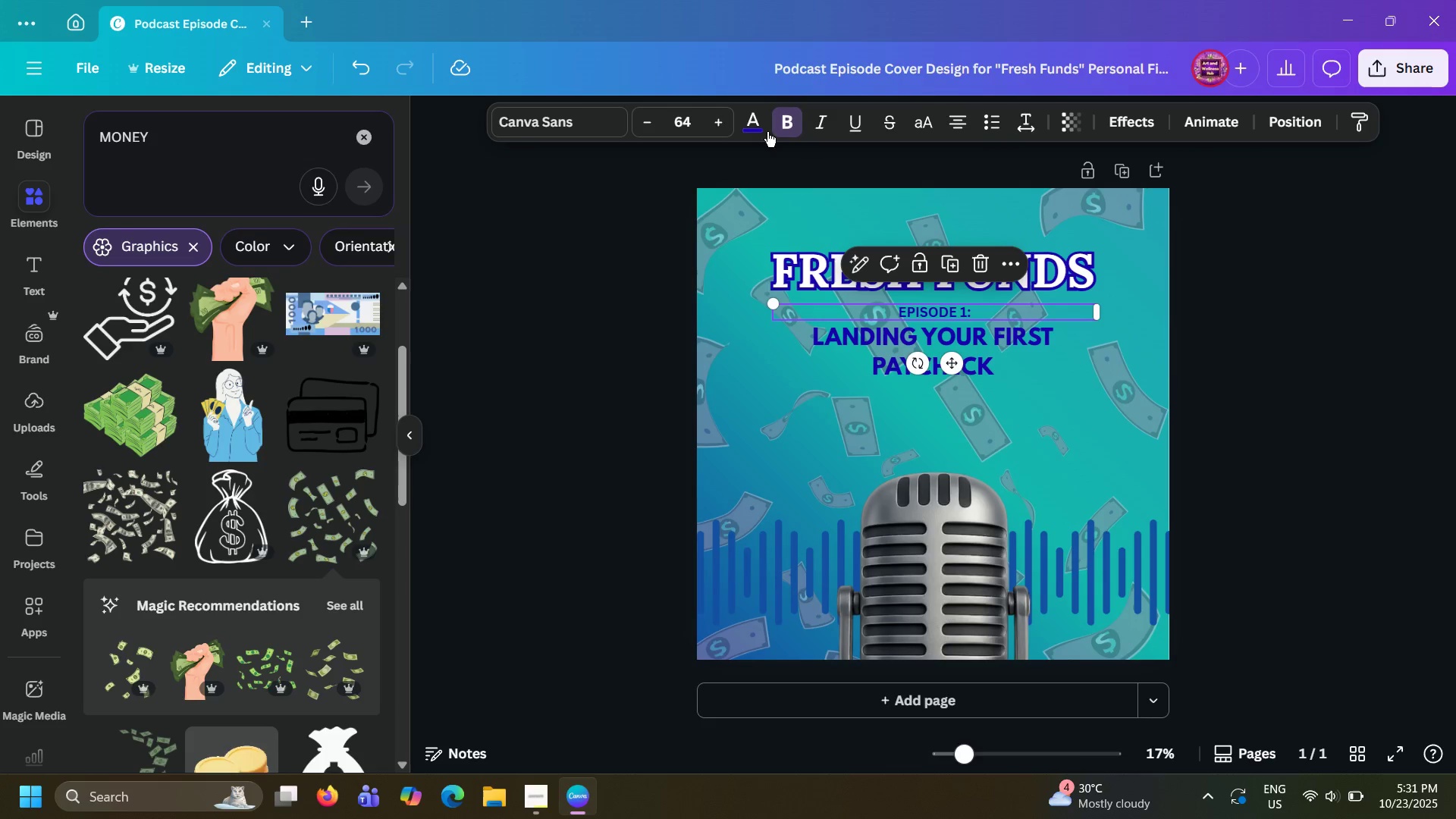 
double_click([710, 122])
 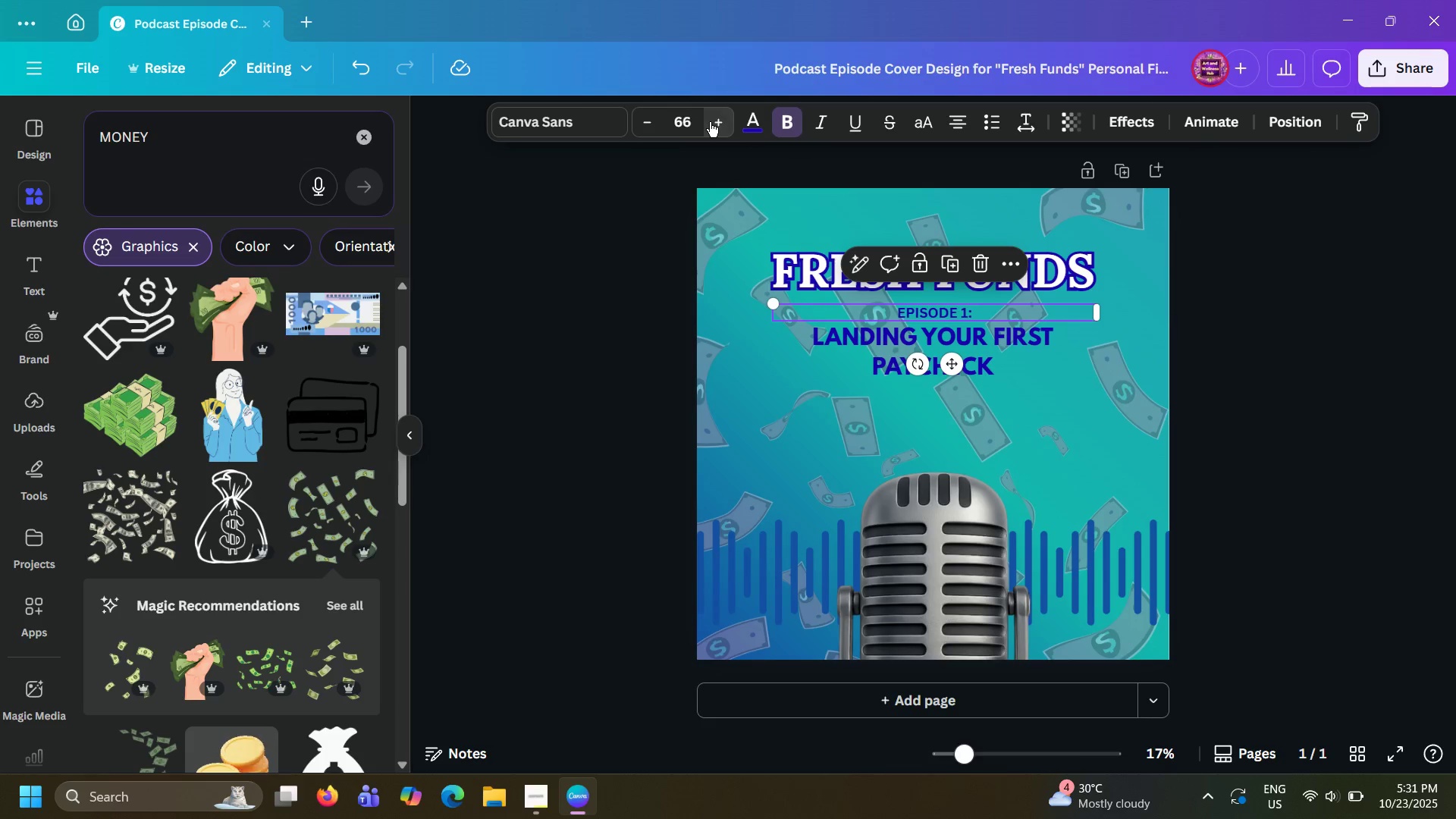 
triple_click([710, 122])
 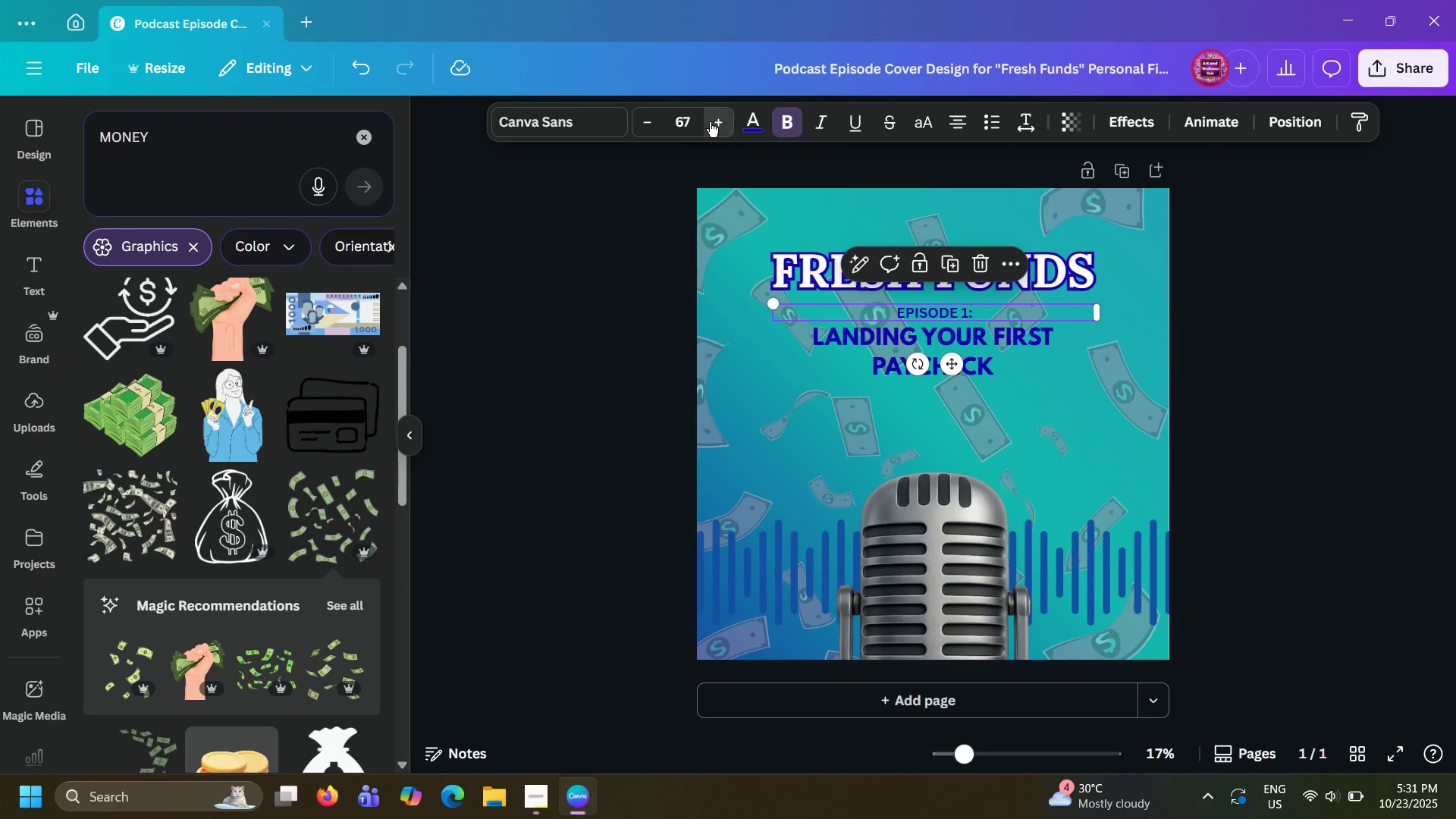 
triple_click([710, 122])
 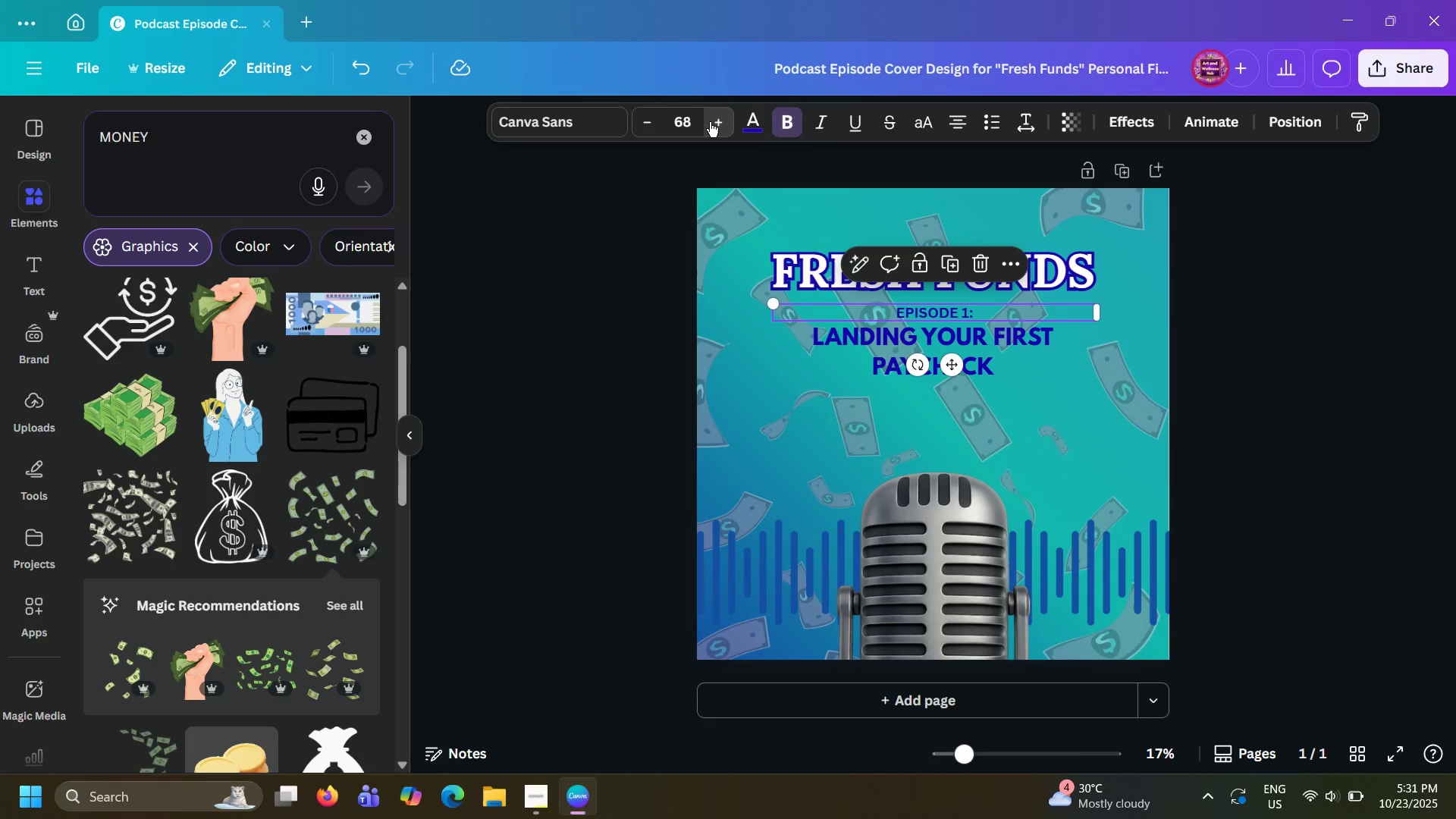 
triple_click([710, 122])
 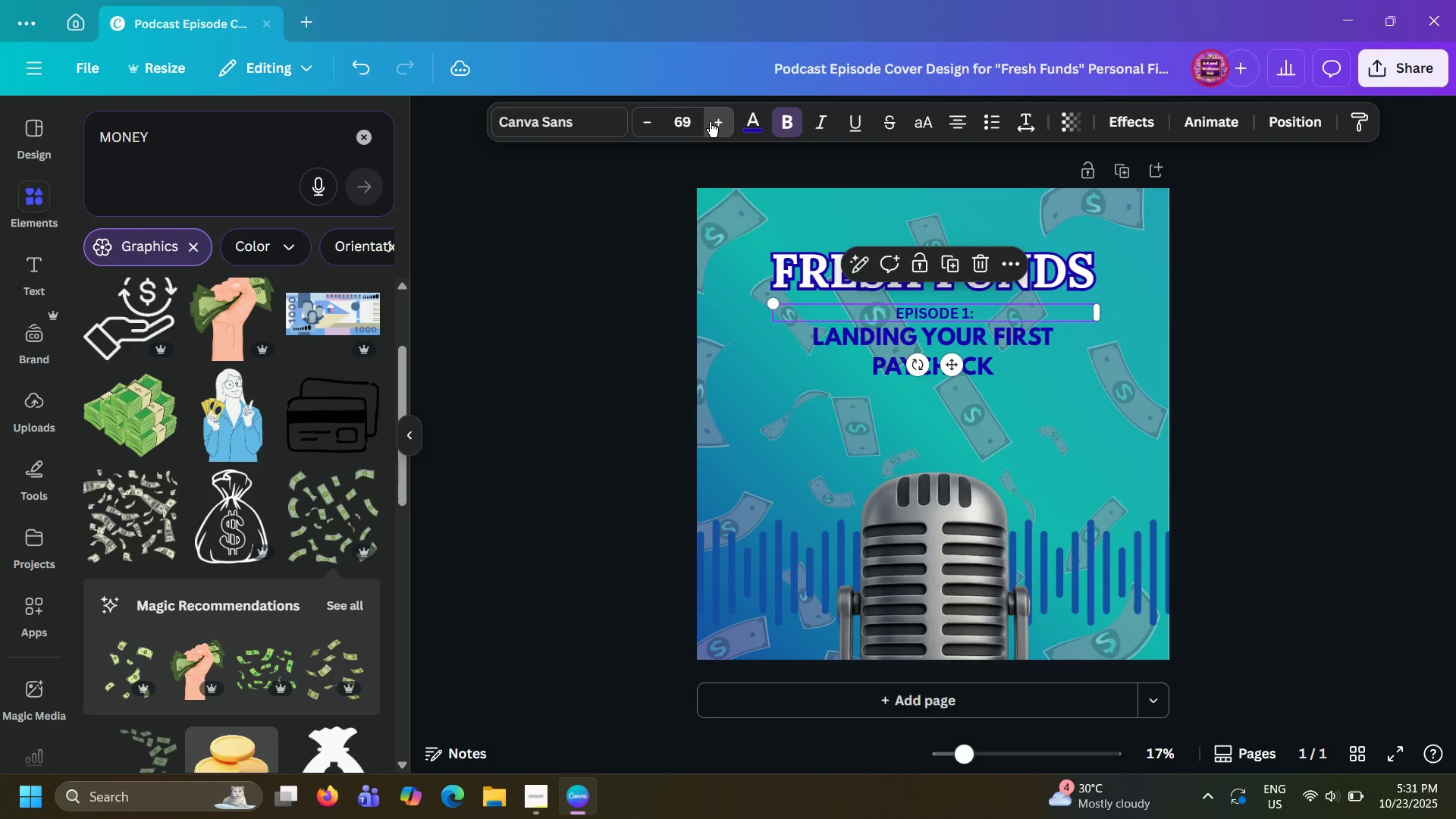 
triple_click([710, 122])
 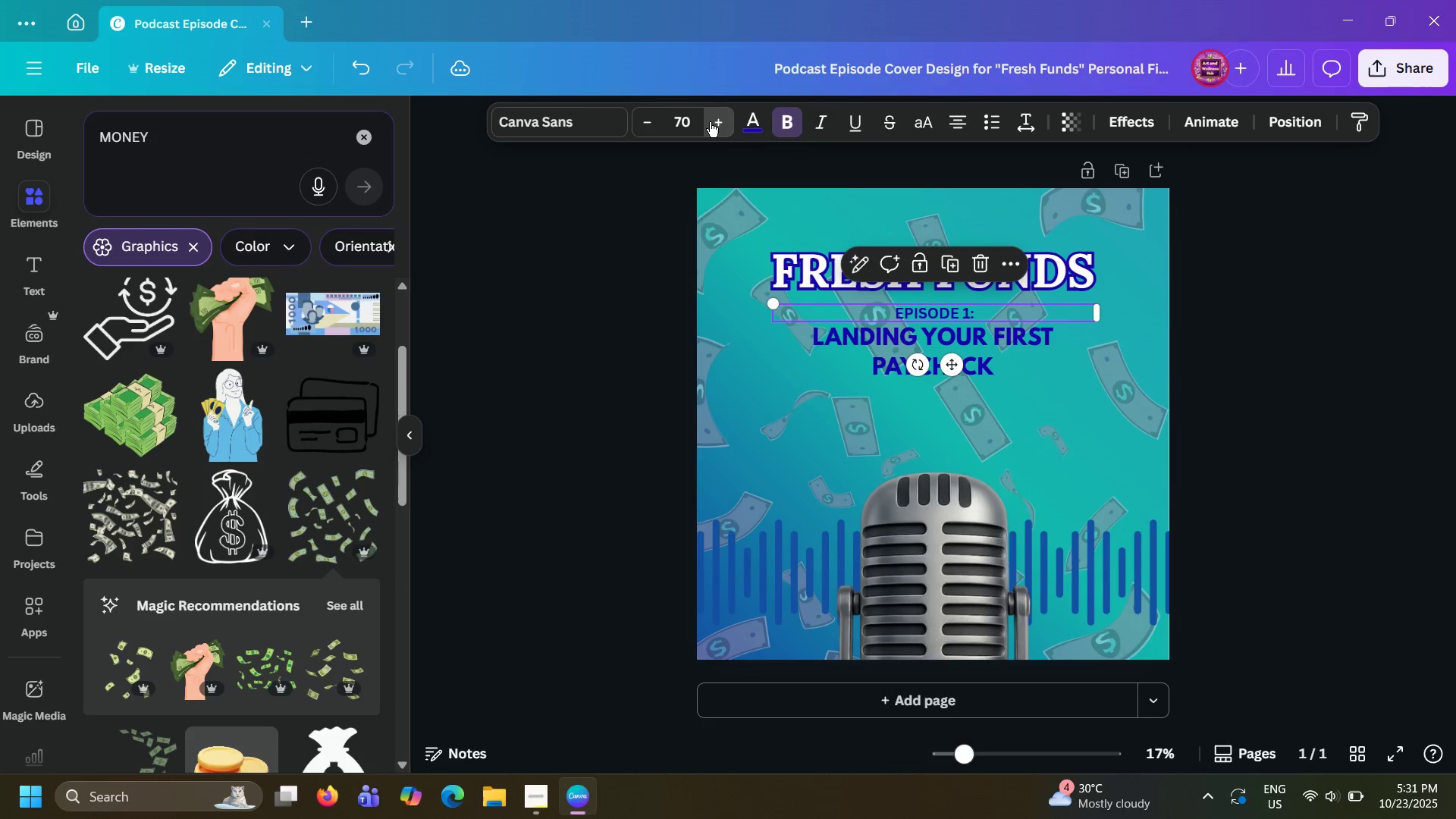 
triple_click([710, 122])
 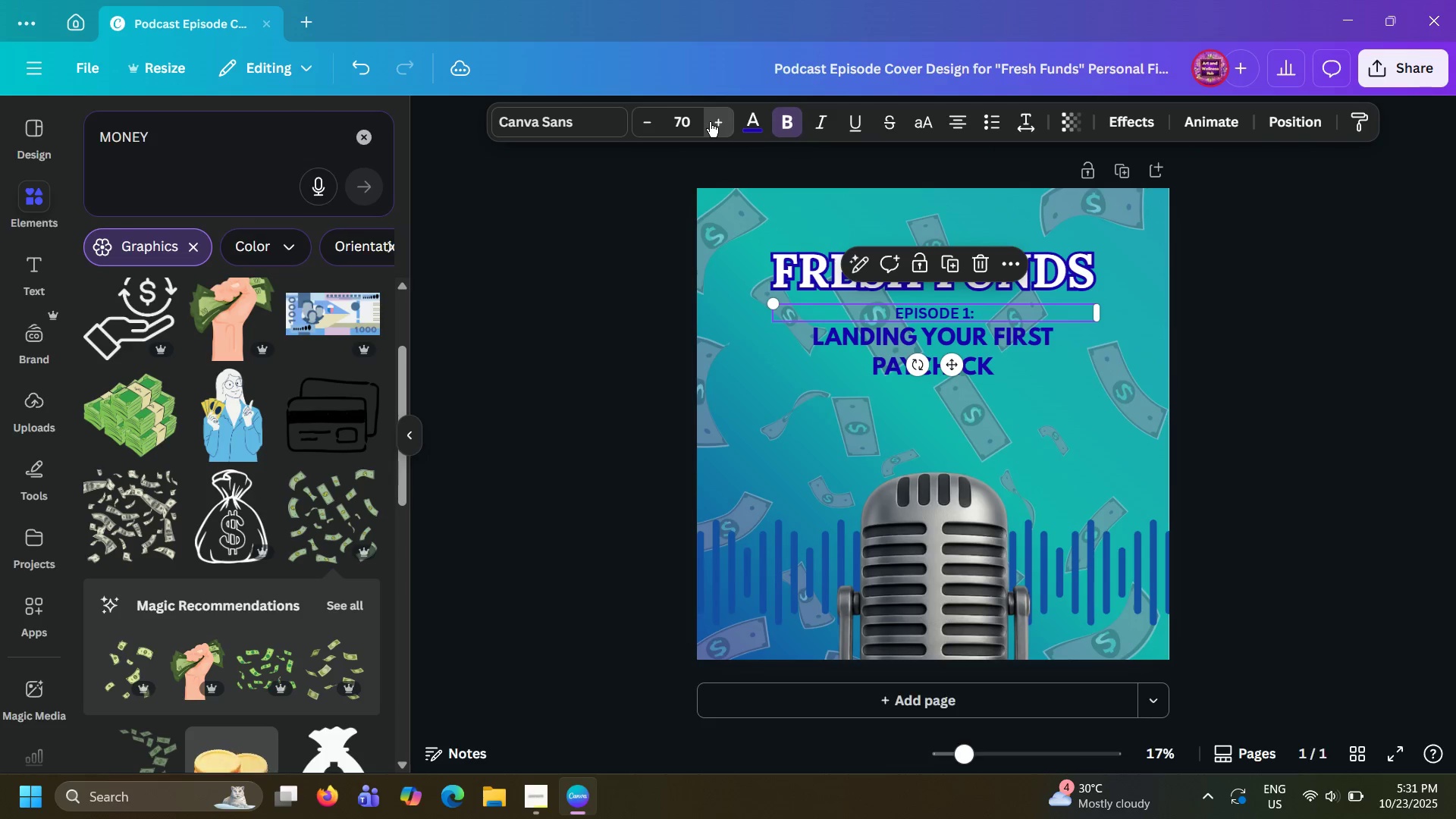 
triple_click([710, 122])
 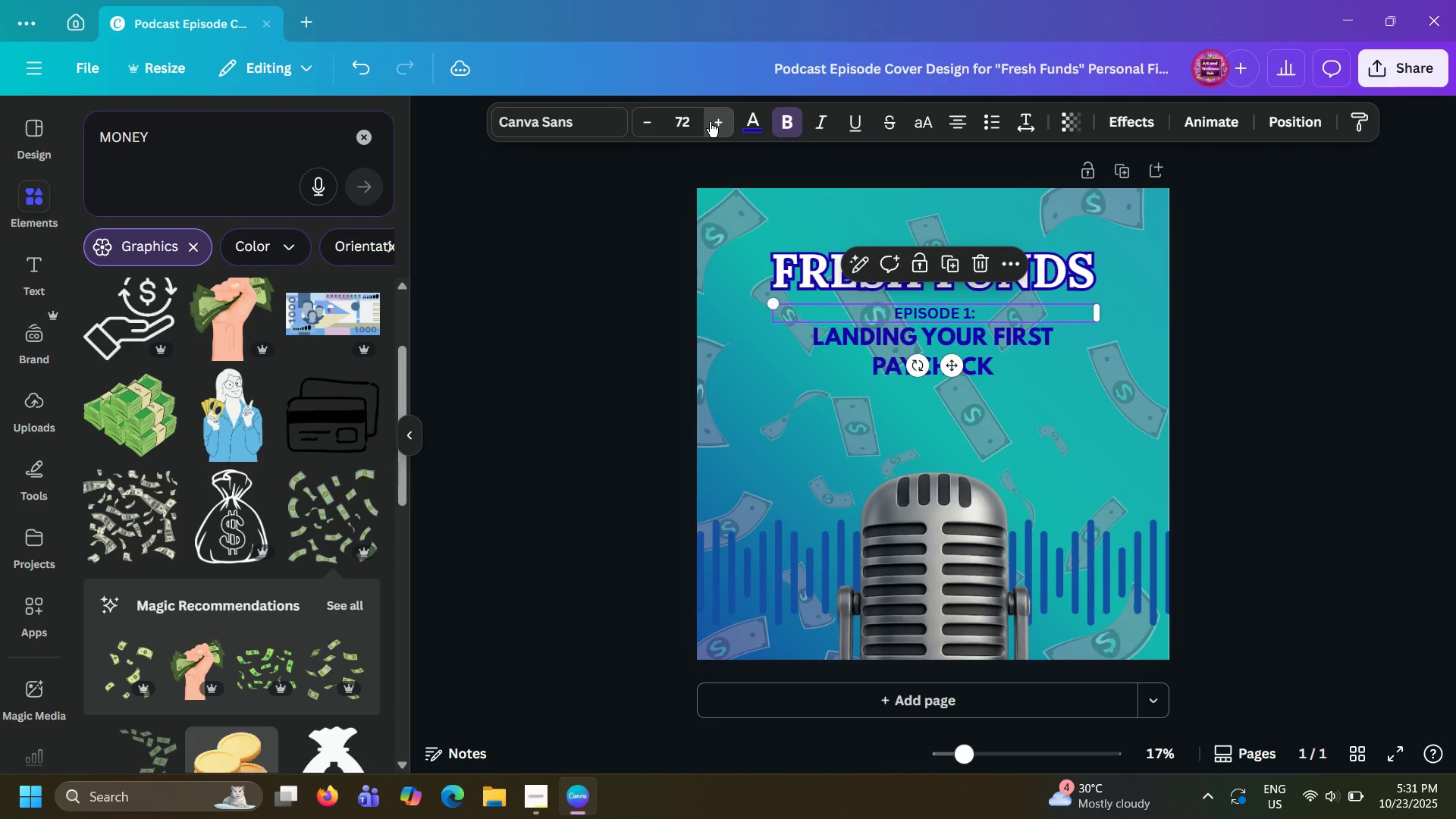 
triple_click([710, 122])
 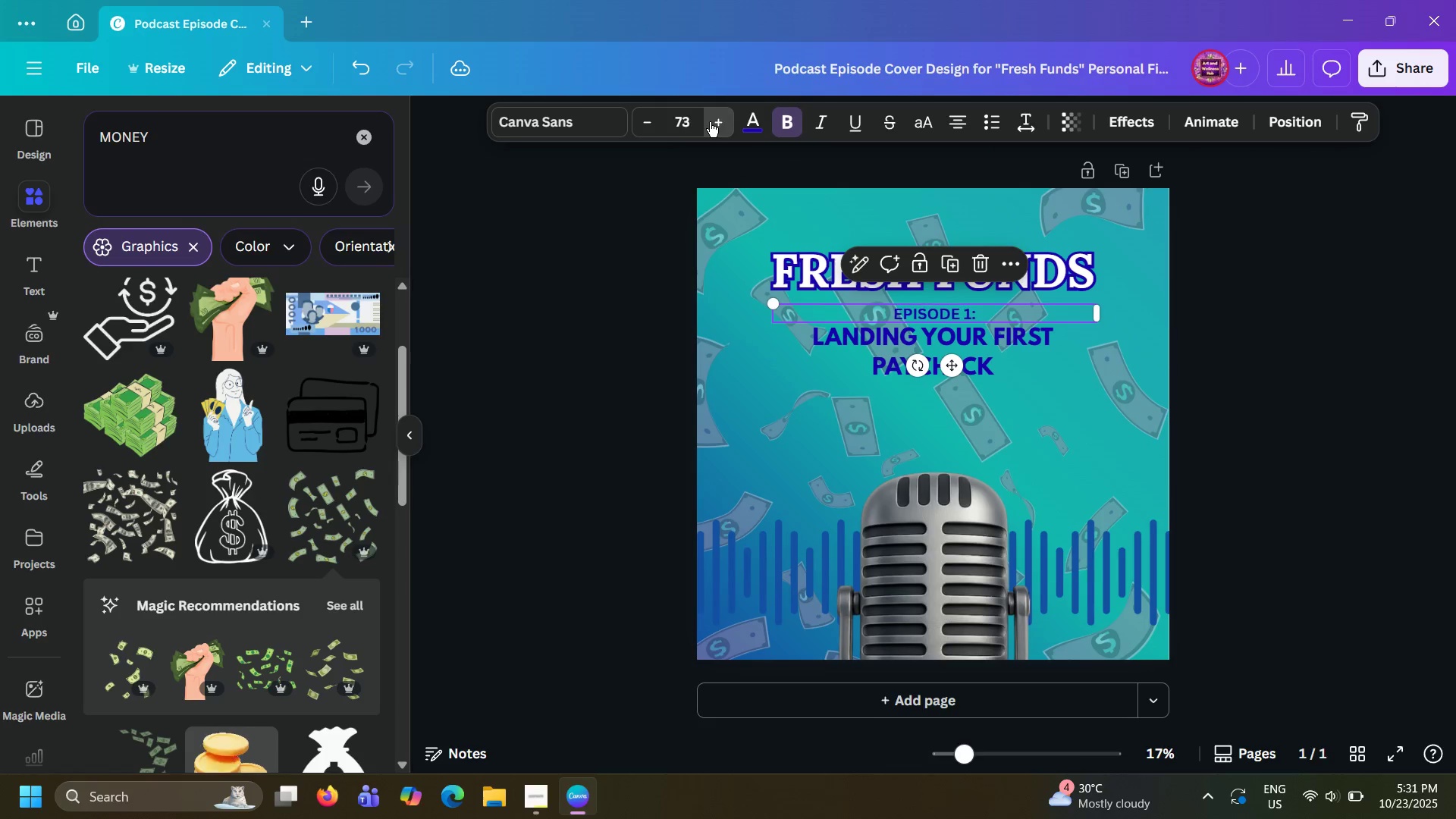 
triple_click([710, 122])
 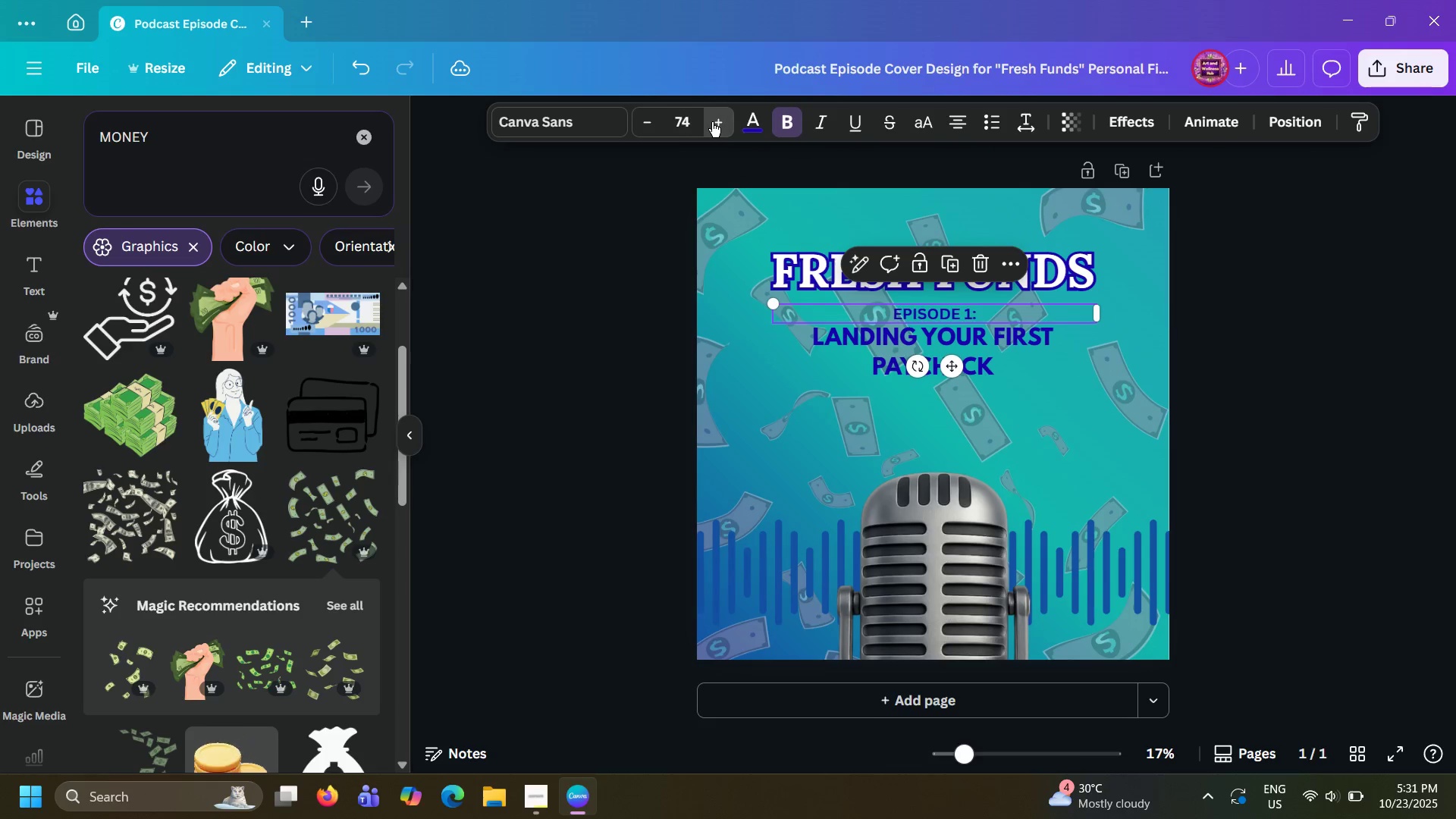 
triple_click([712, 122])
 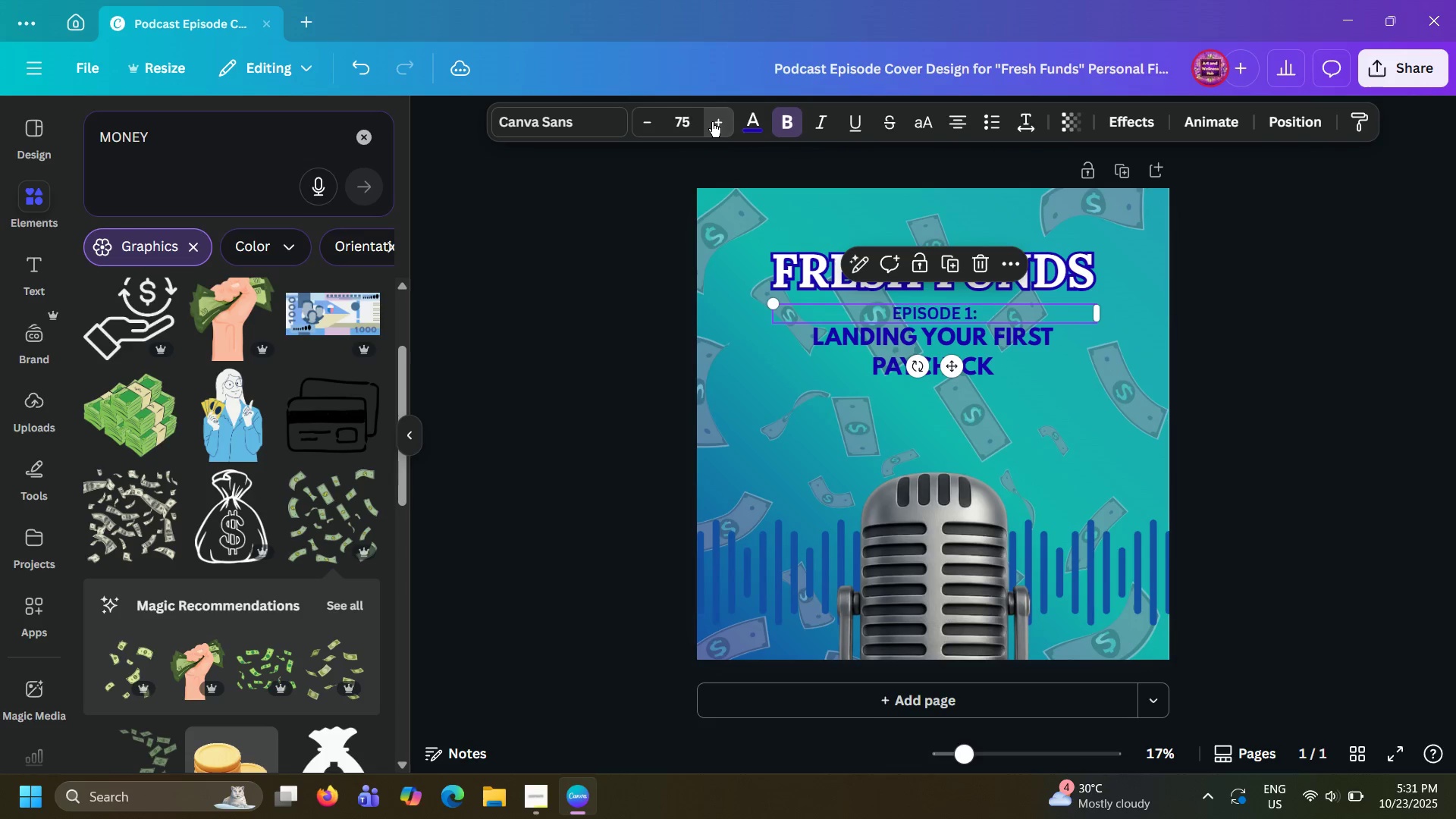 
triple_click([712, 122])
 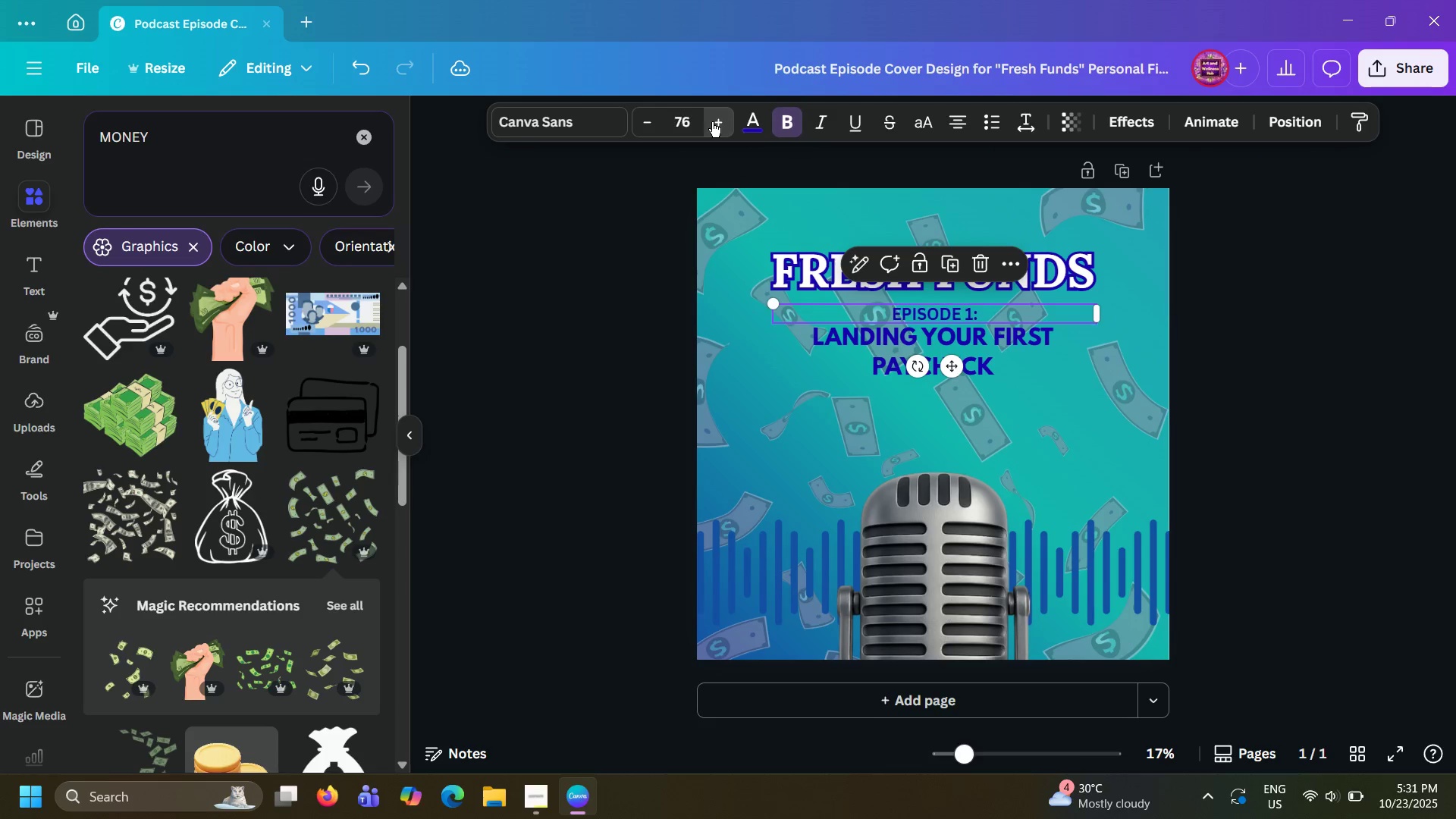 
triple_click([712, 122])
 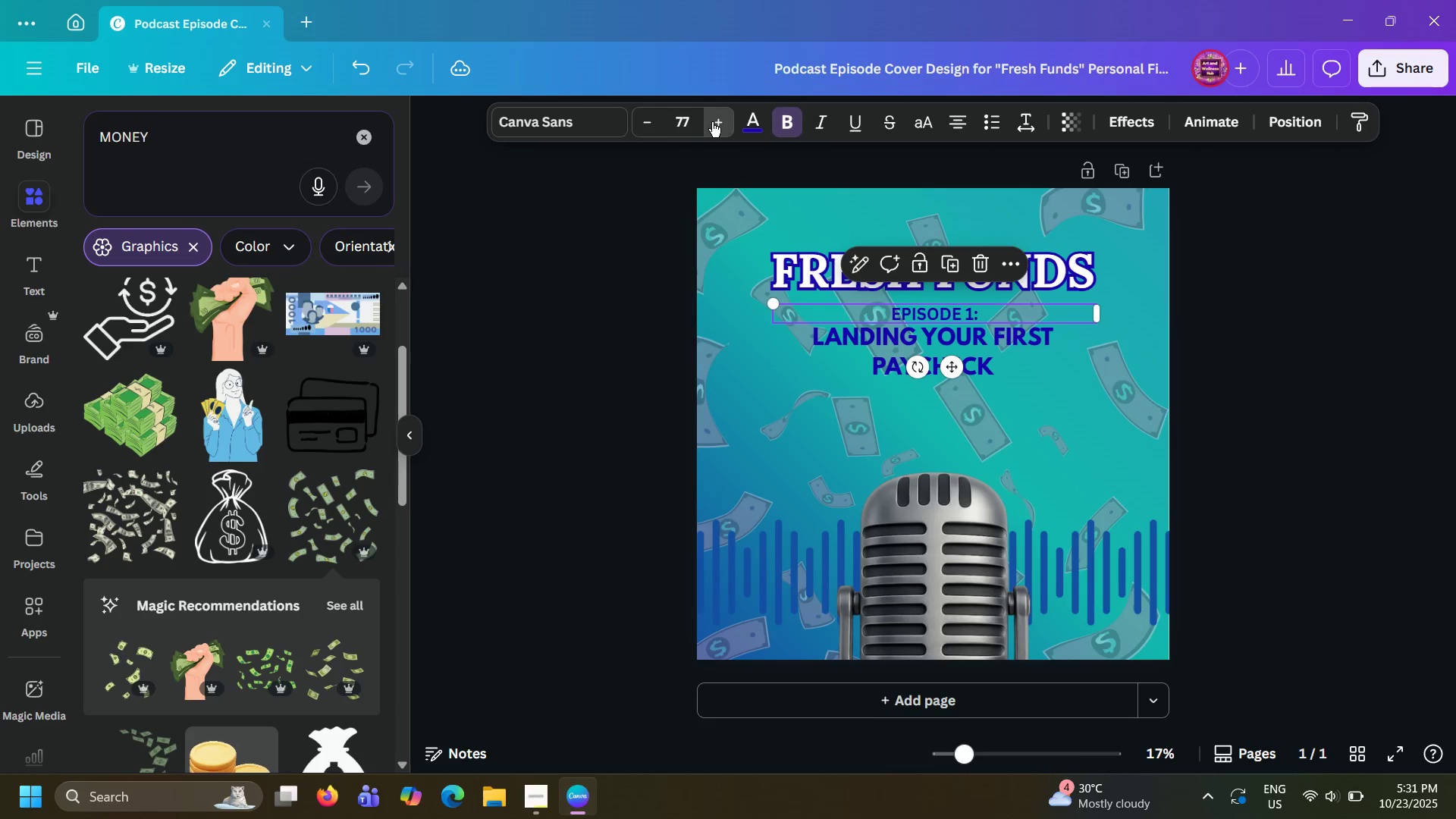 
triple_click([712, 122])
 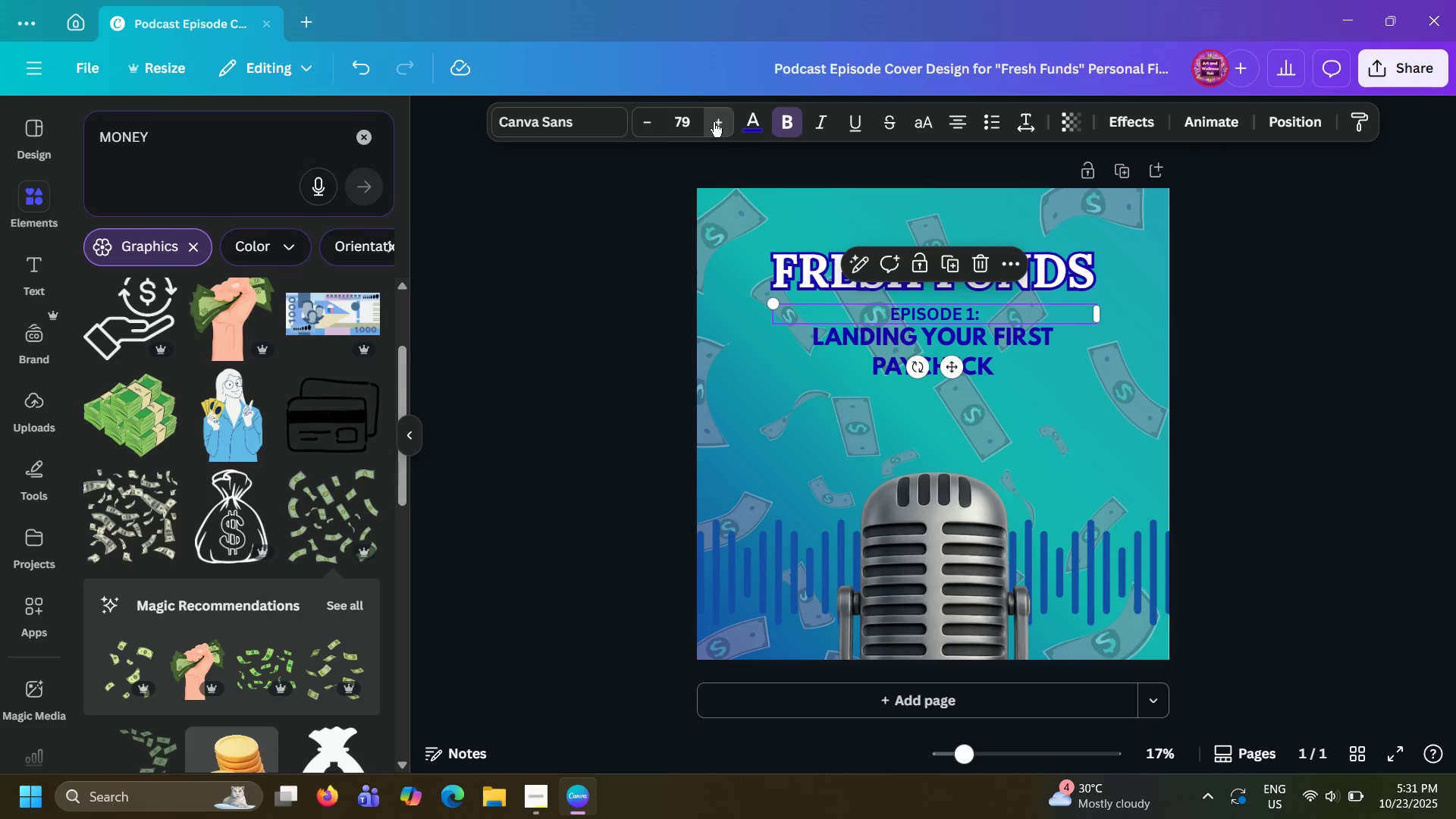 
double_click([714, 122])
 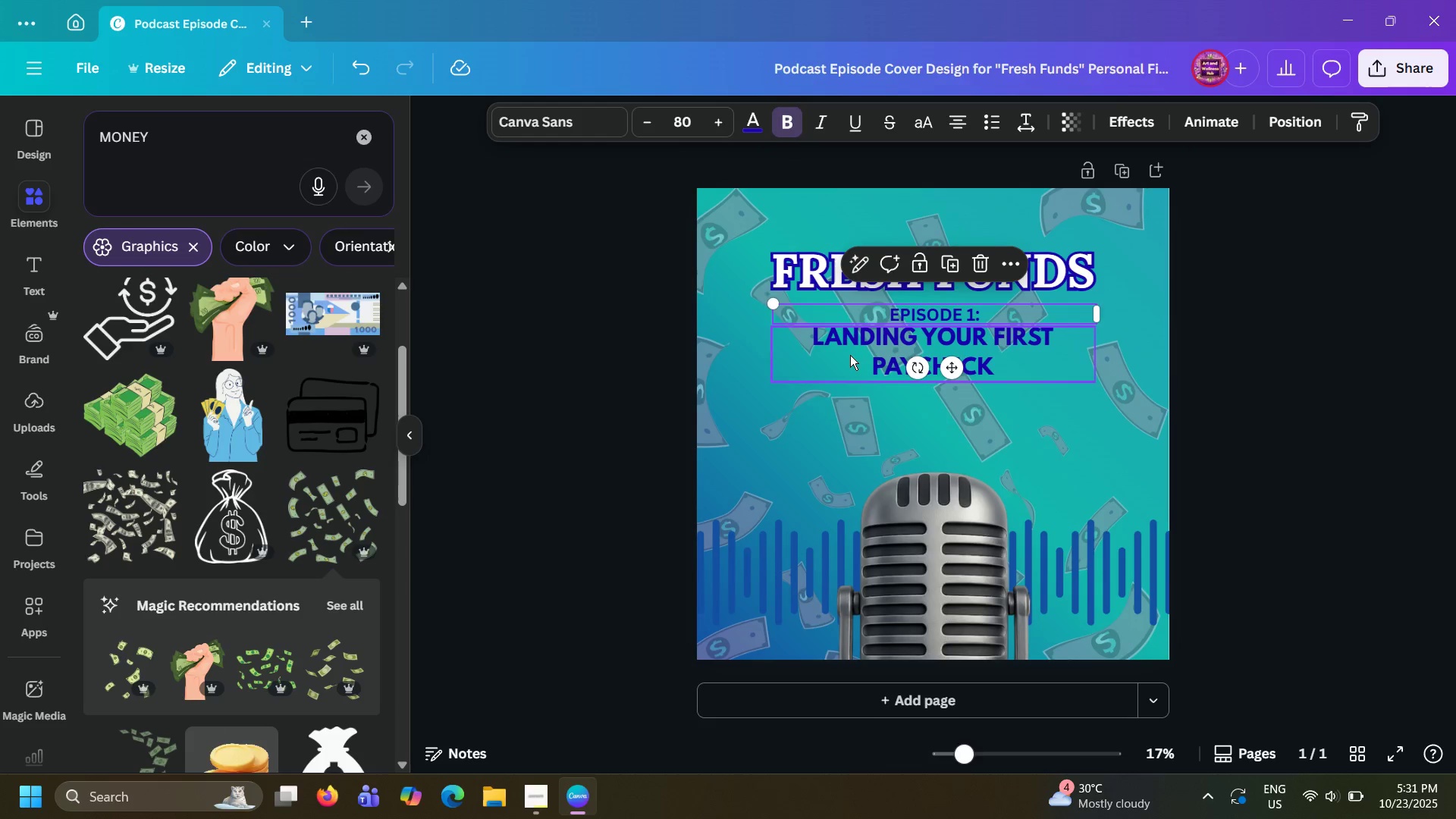 
left_click([850, 355])
 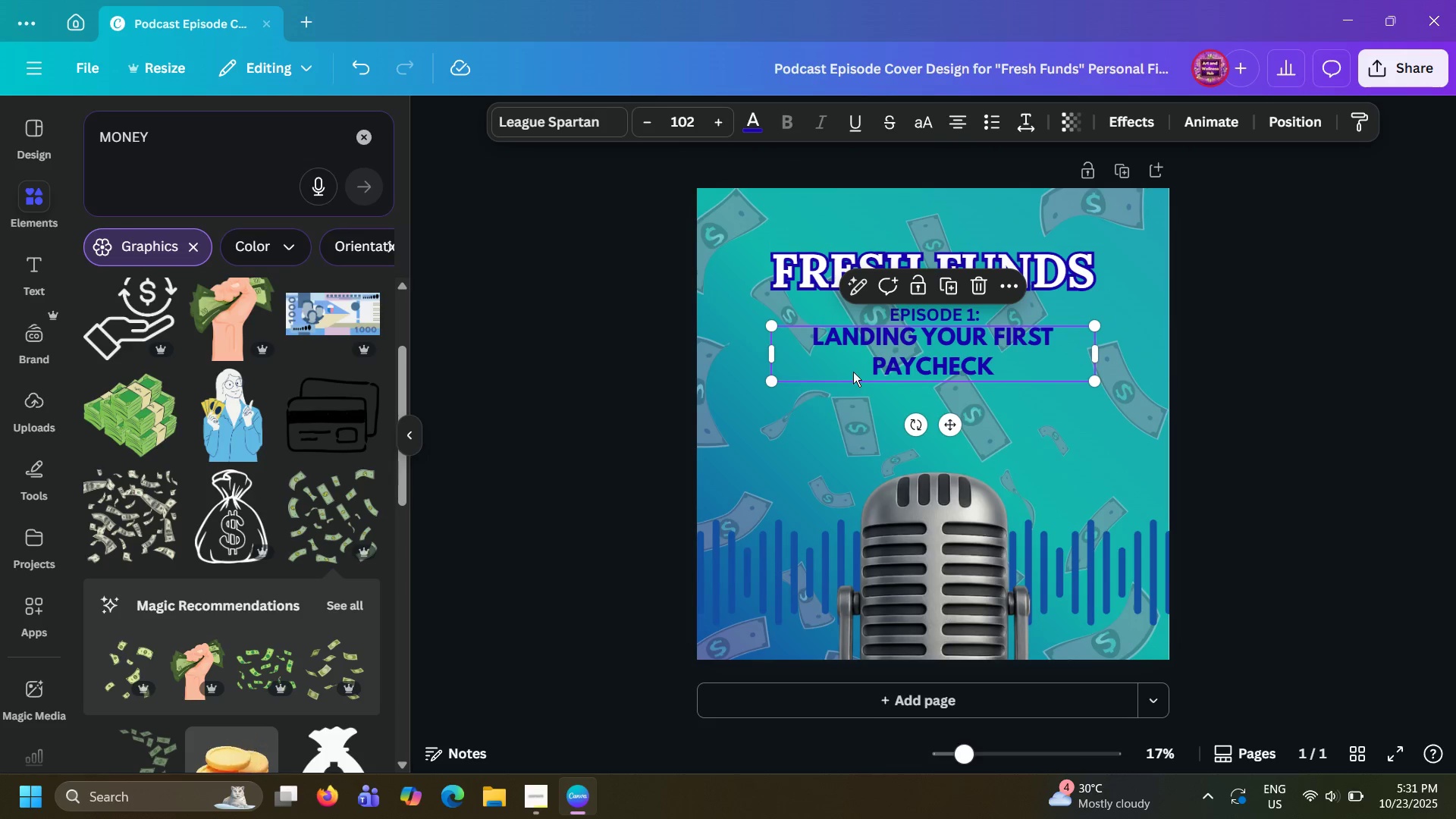 
left_click_drag(start_coordinate=[853, 372], to_coordinate=[855, 375])
 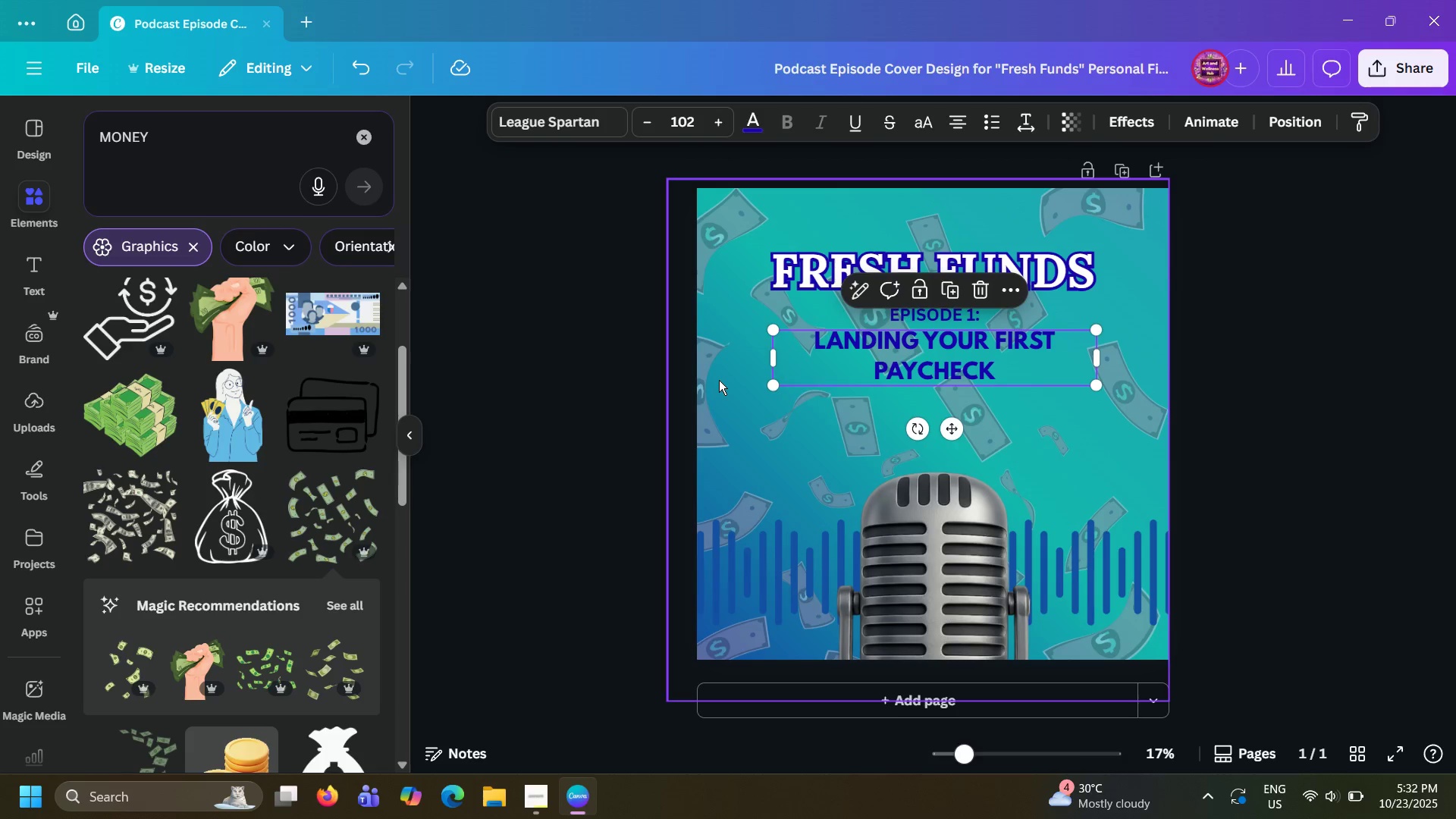 
left_click([719, 380])
 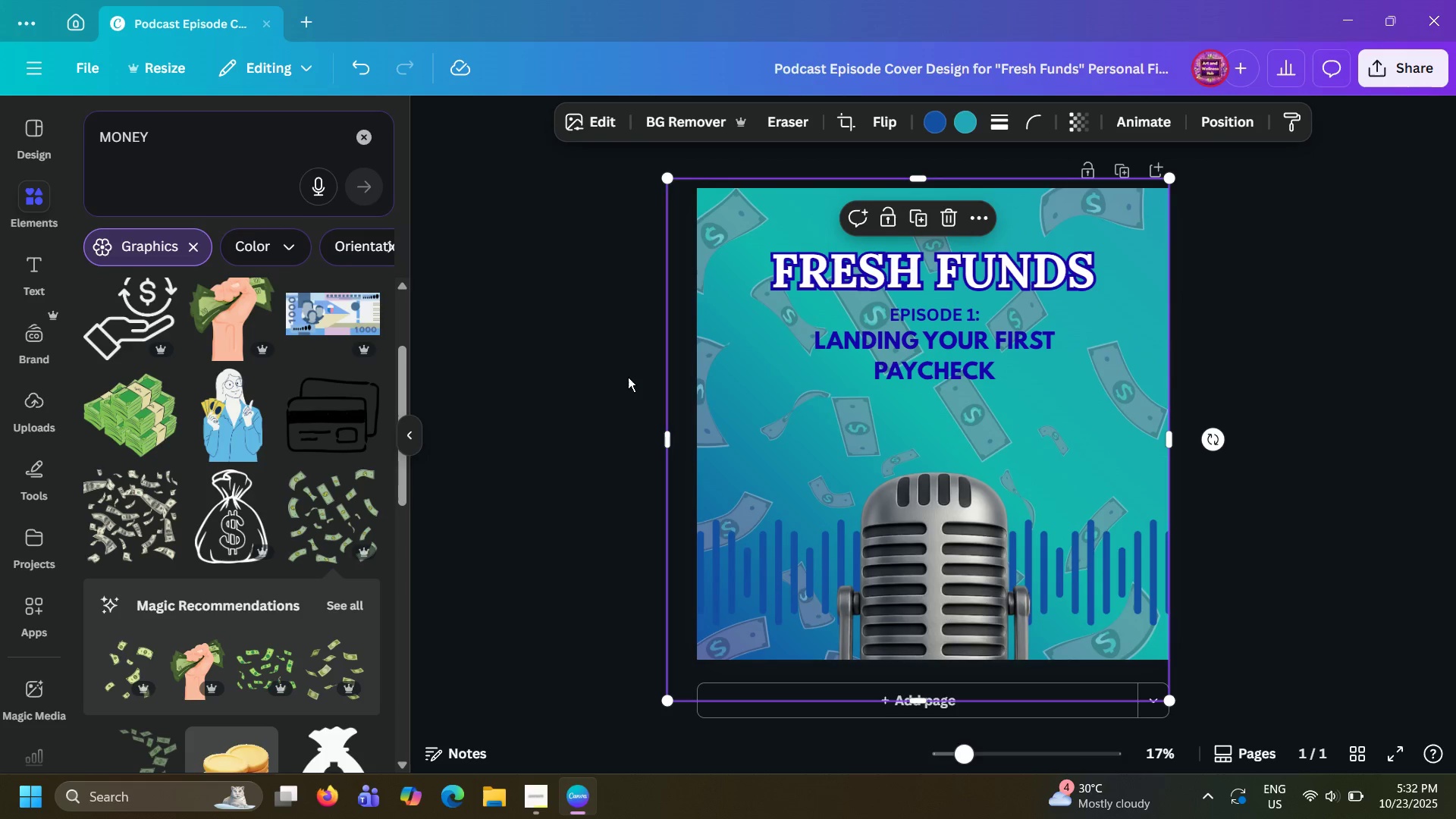 
left_click([628, 377])
 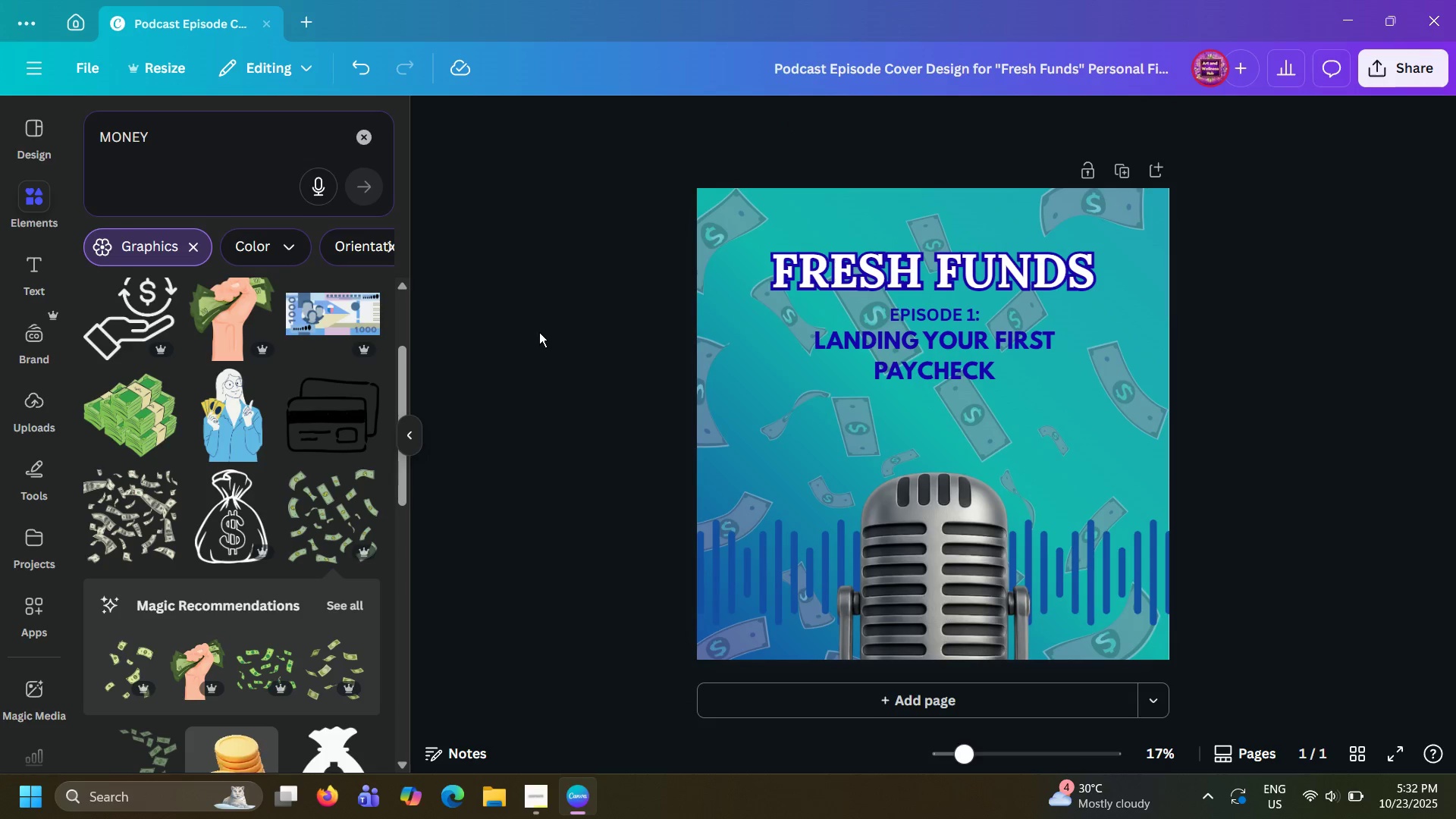 
wait(26.48)
 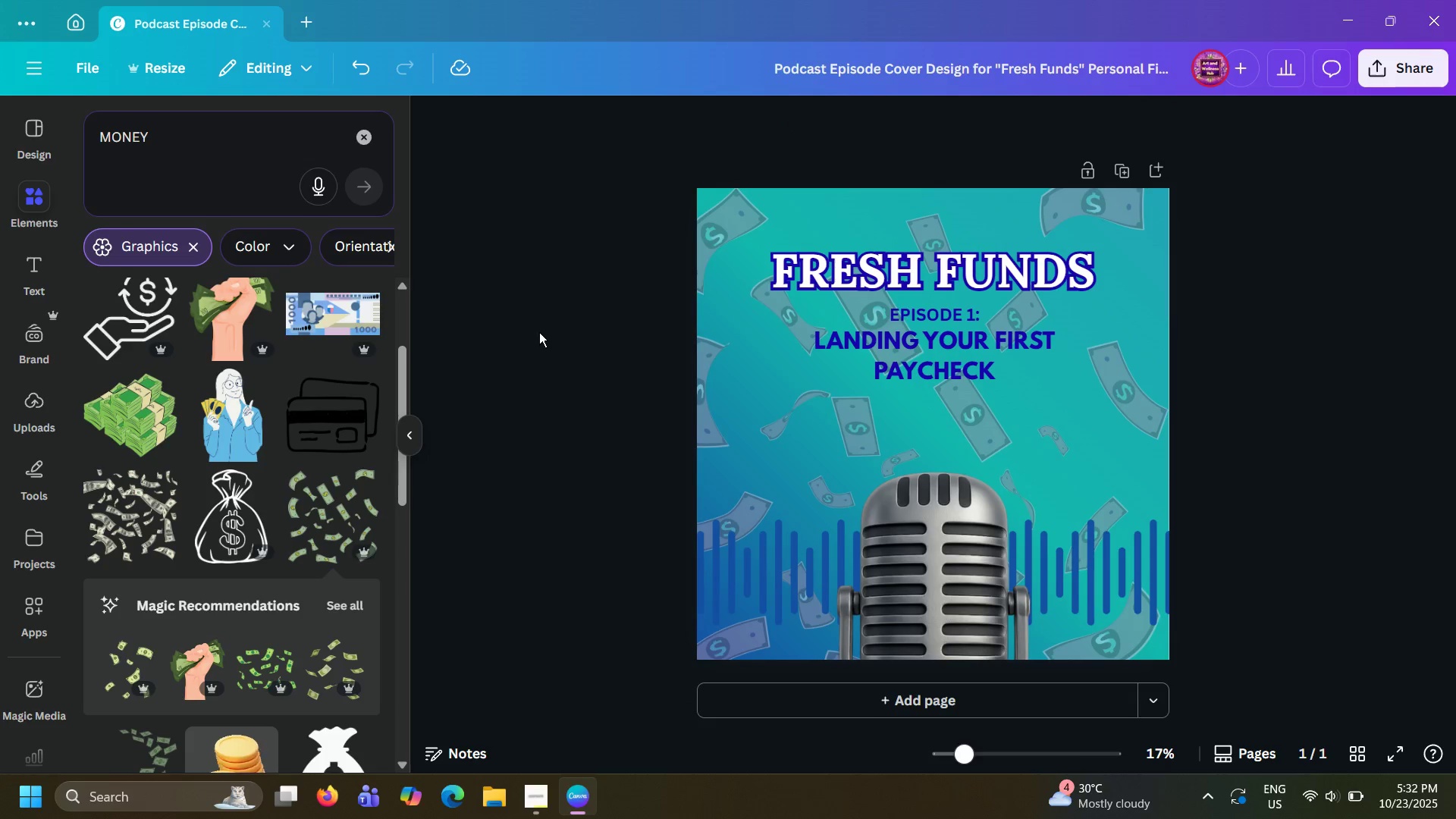 
double_click([235, 149])
 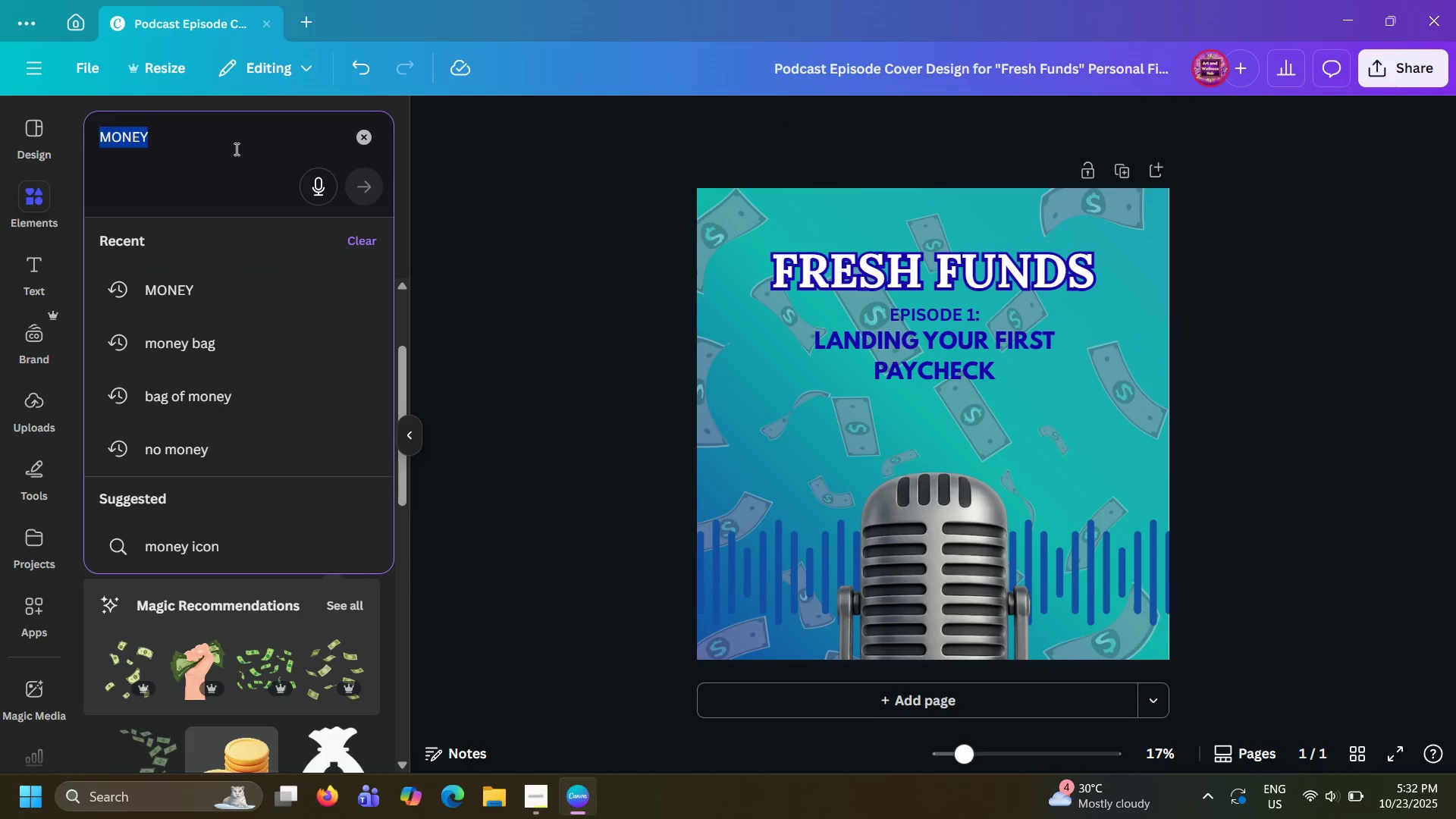 
triple_click([235, 149])
 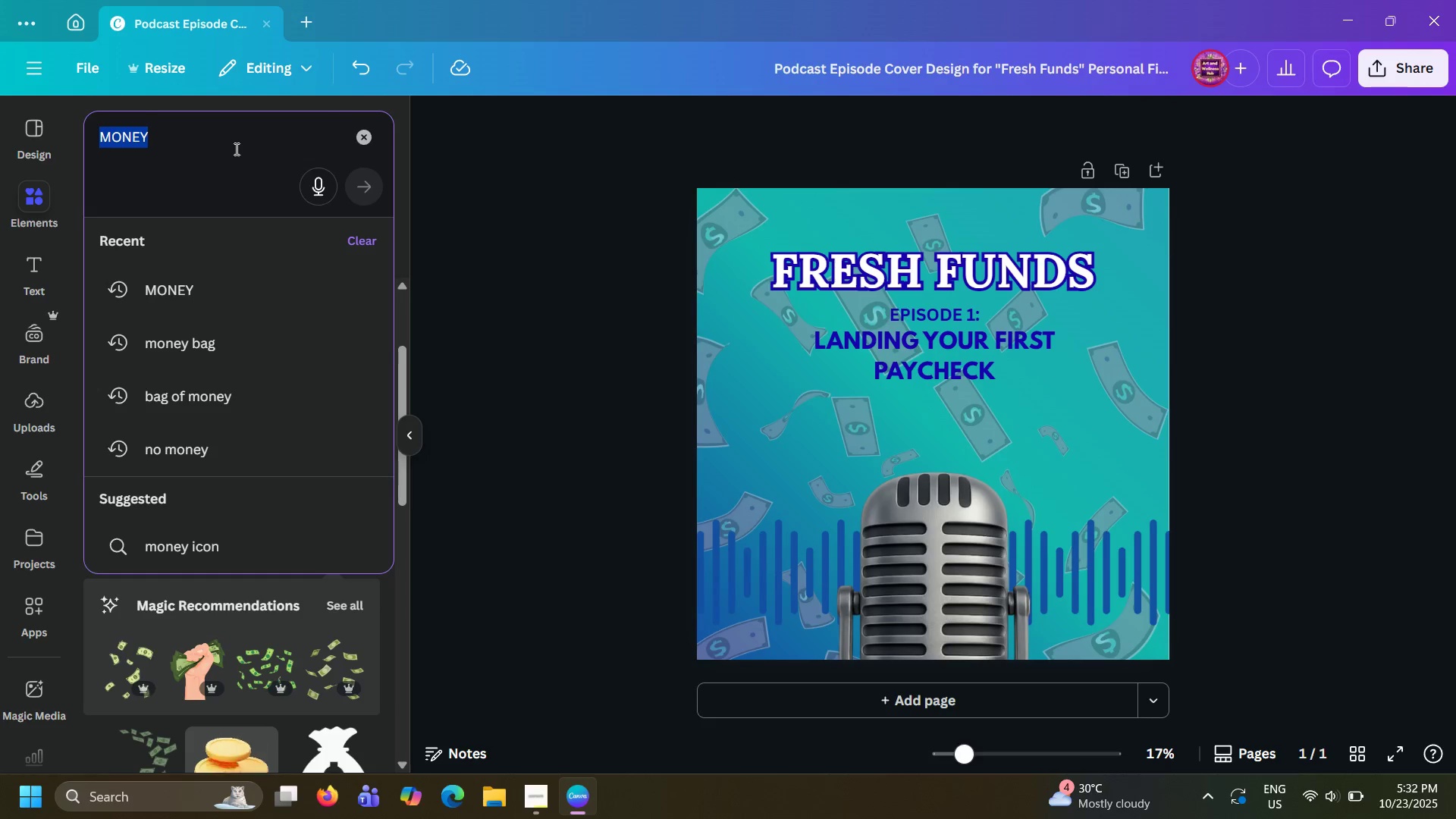 
type(paycheck)
 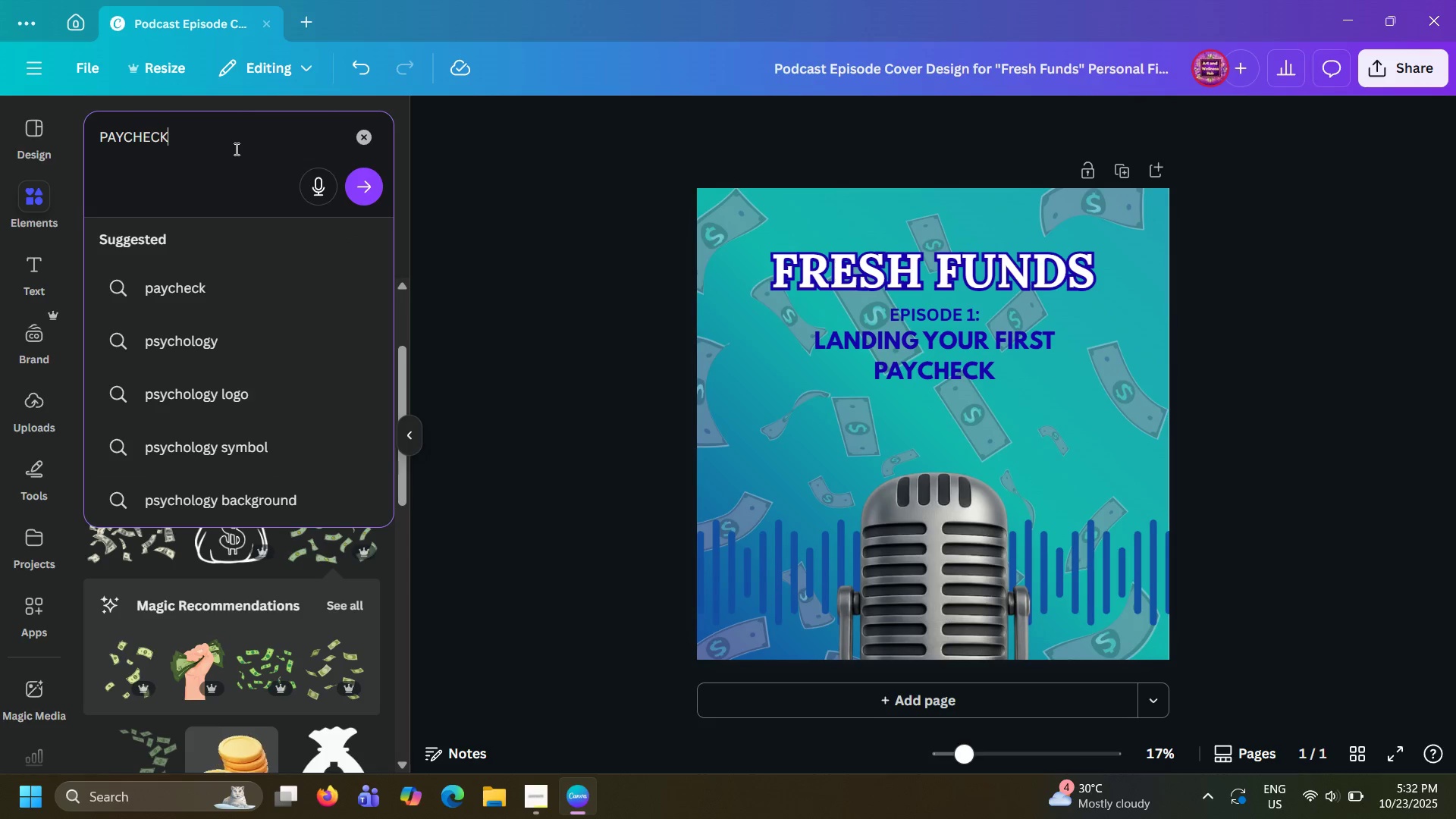 
key(Enter)
 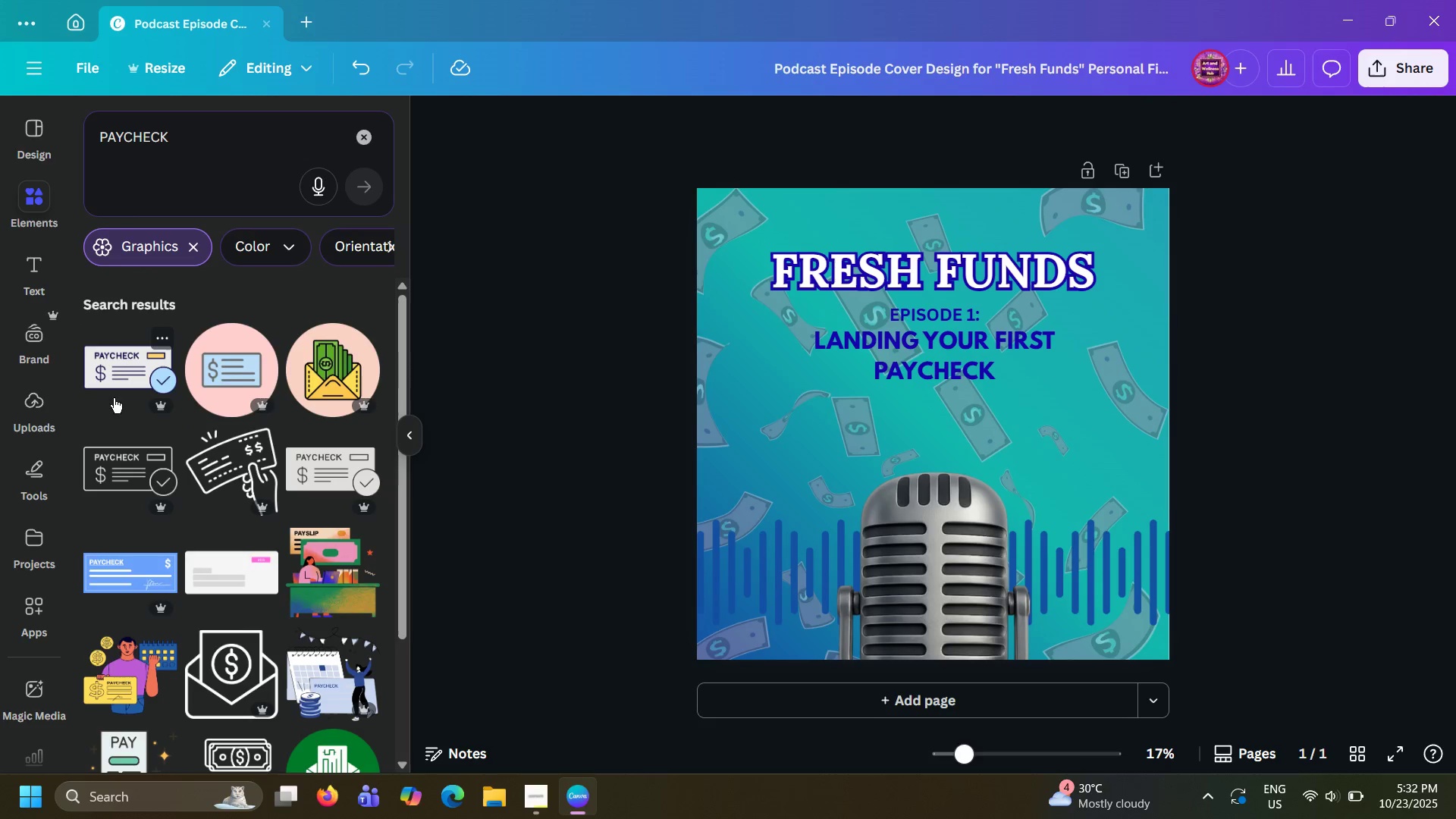 
scroll: coordinate [236, 526], scroll_direction: down, amount: 15.0
 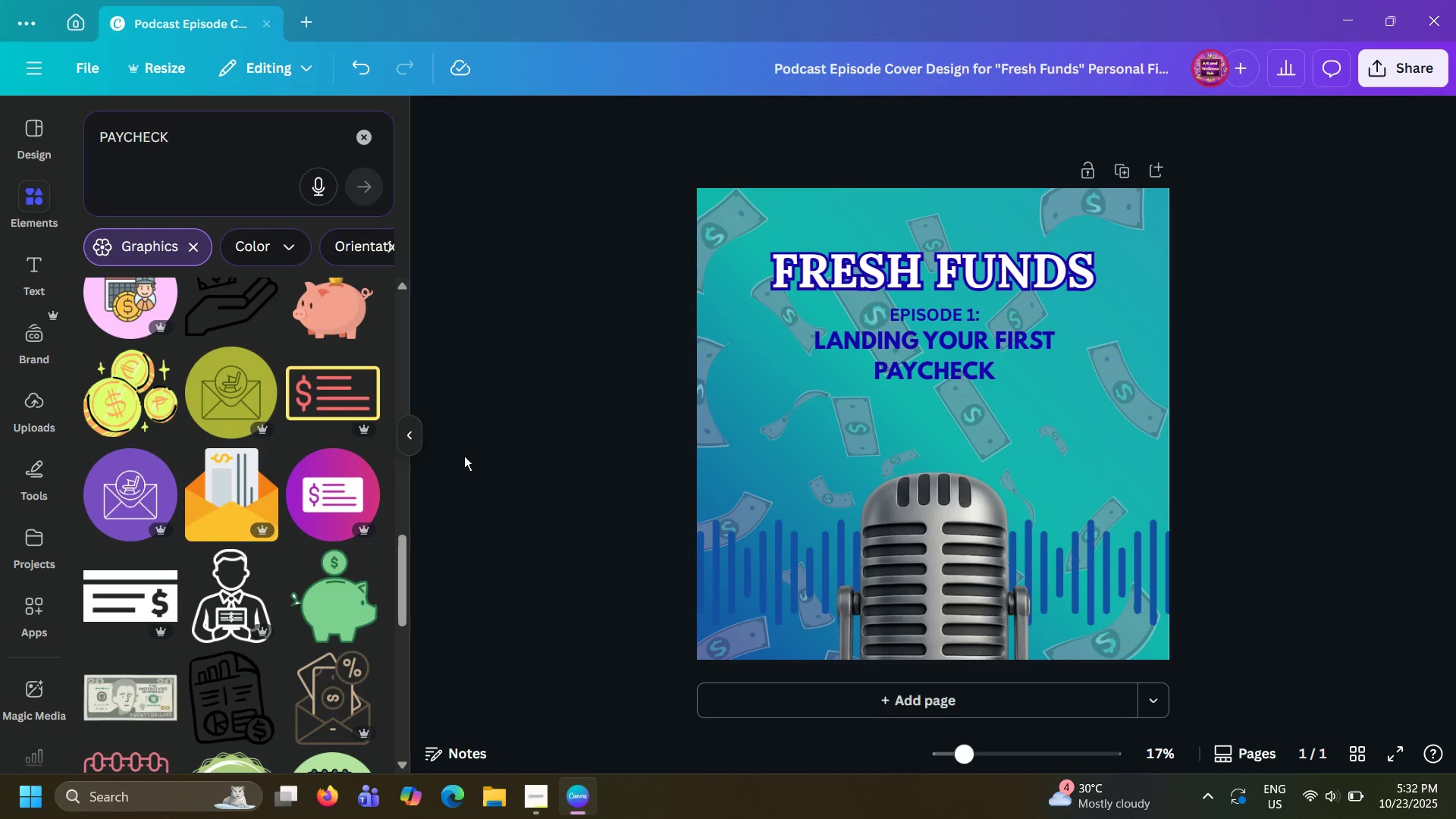 
scroll: coordinate [277, 530], scroll_direction: down, amount: 5.0
 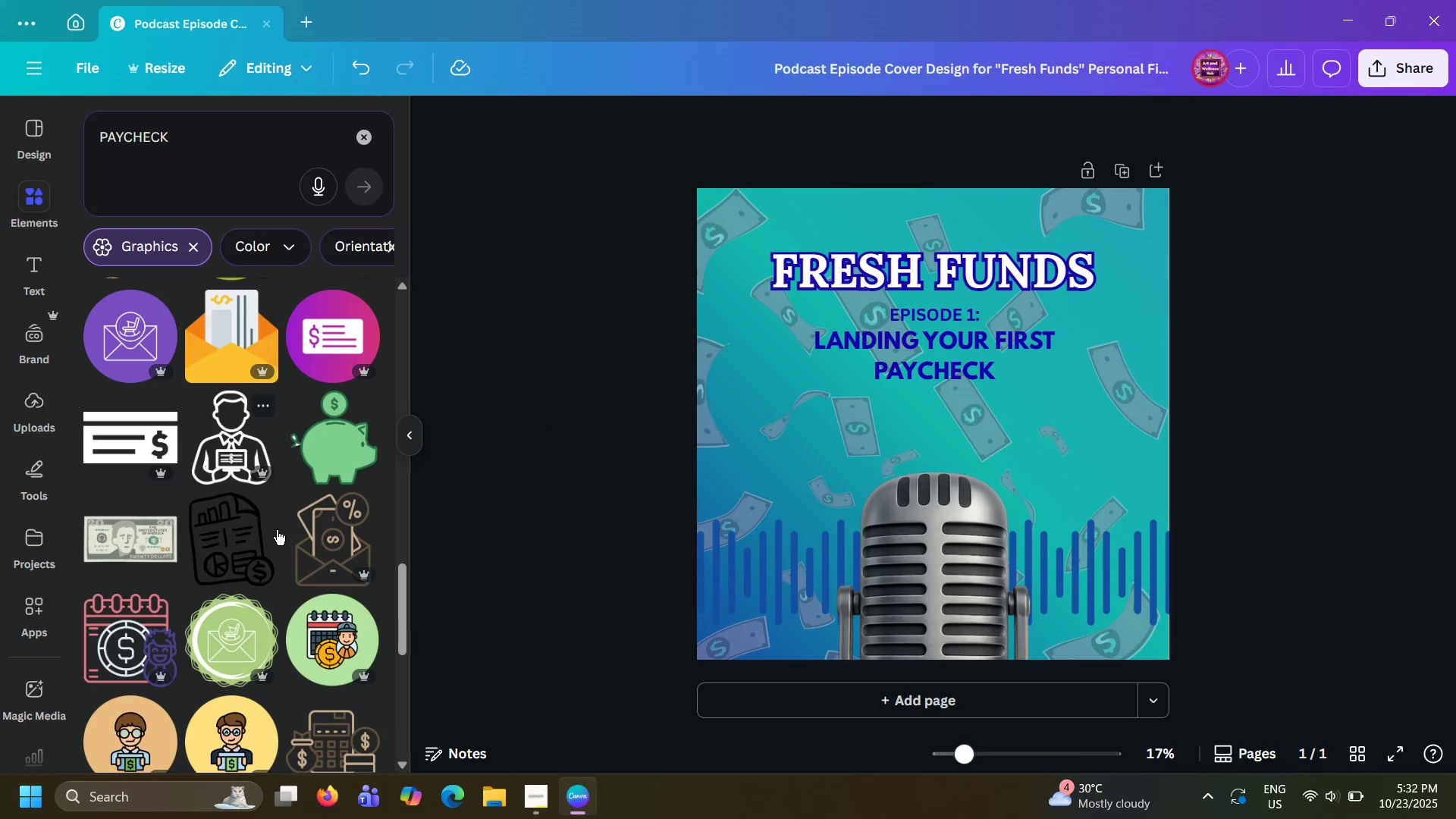 
mouse_move([303, 517])
 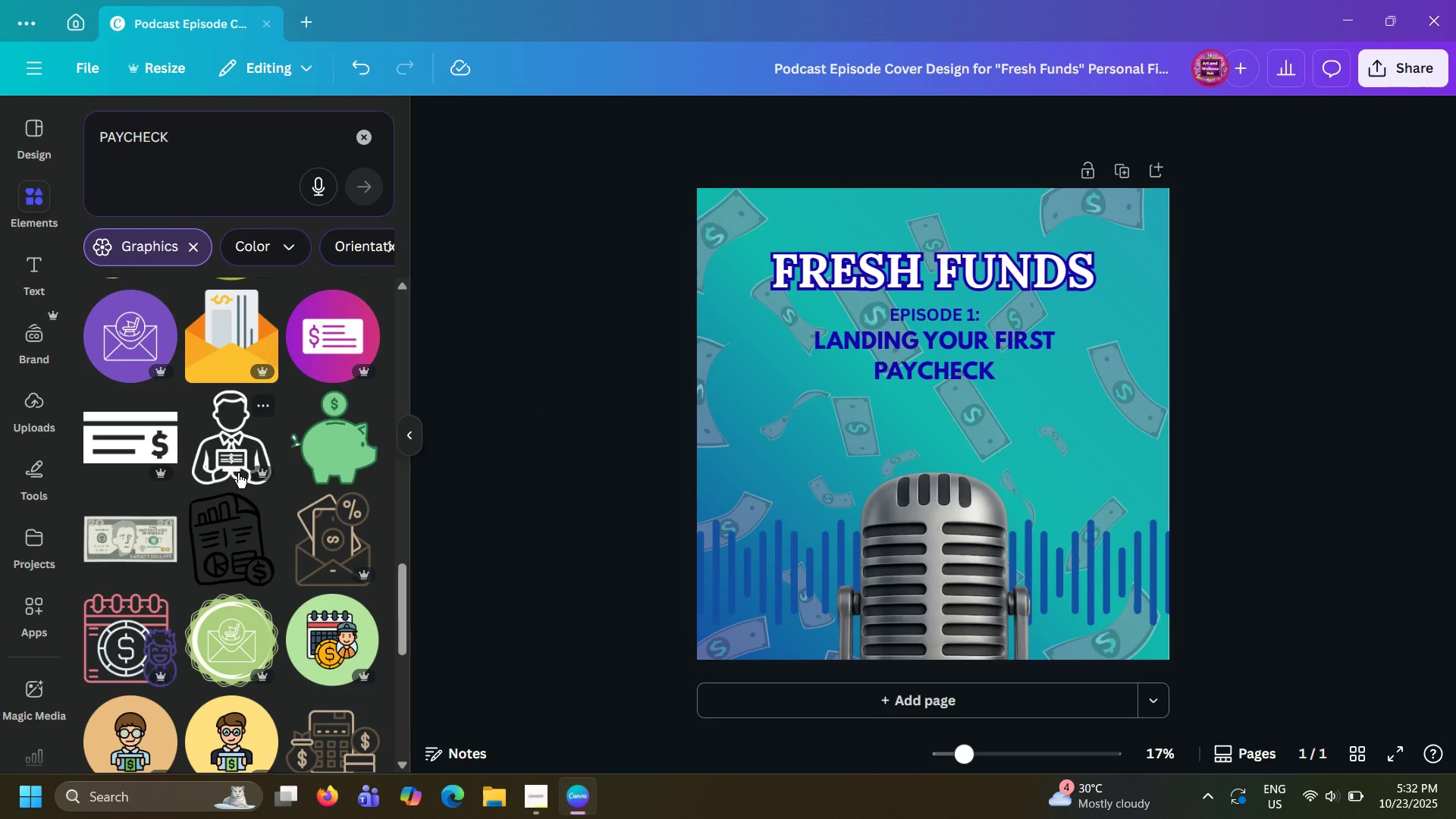 
left_click([238, 473])
 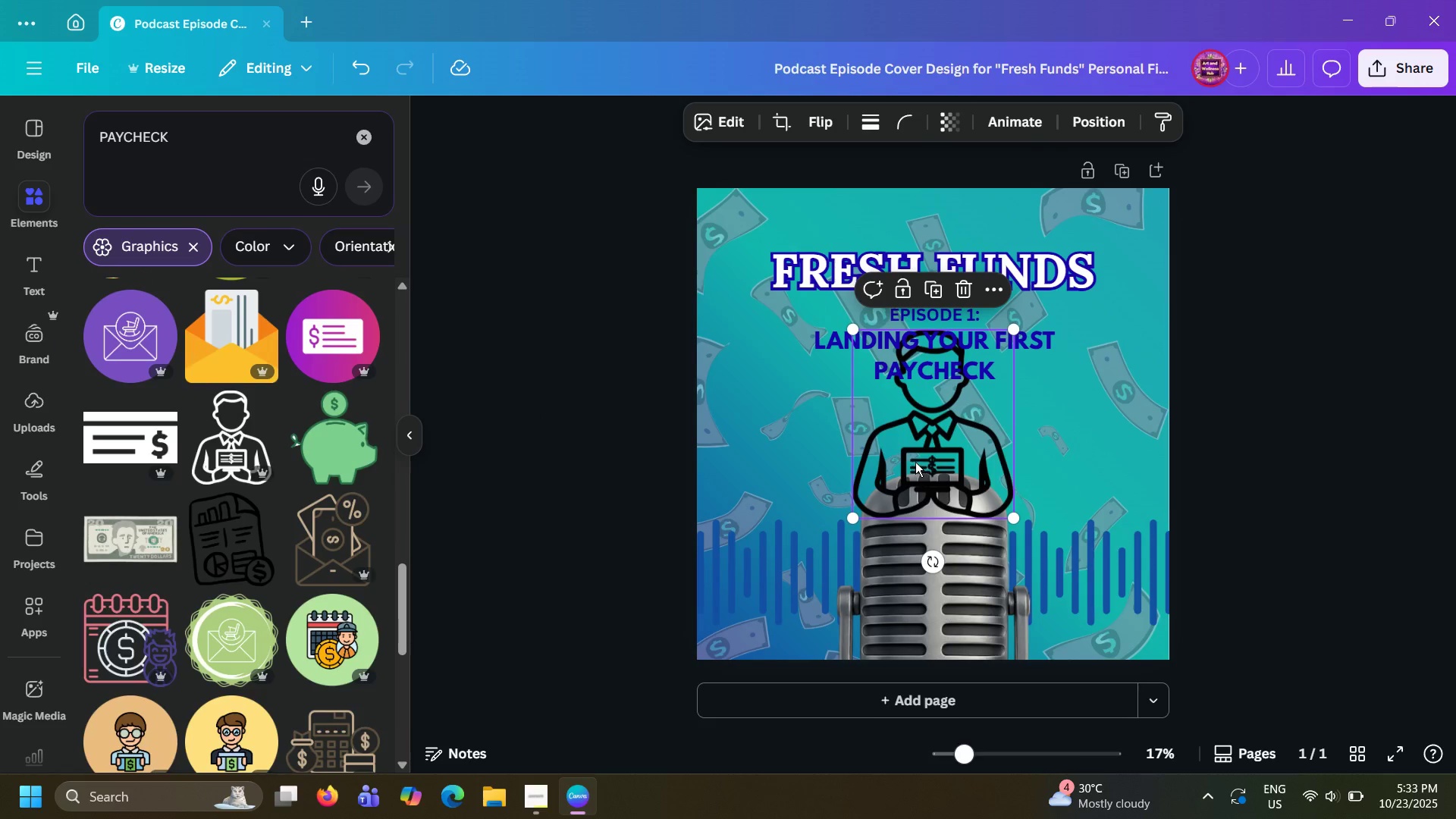 
left_click_drag(start_coordinate=[913, 450], to_coordinate=[909, 497])
 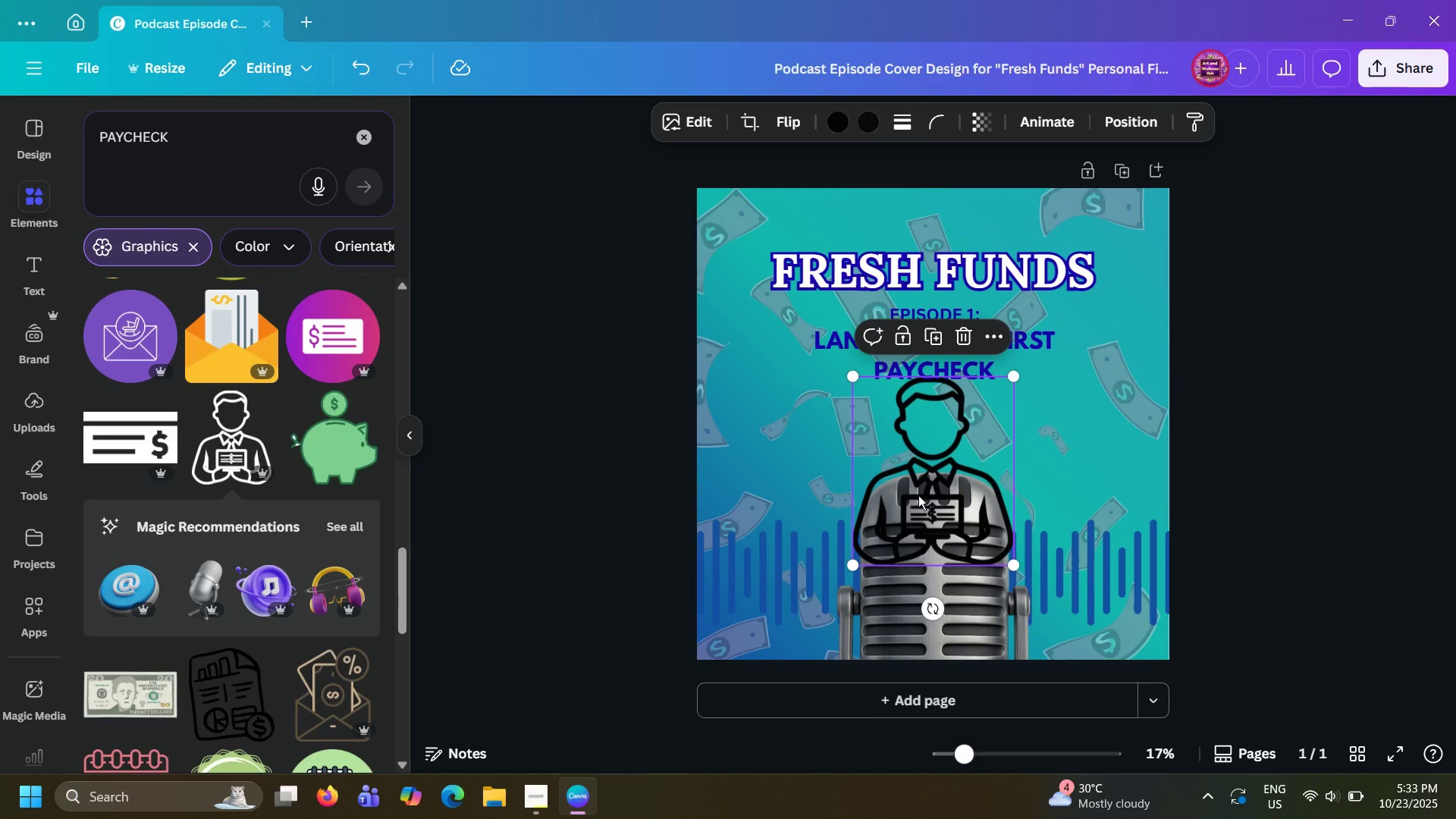 
wait(5.02)
 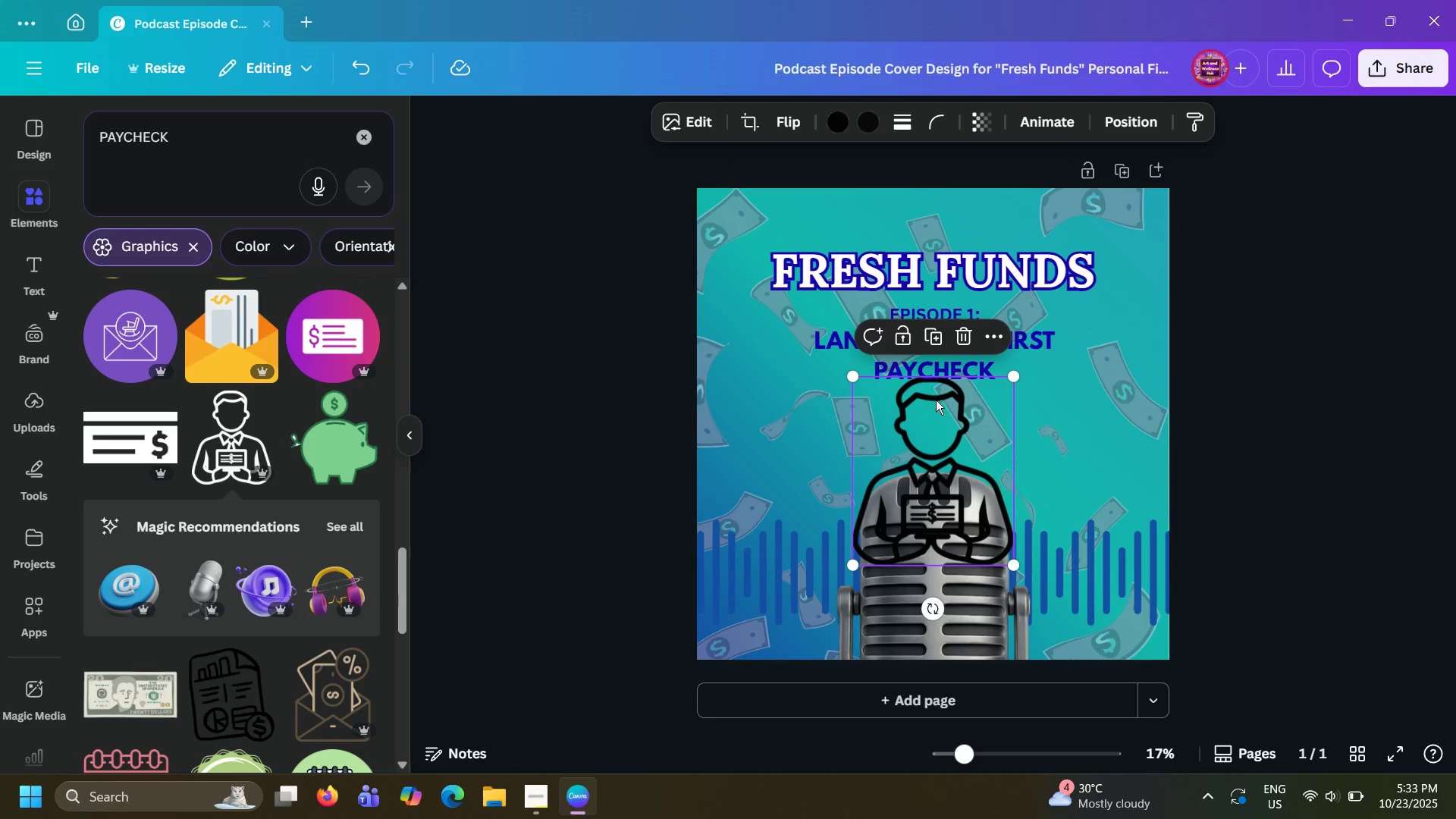 
left_click([890, 604])
 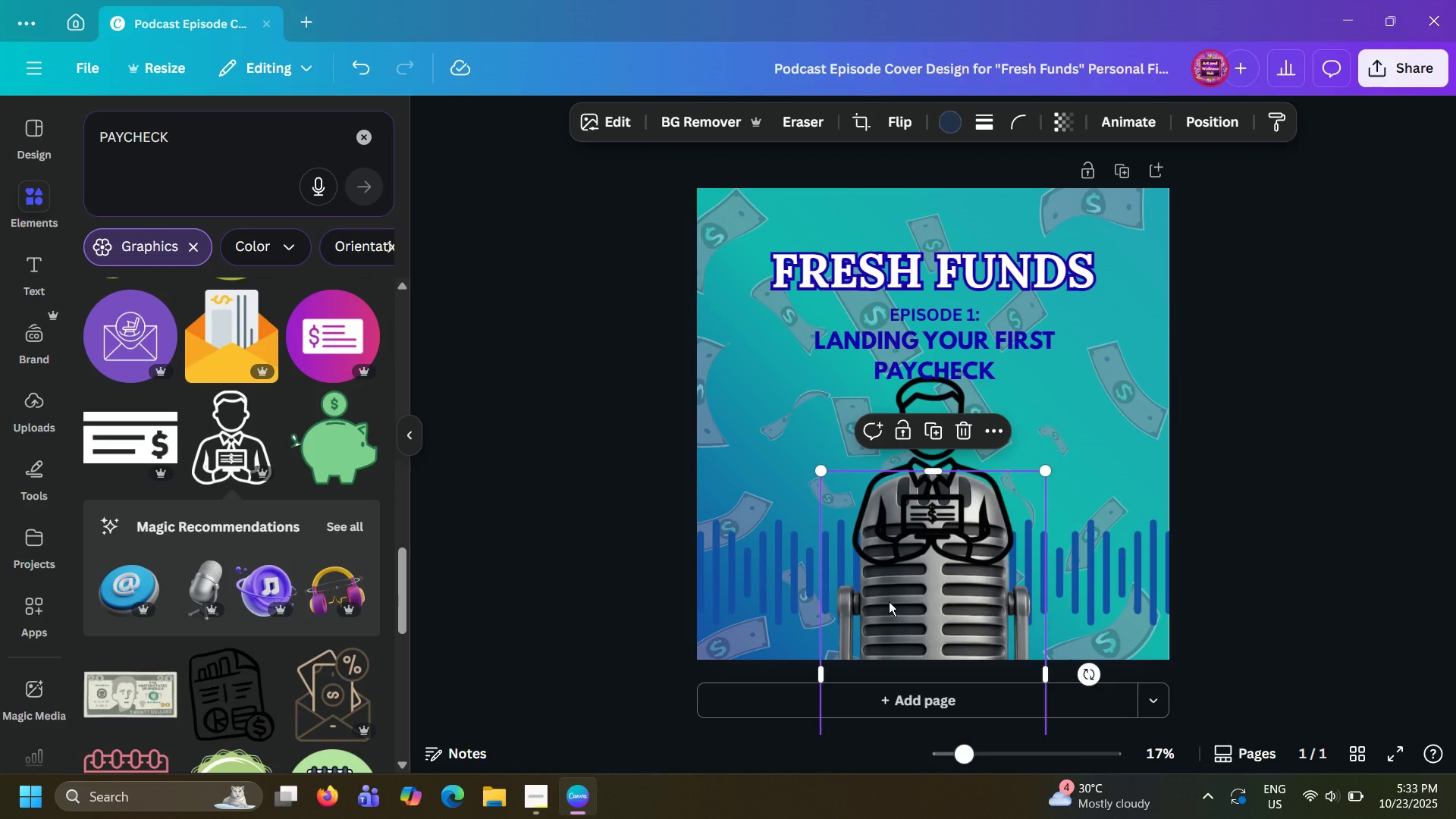 
left_click_drag(start_coordinate=[889, 601], to_coordinate=[886, 618])
 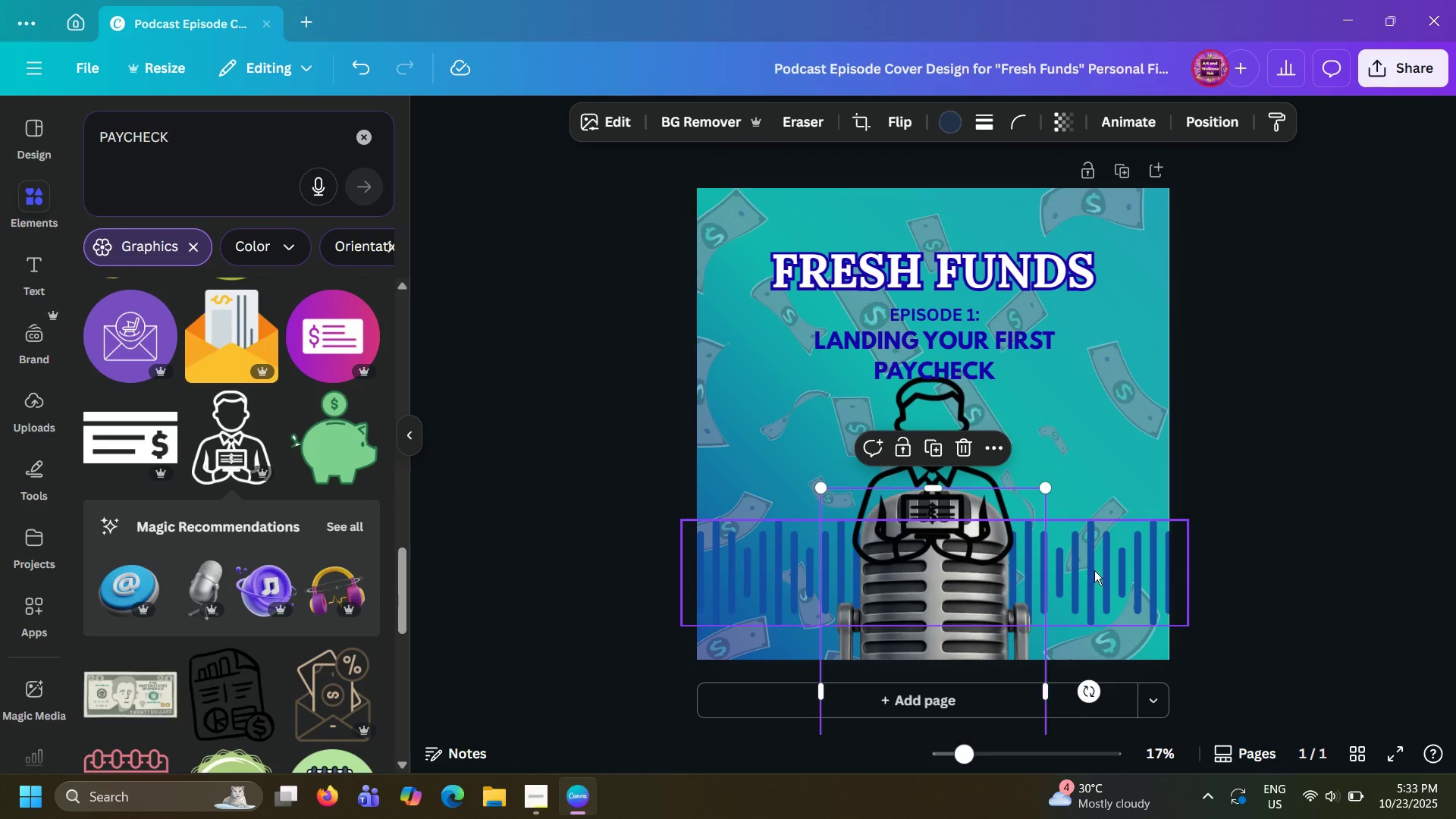 
left_click_drag(start_coordinate=[1094, 570], to_coordinate=[1091, 576])
 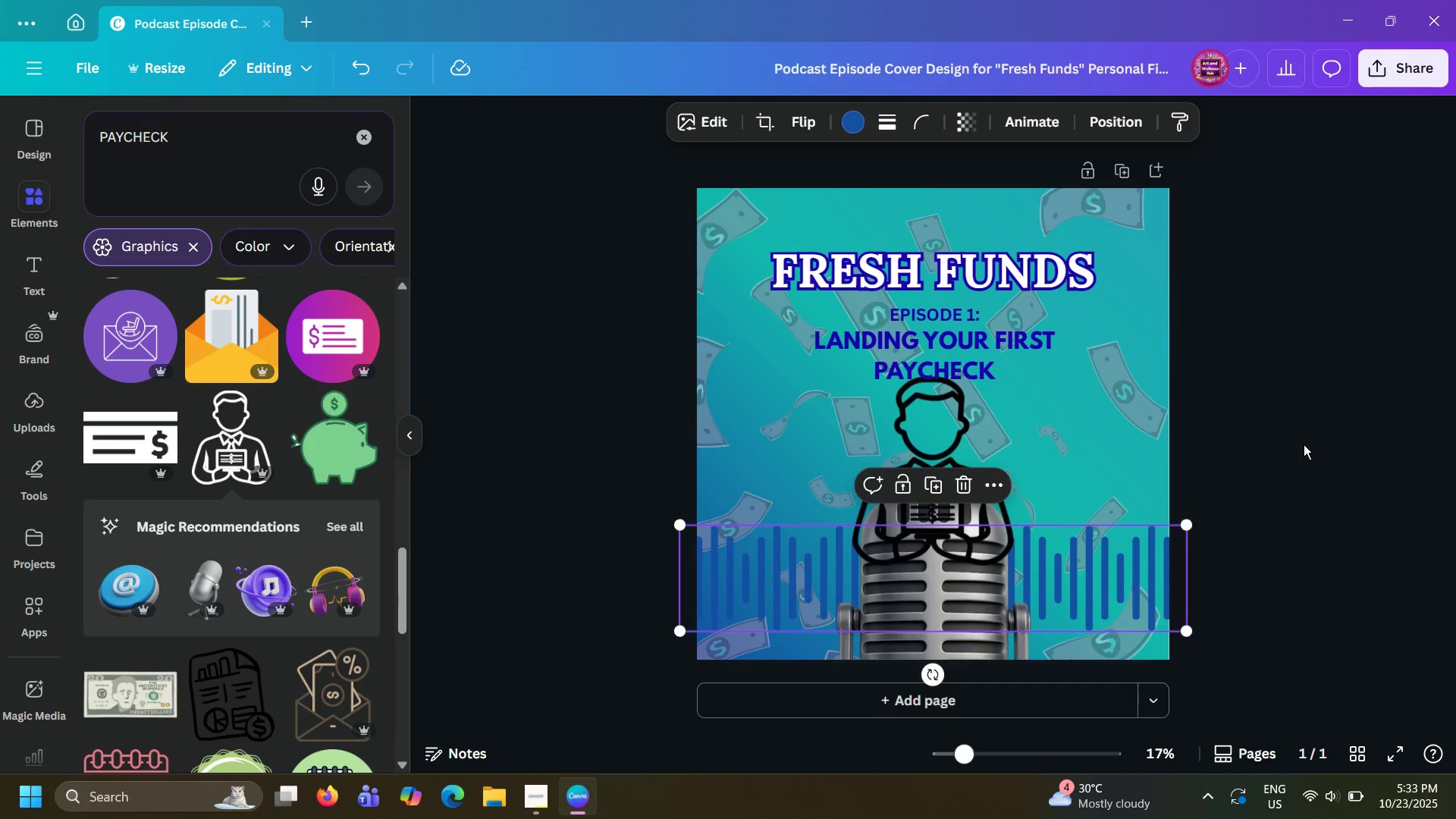 
left_click([1304, 444])
 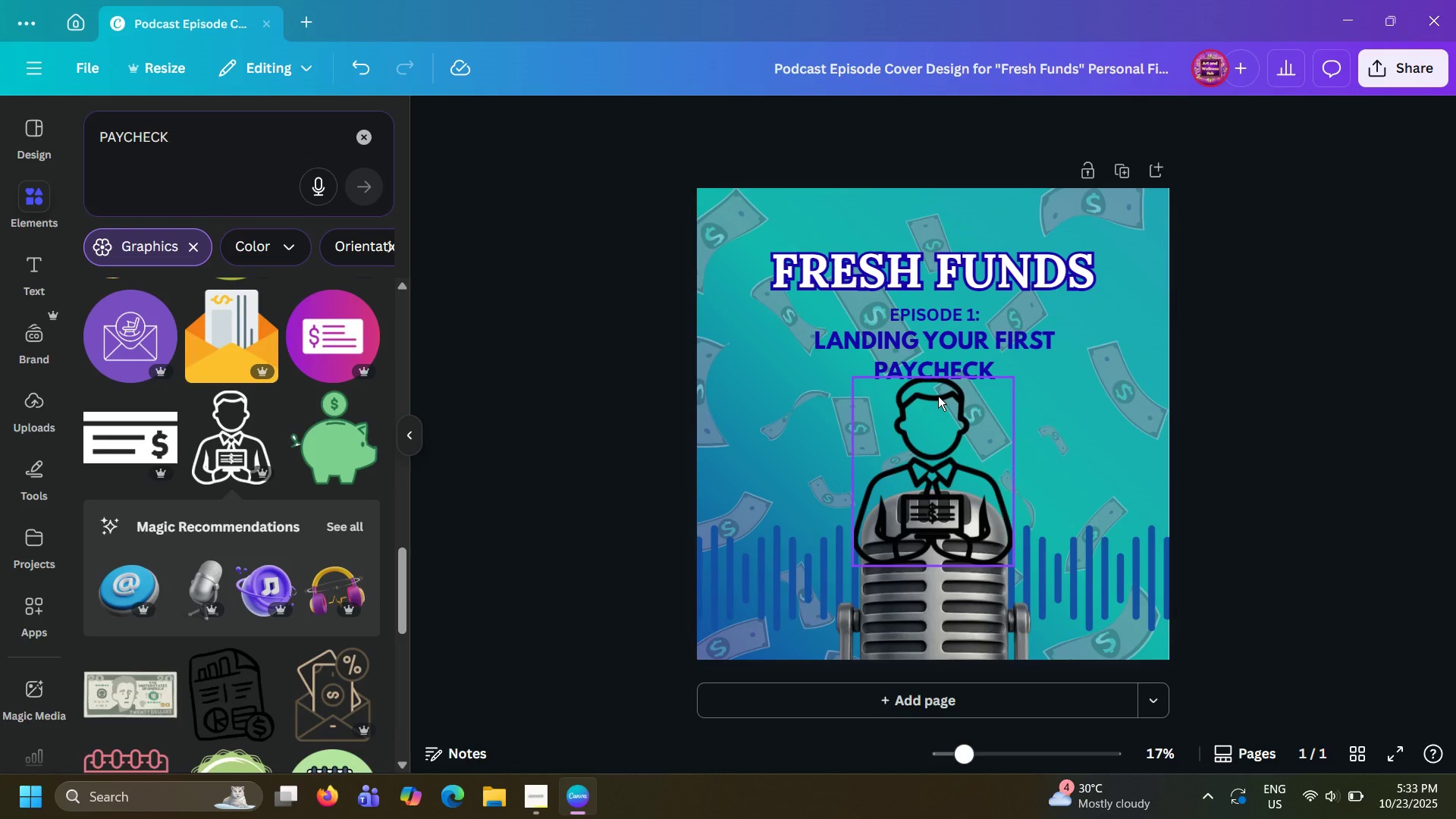 
left_click([938, 396])
 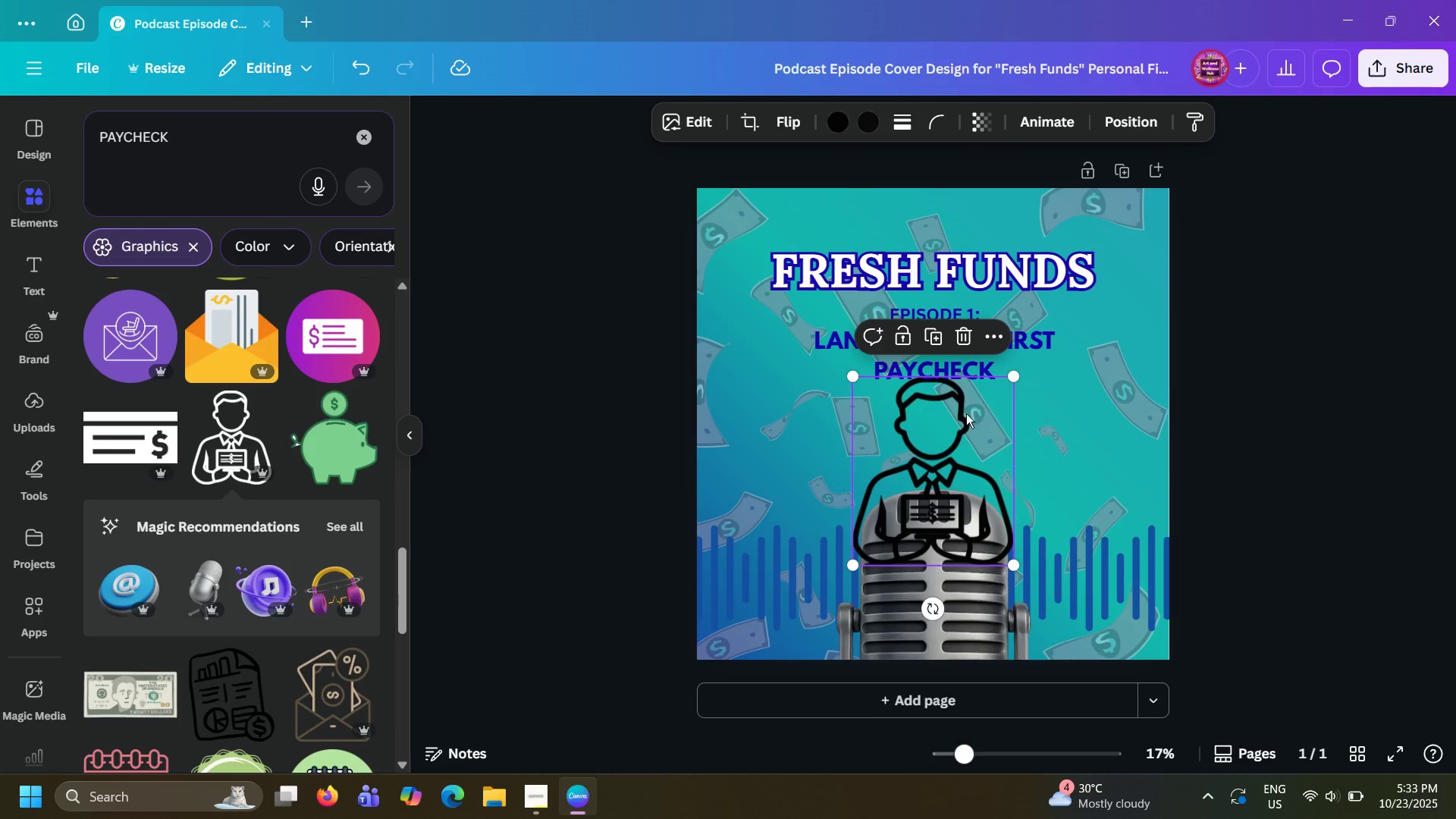 
left_click_drag(start_coordinate=[930, 428], to_coordinate=[773, 369])
 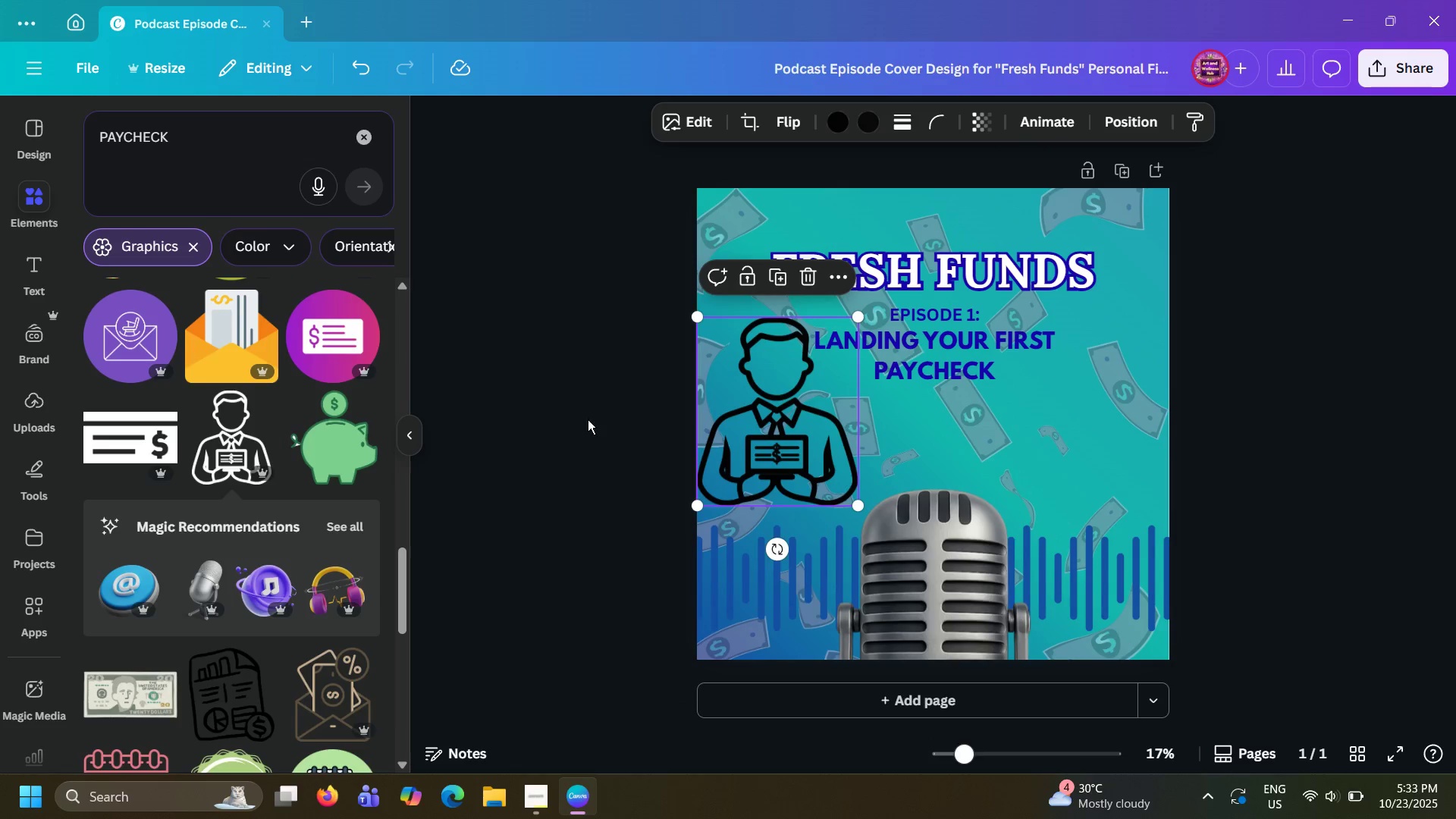 
left_click([588, 419])
 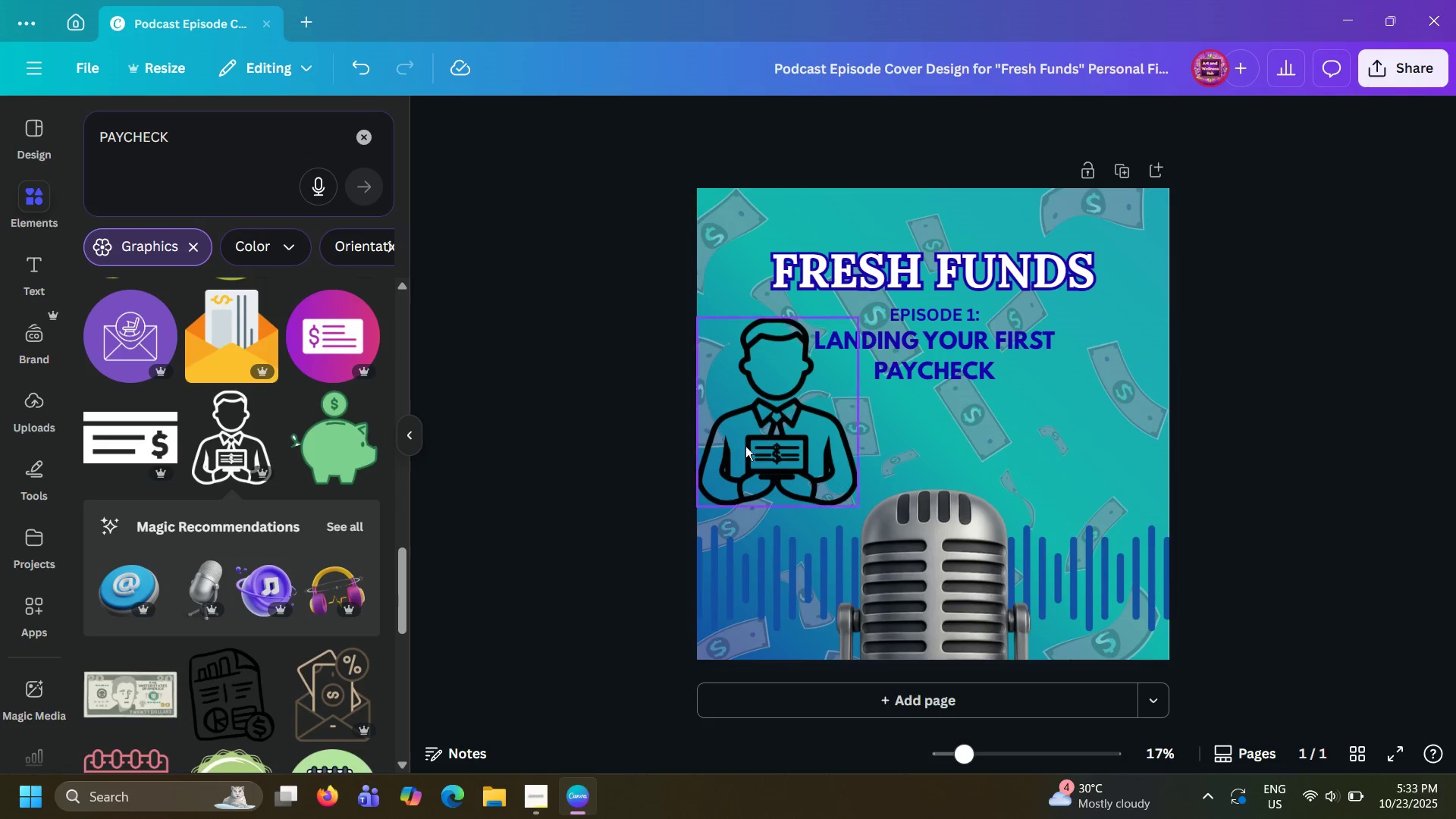 
left_click_drag(start_coordinate=[748, 446], to_coordinate=[755, 446])
 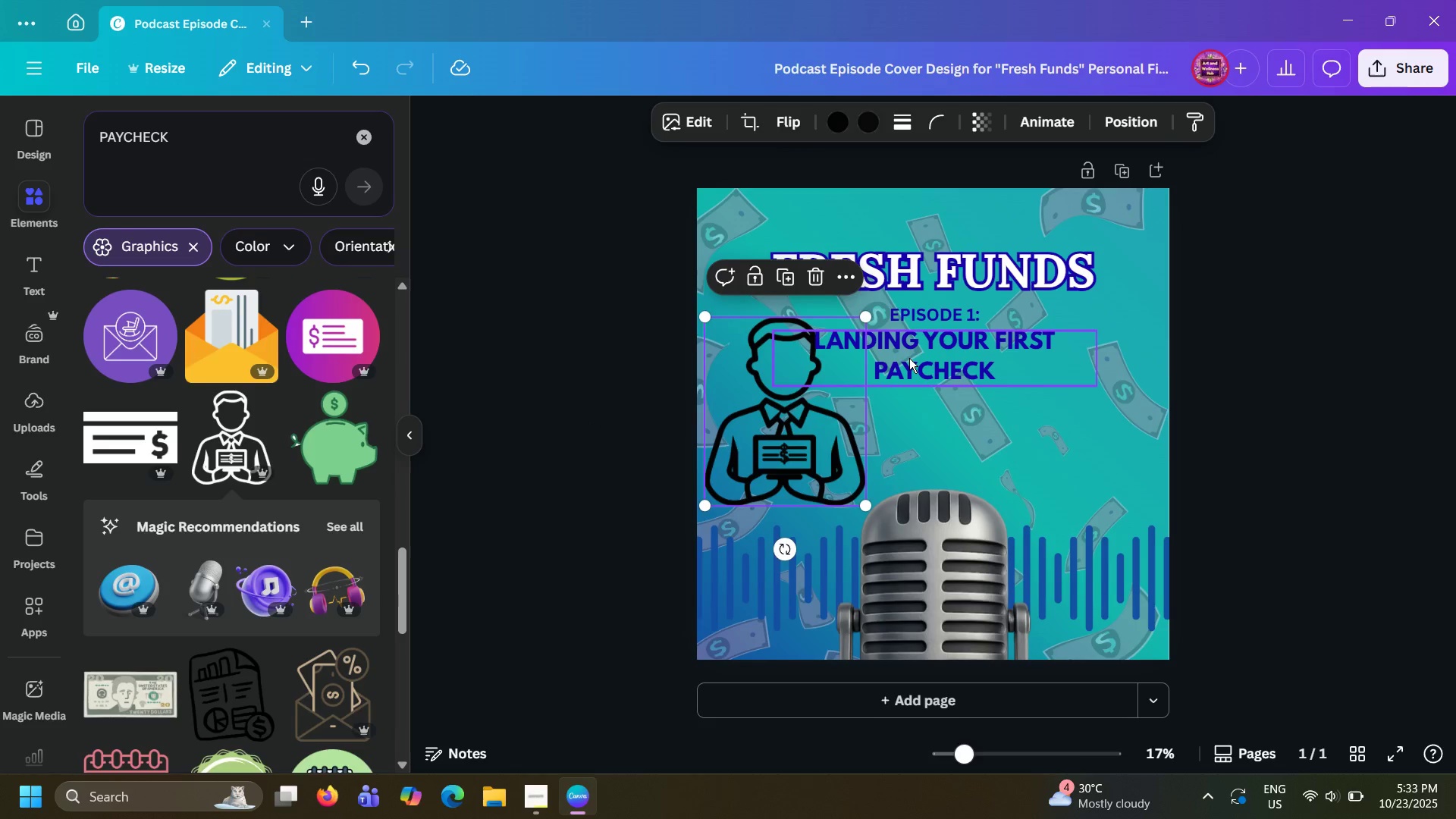 
left_click([909, 358])
 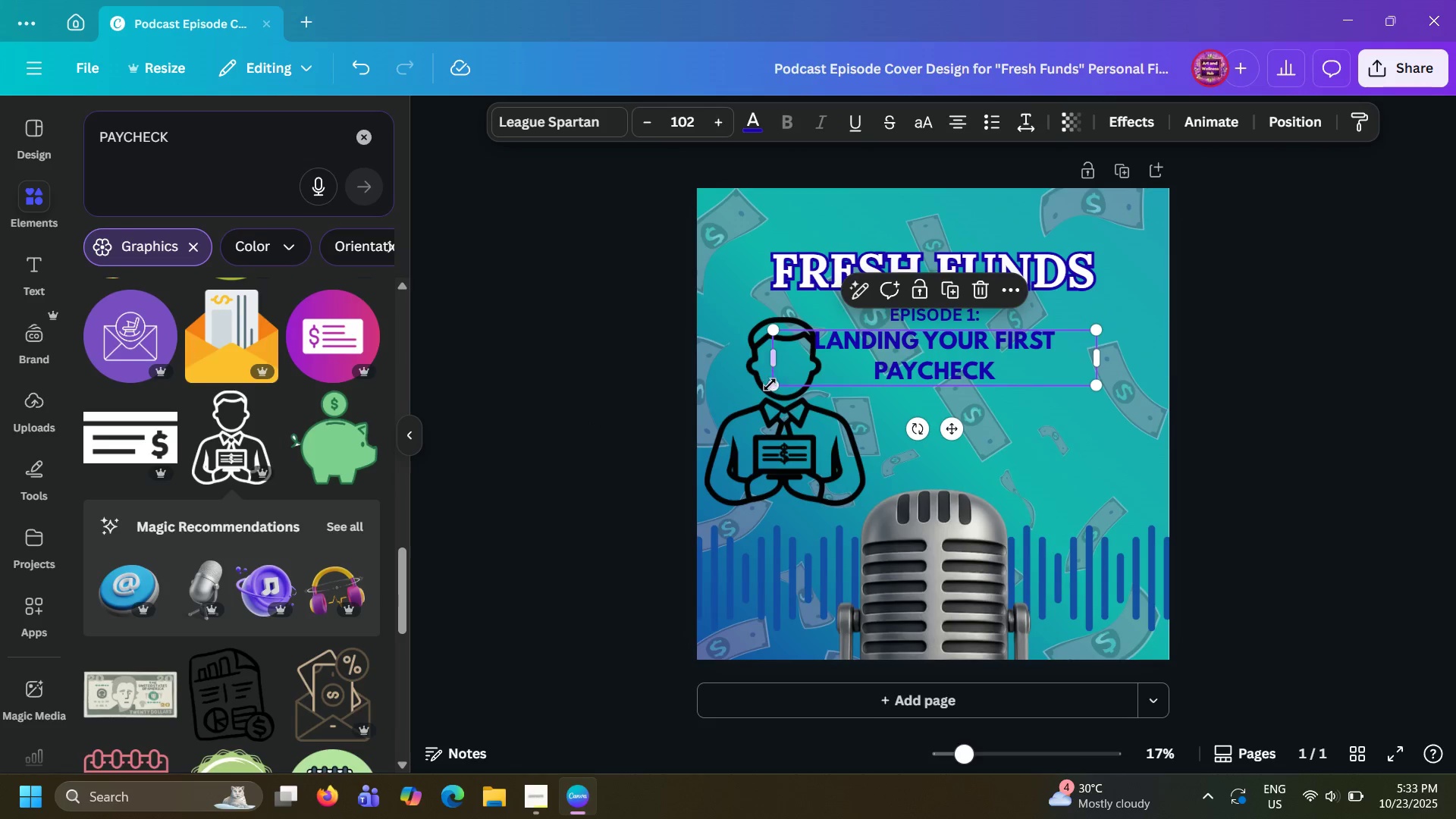 
left_click_drag(start_coordinate=[769, 385], to_coordinate=[821, 376])
 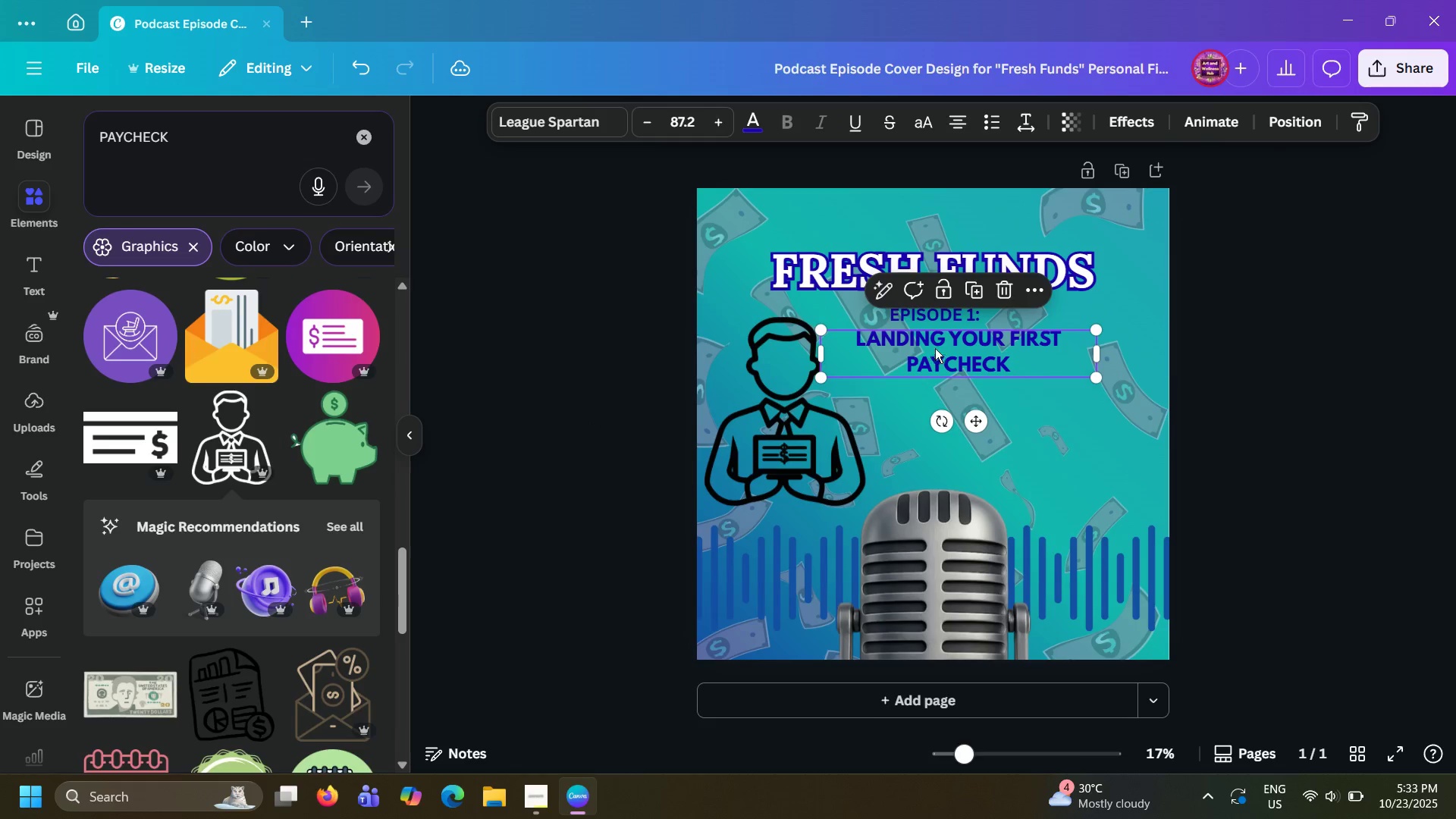 
left_click_drag(start_coordinate=[935, 348], to_coordinate=[915, 347])
 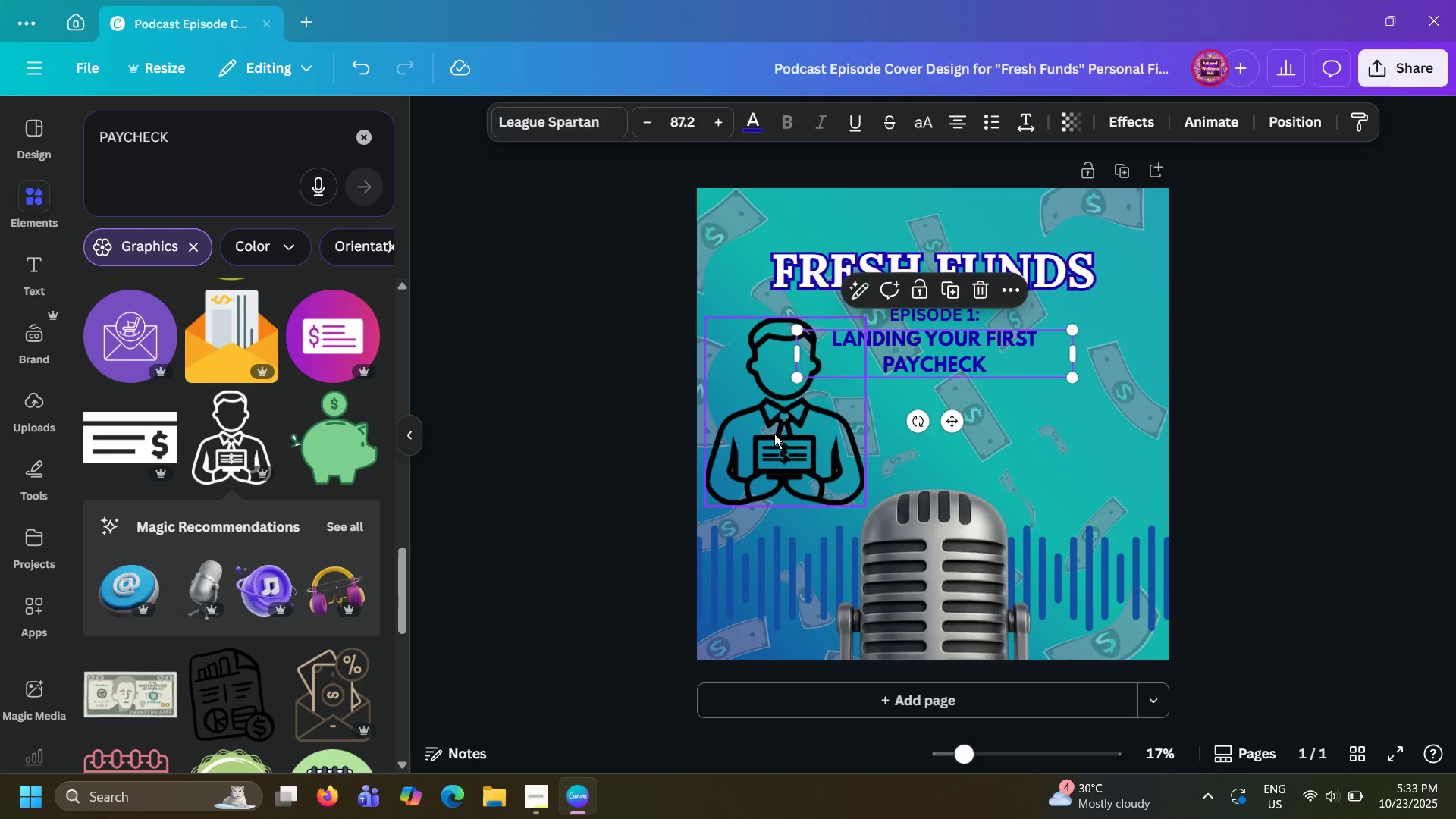 
left_click([774, 434])
 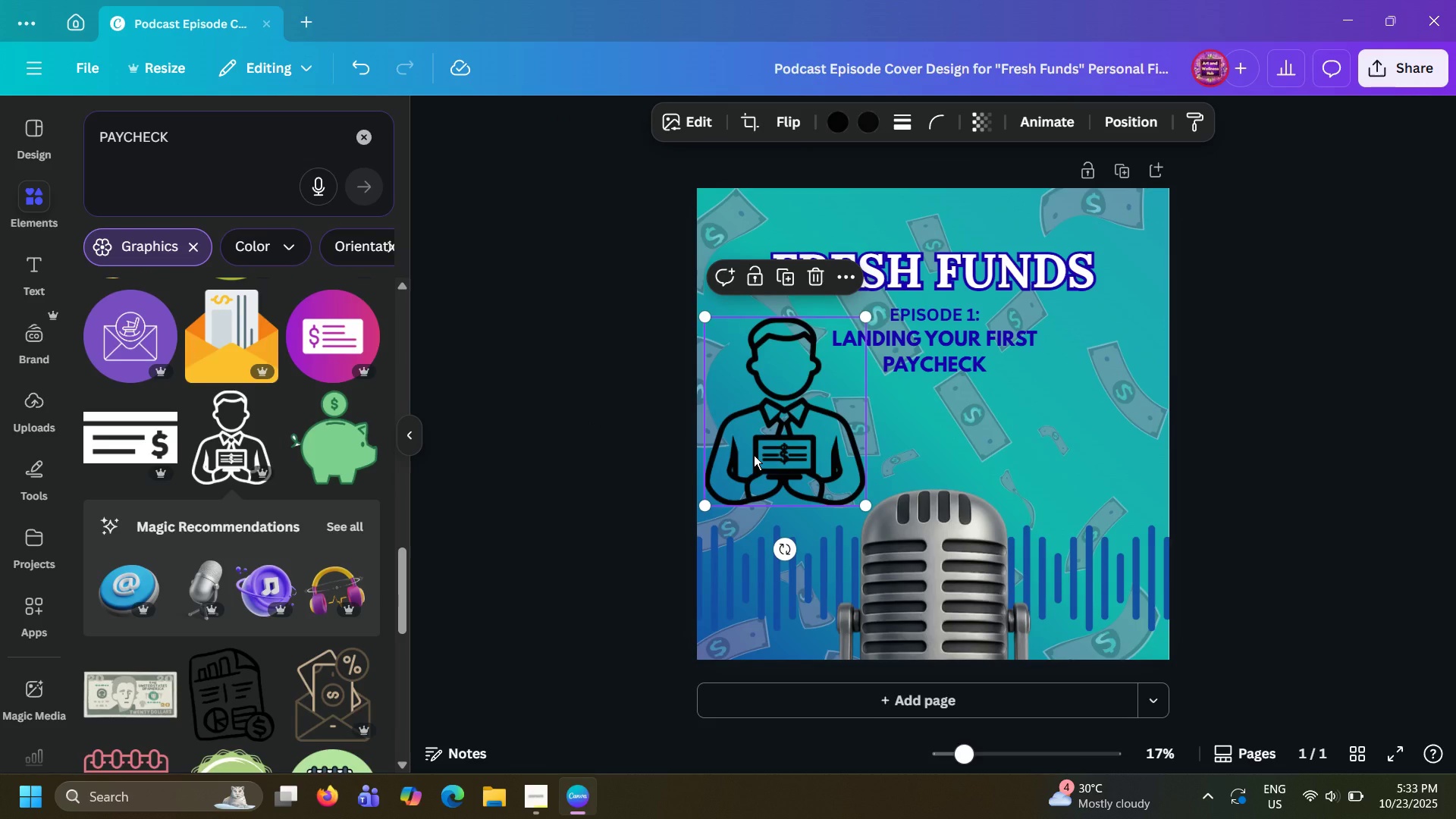 
left_click_drag(start_coordinate=[754, 455], to_coordinate=[755, 461])
 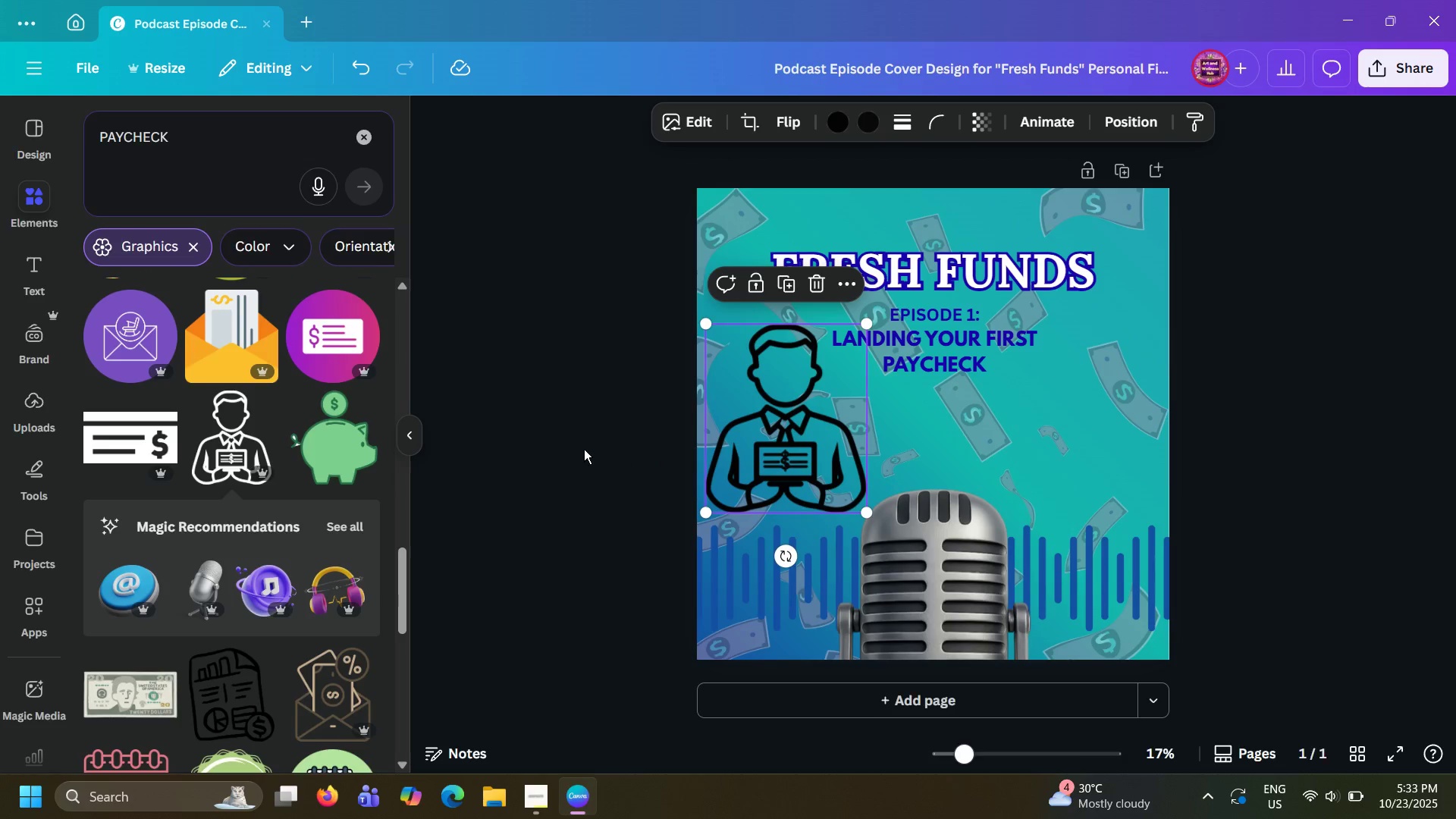 
left_click([584, 449])
 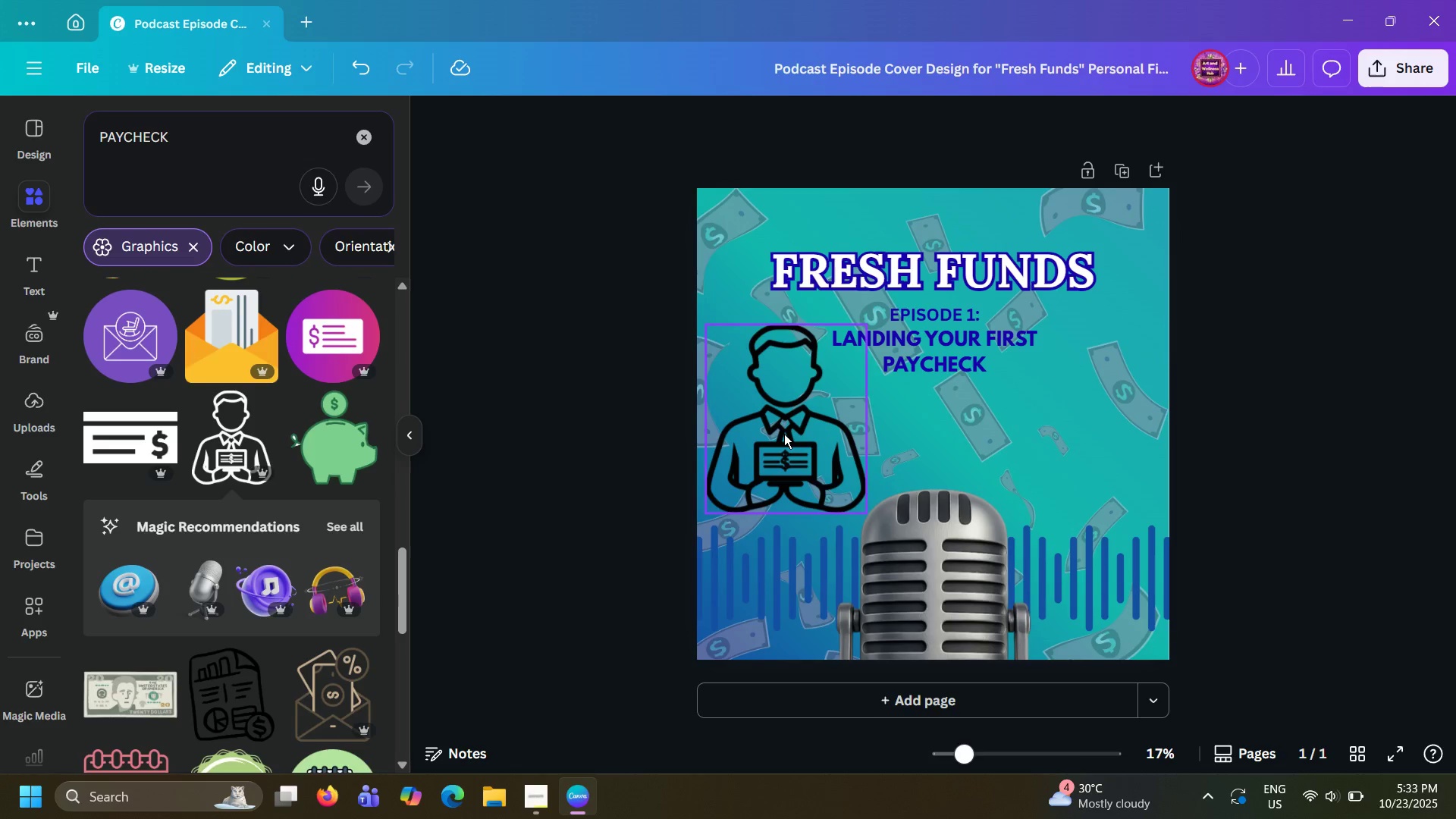 
left_click([784, 434])
 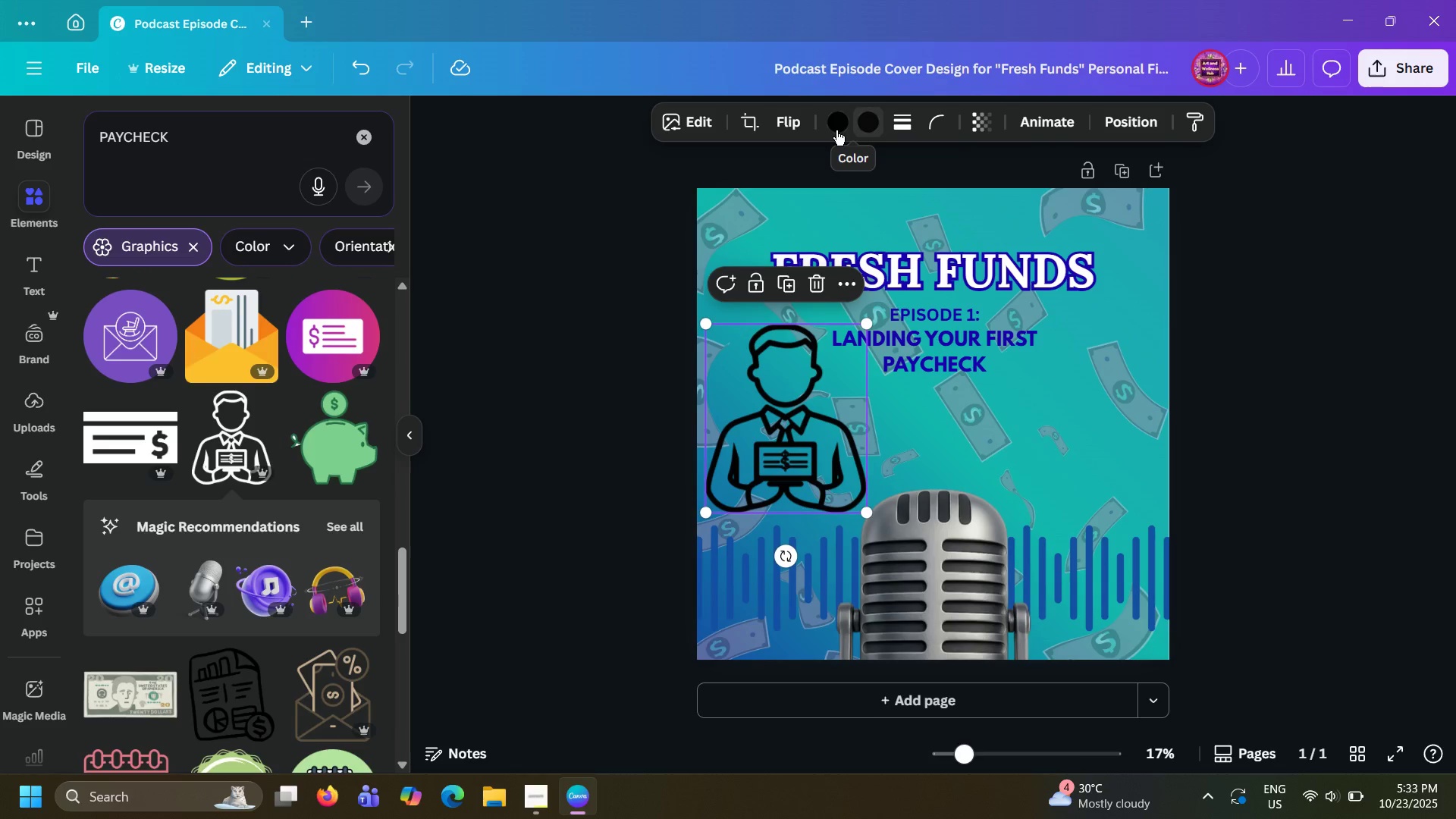 
left_click([831, 130])
 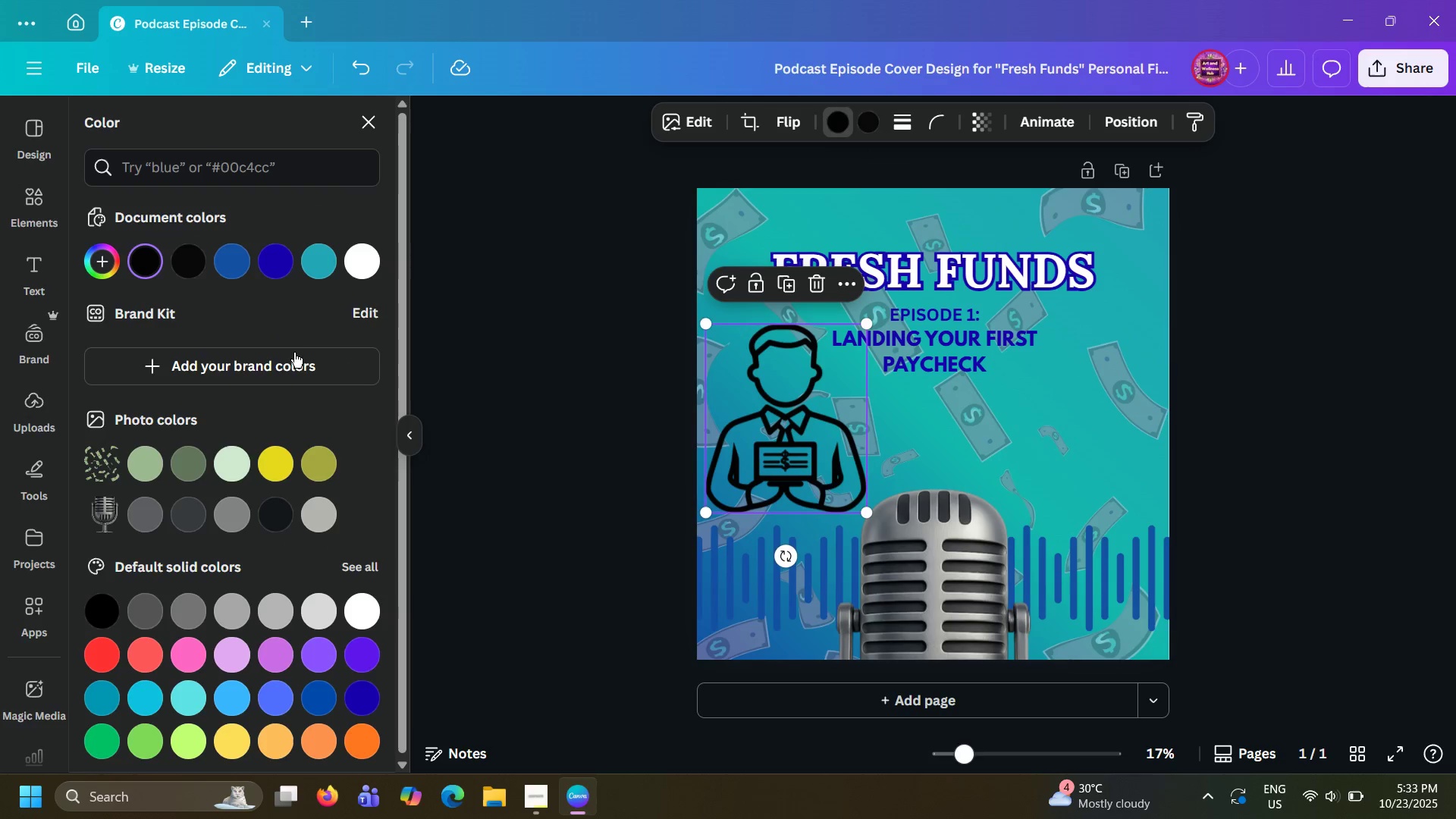 
left_click([364, 267])
 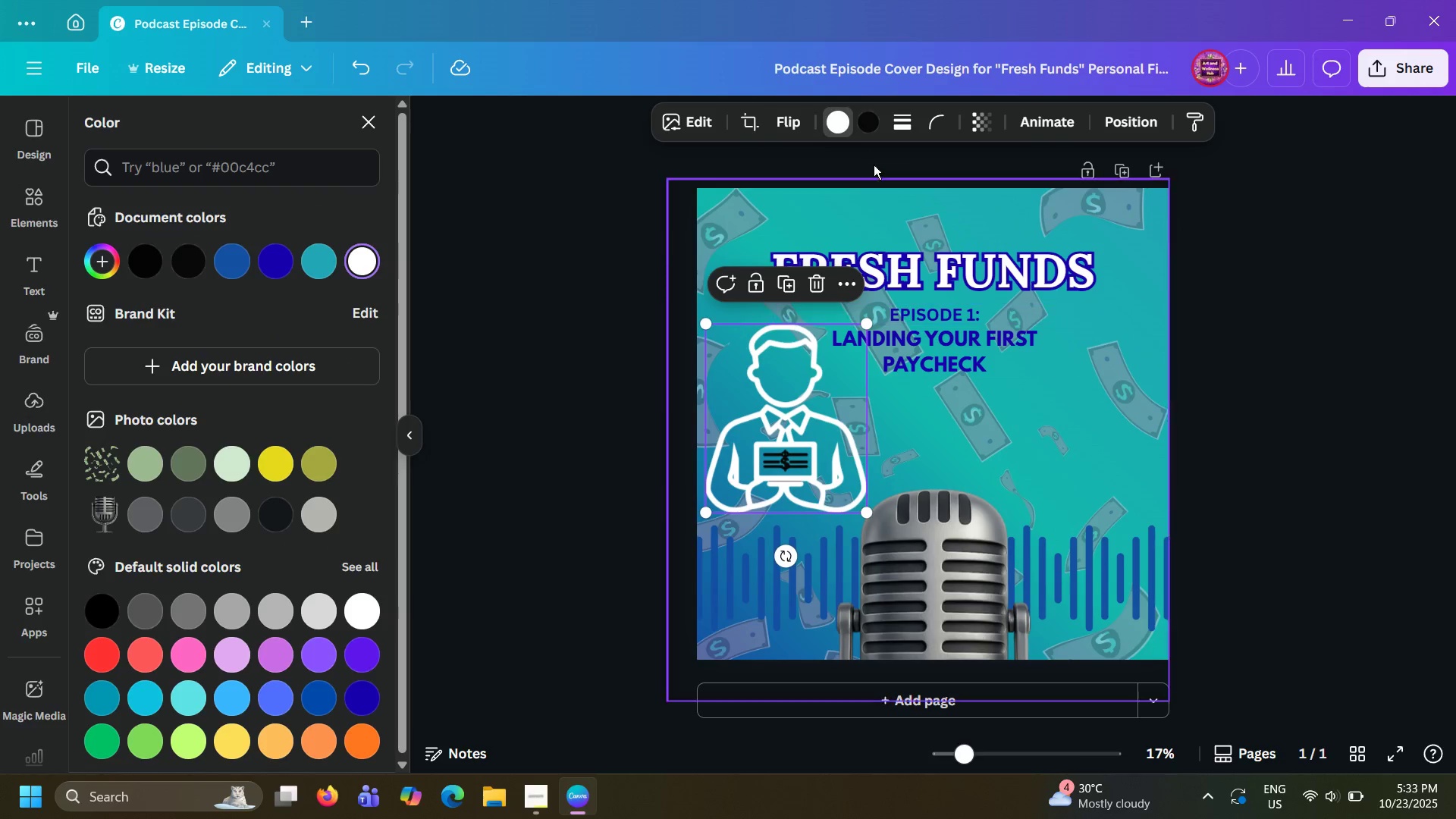 
left_click([869, 116])
 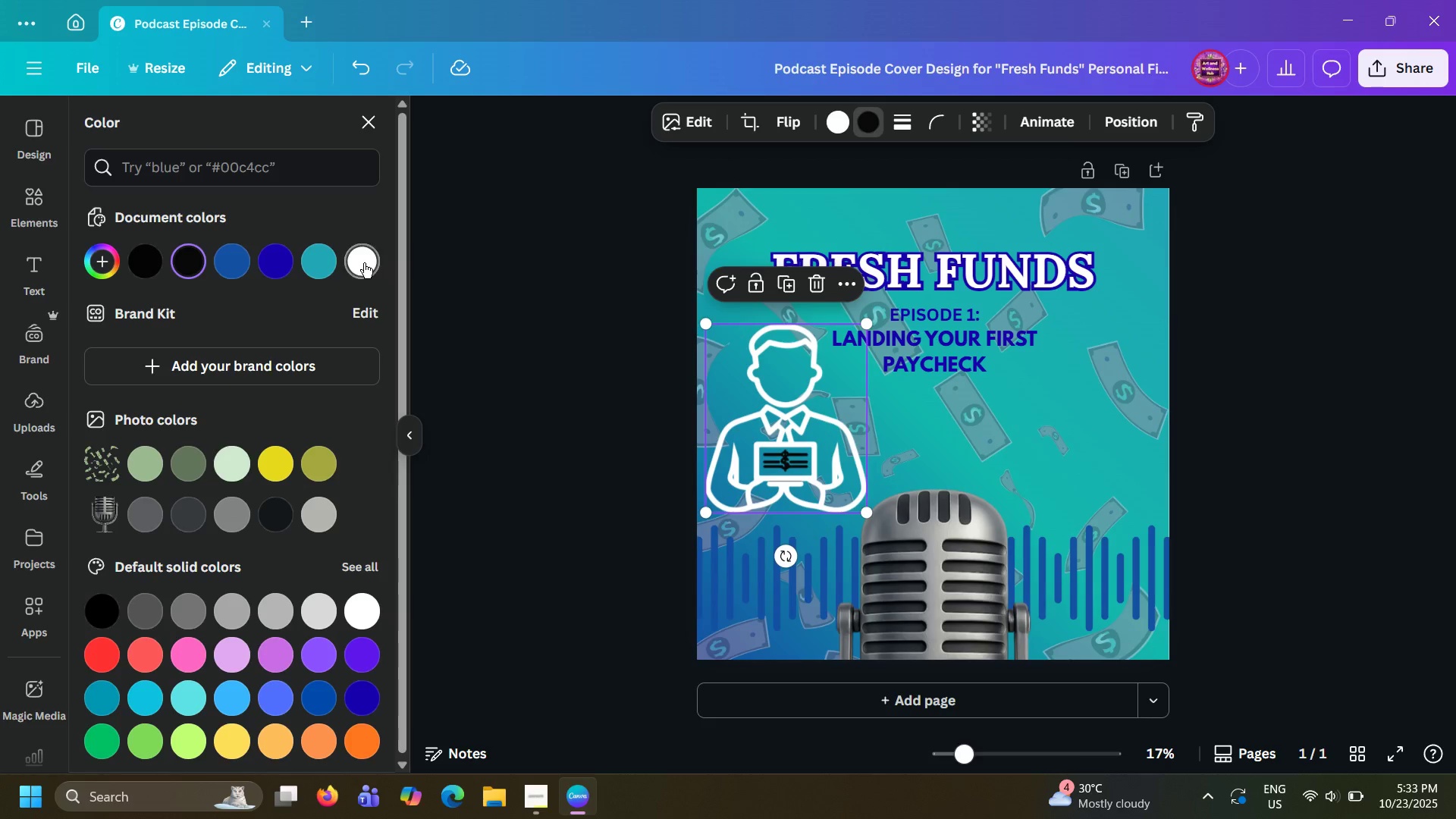 
left_click([364, 263])
 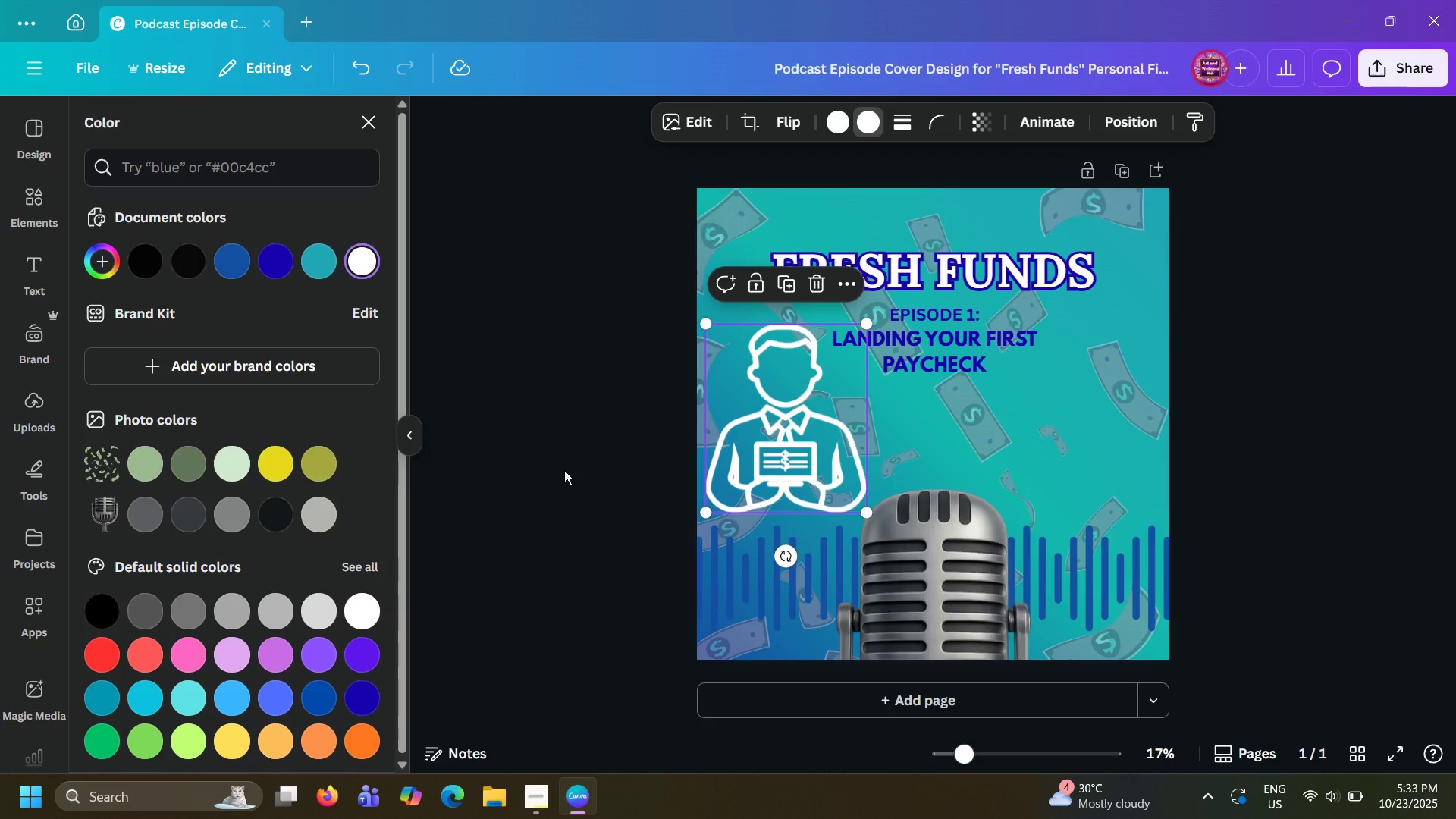 
left_click([564, 470])
 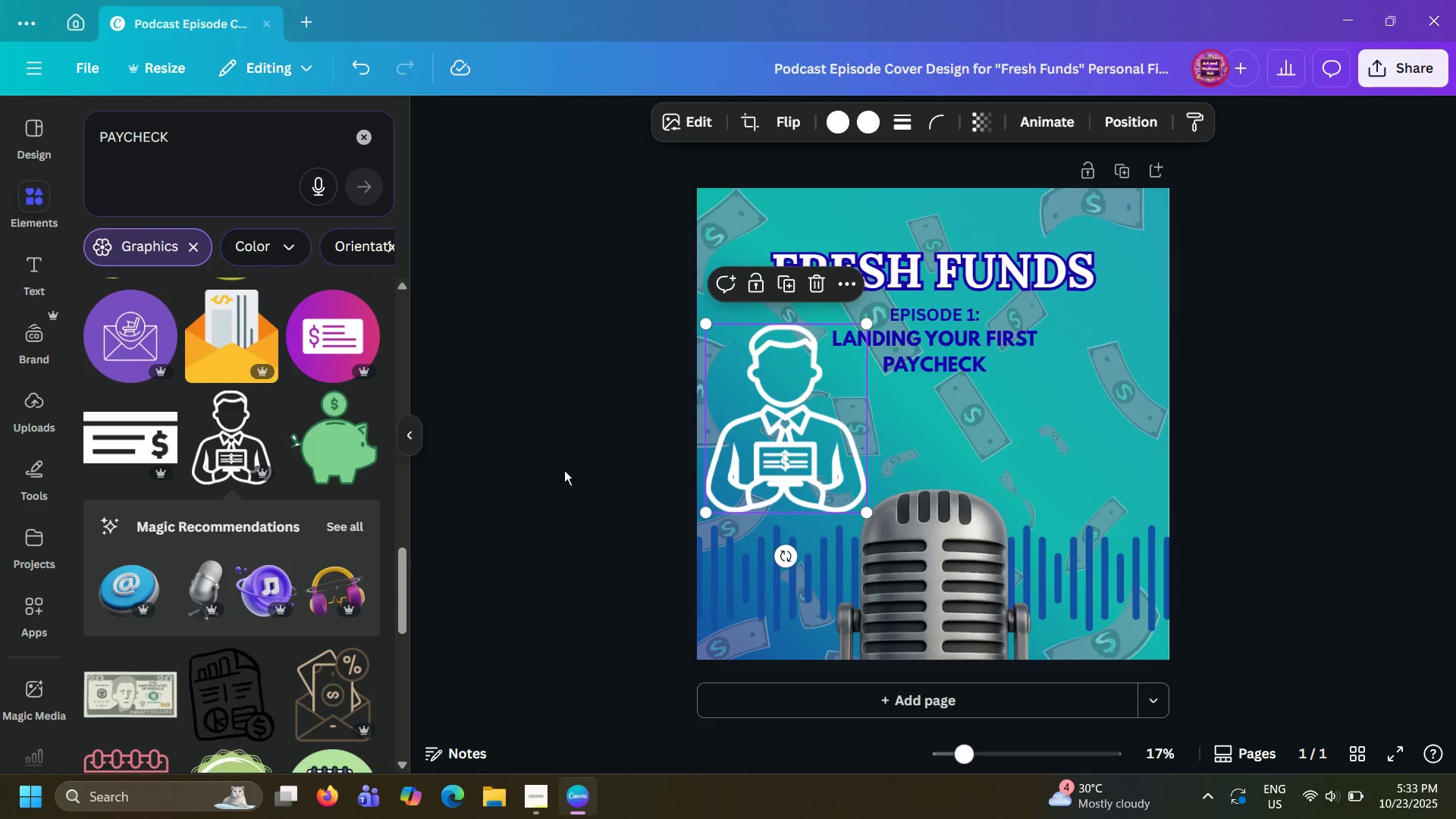 
left_click([564, 470])
 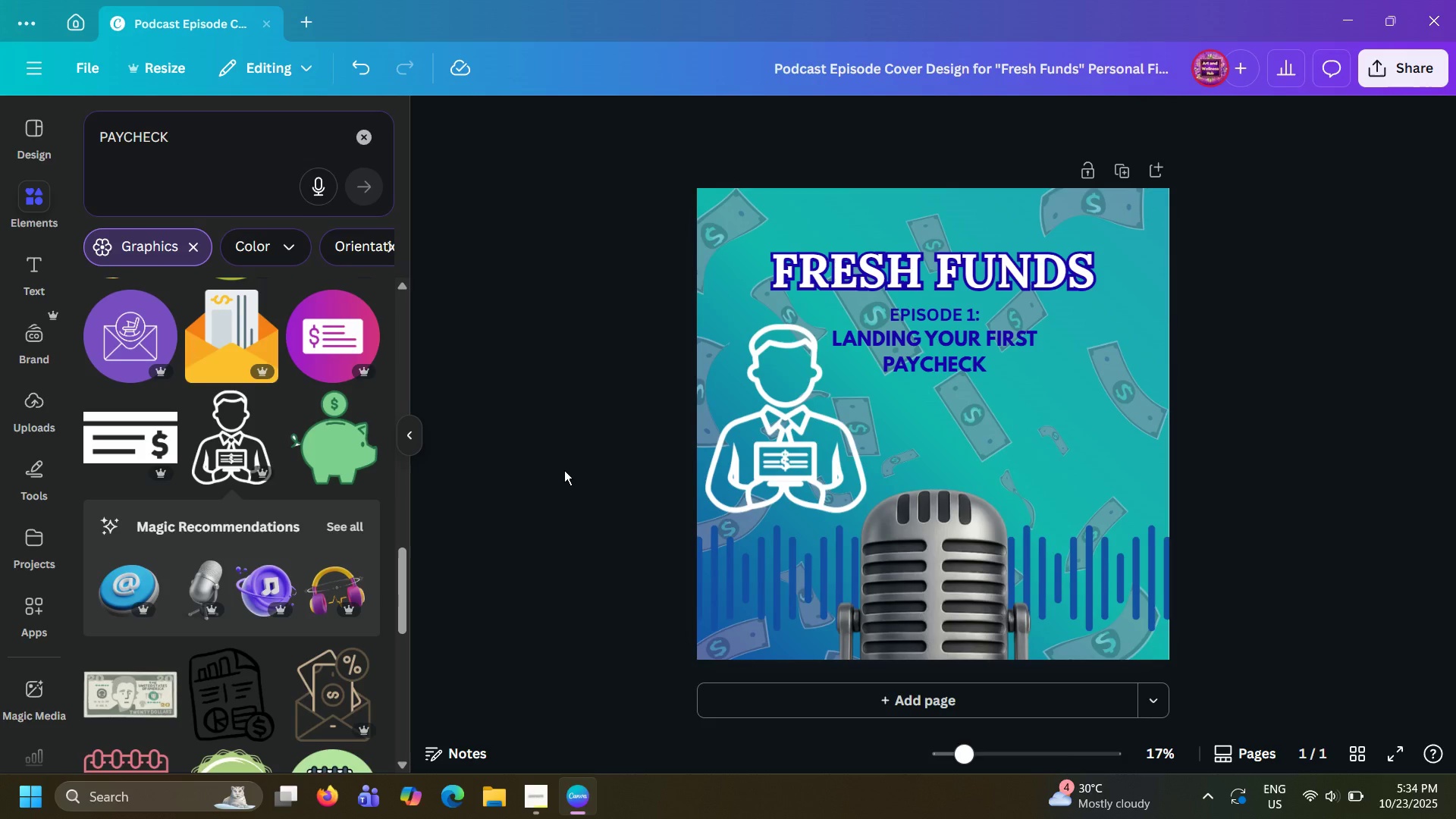 
wait(34.51)
 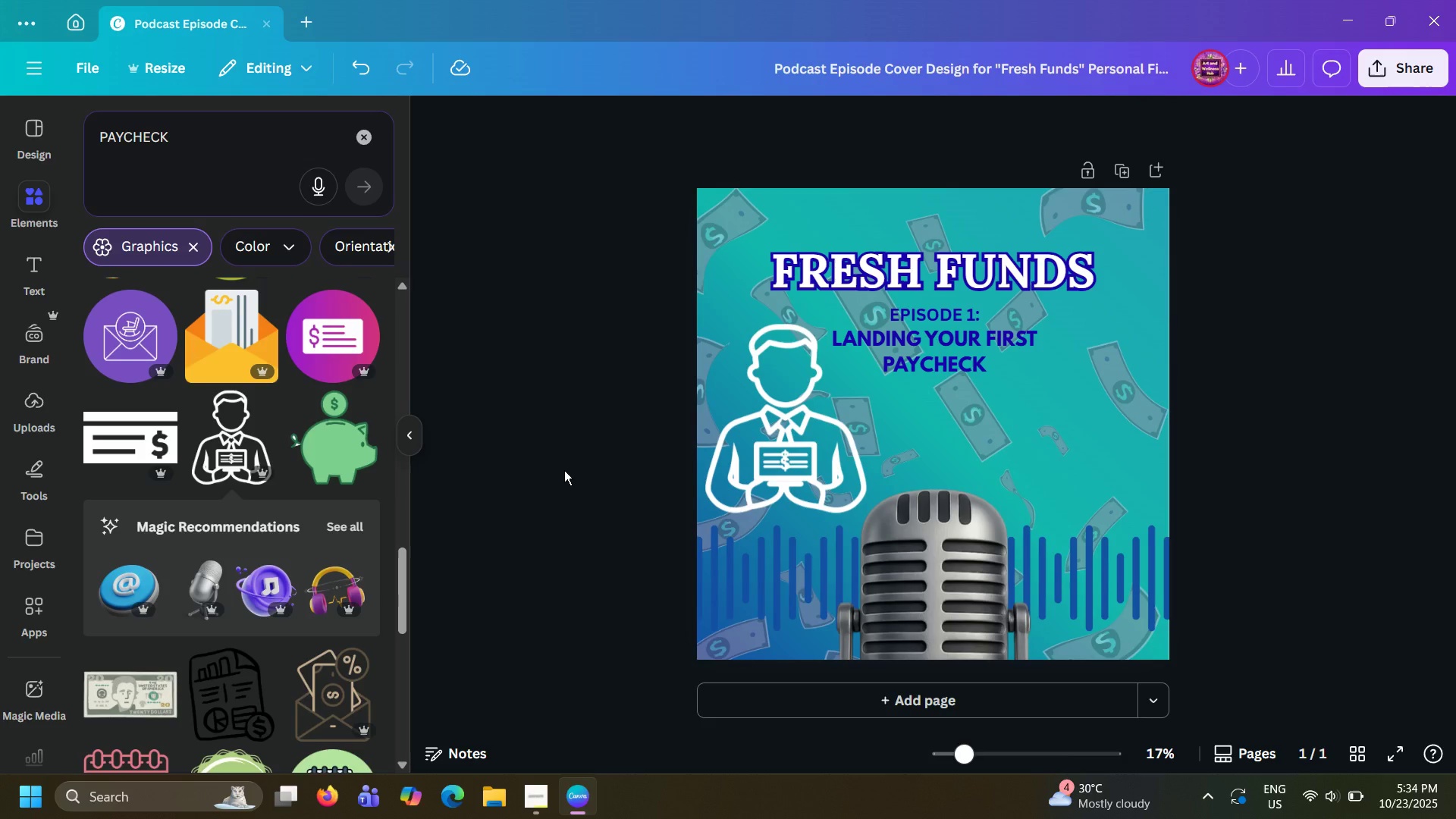 
left_click_drag(start_coordinate=[272, 148], to_coordinate=[38, 117])
 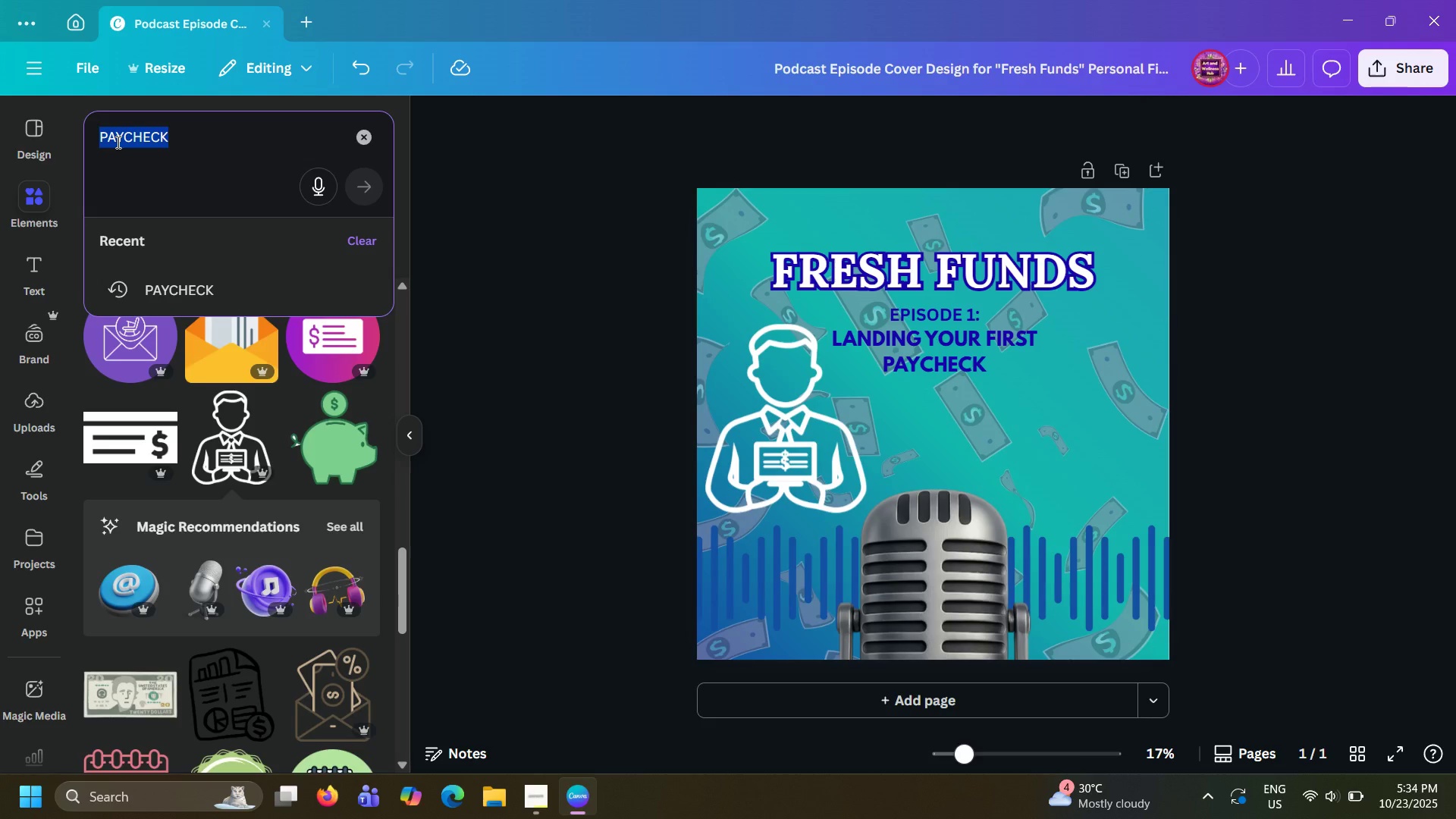 
type(handshake)
 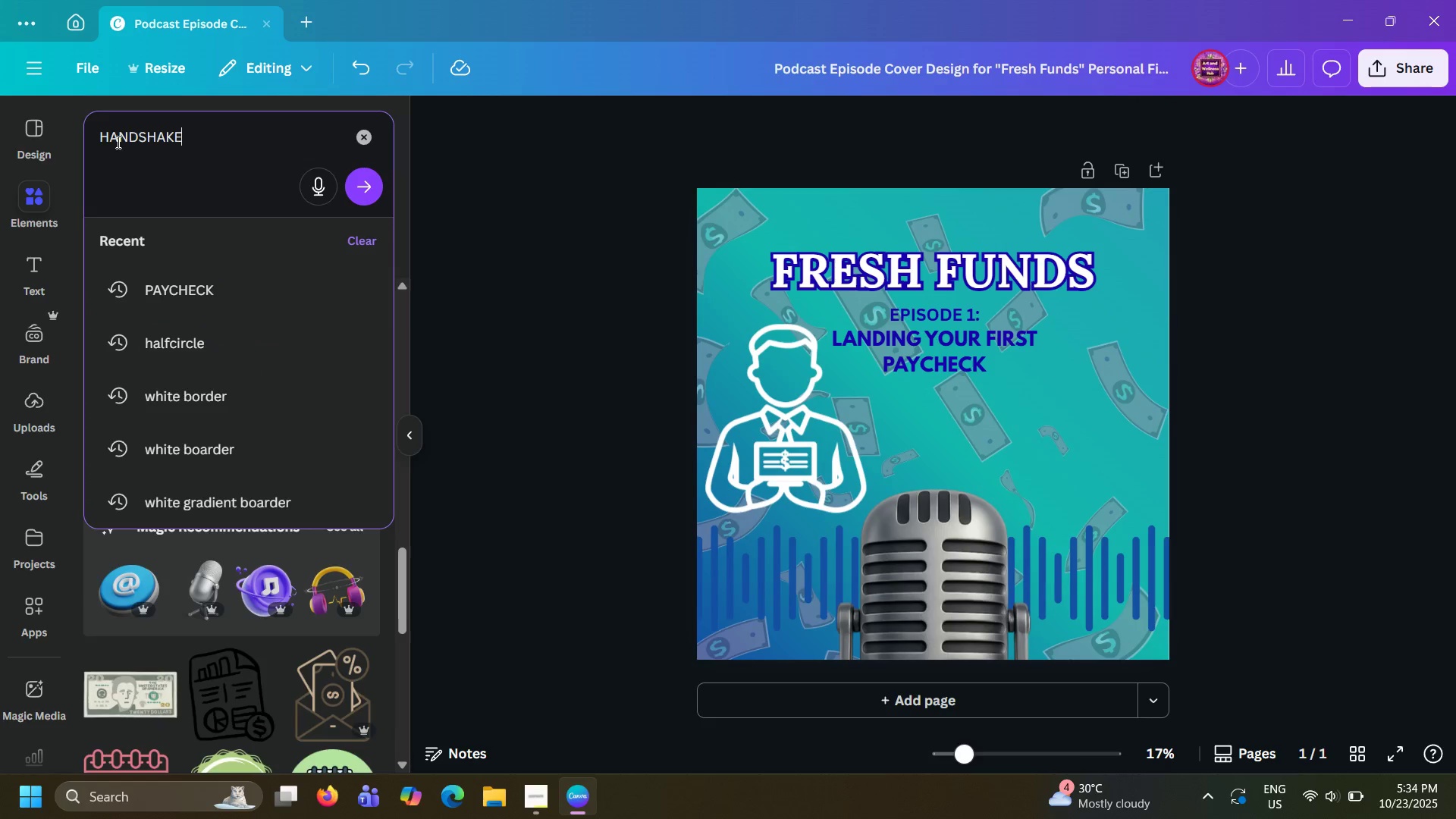 
key(Enter)
 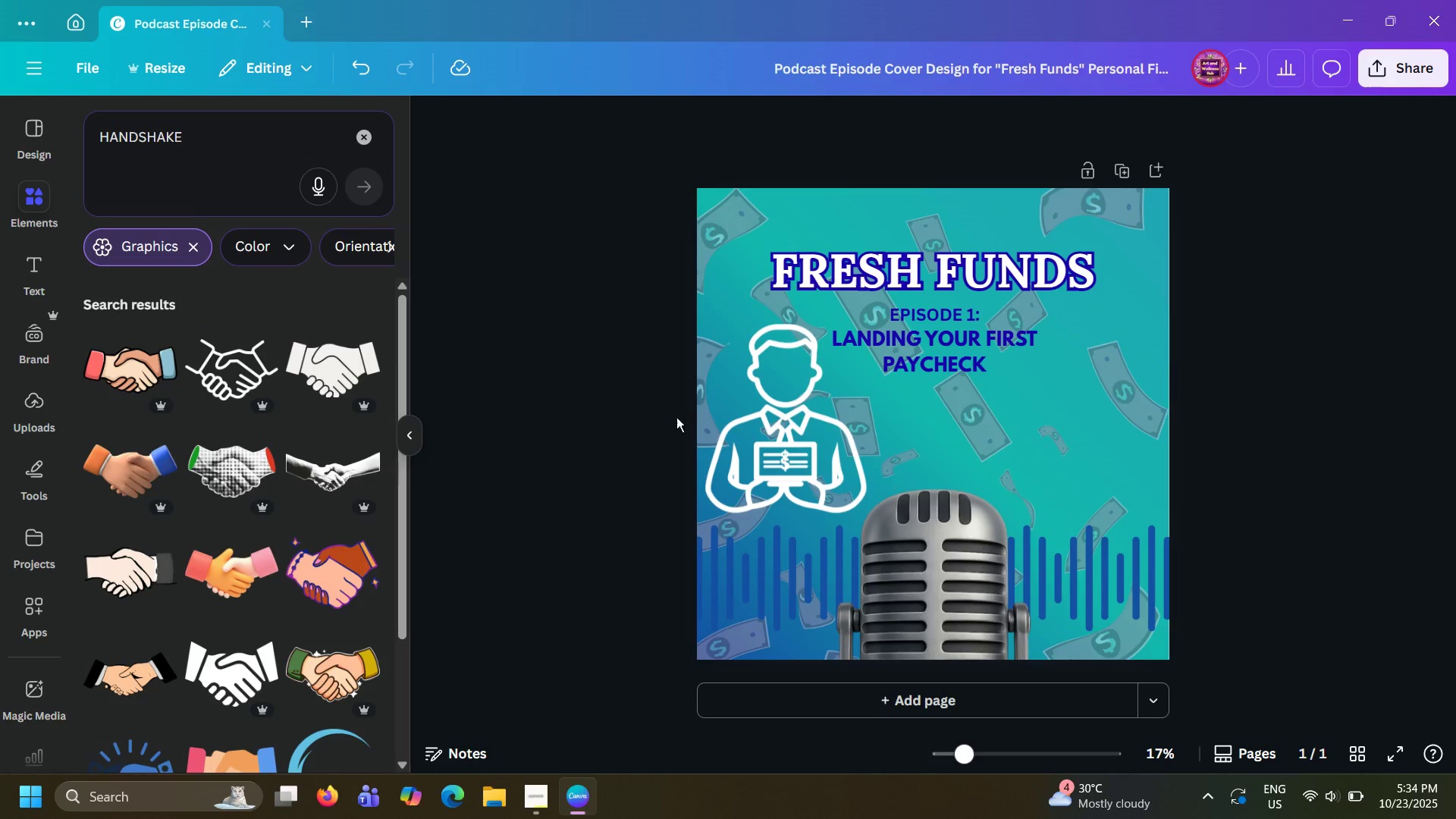 
left_click([774, 387])
 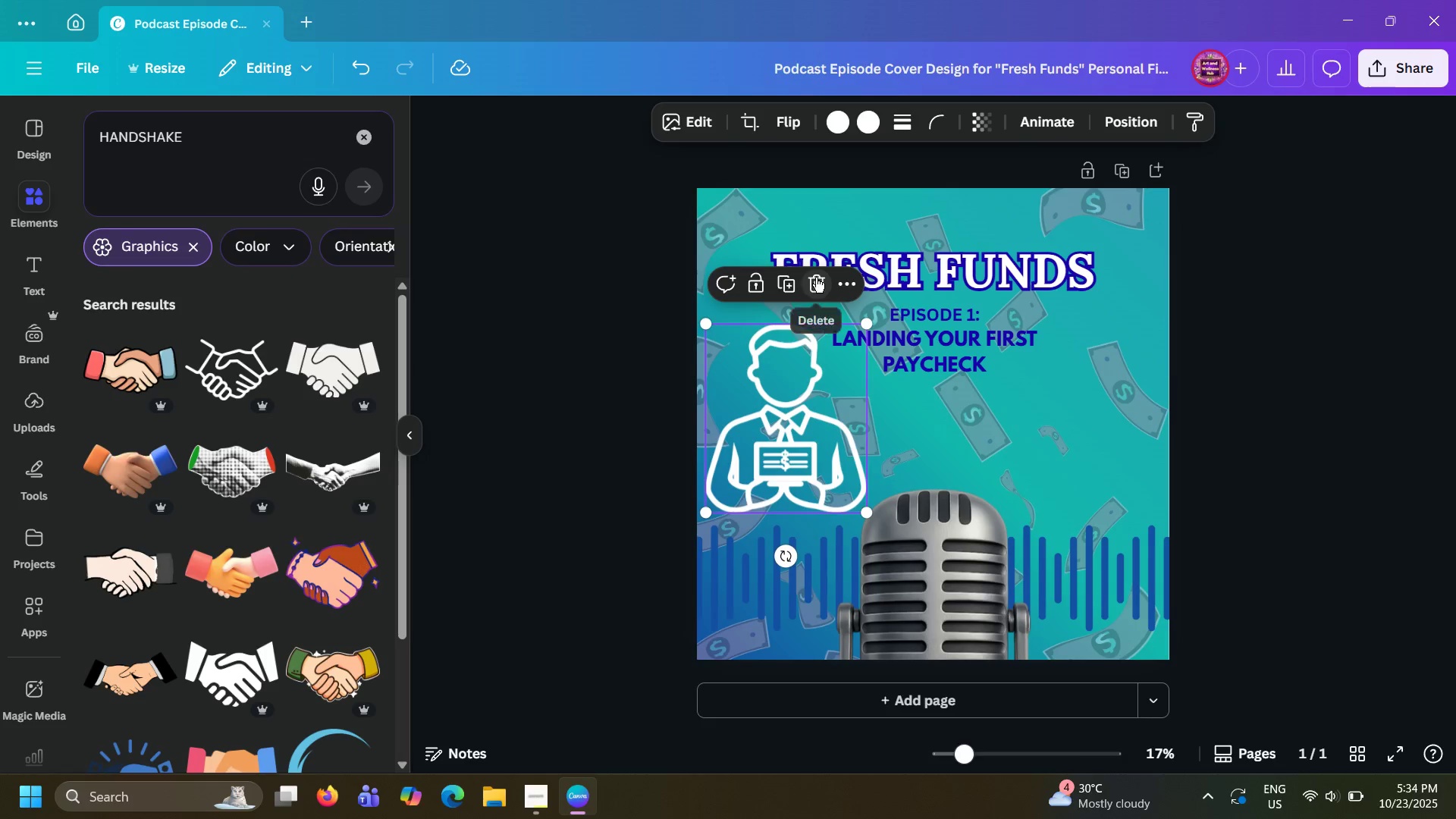 
left_click([816, 278])
 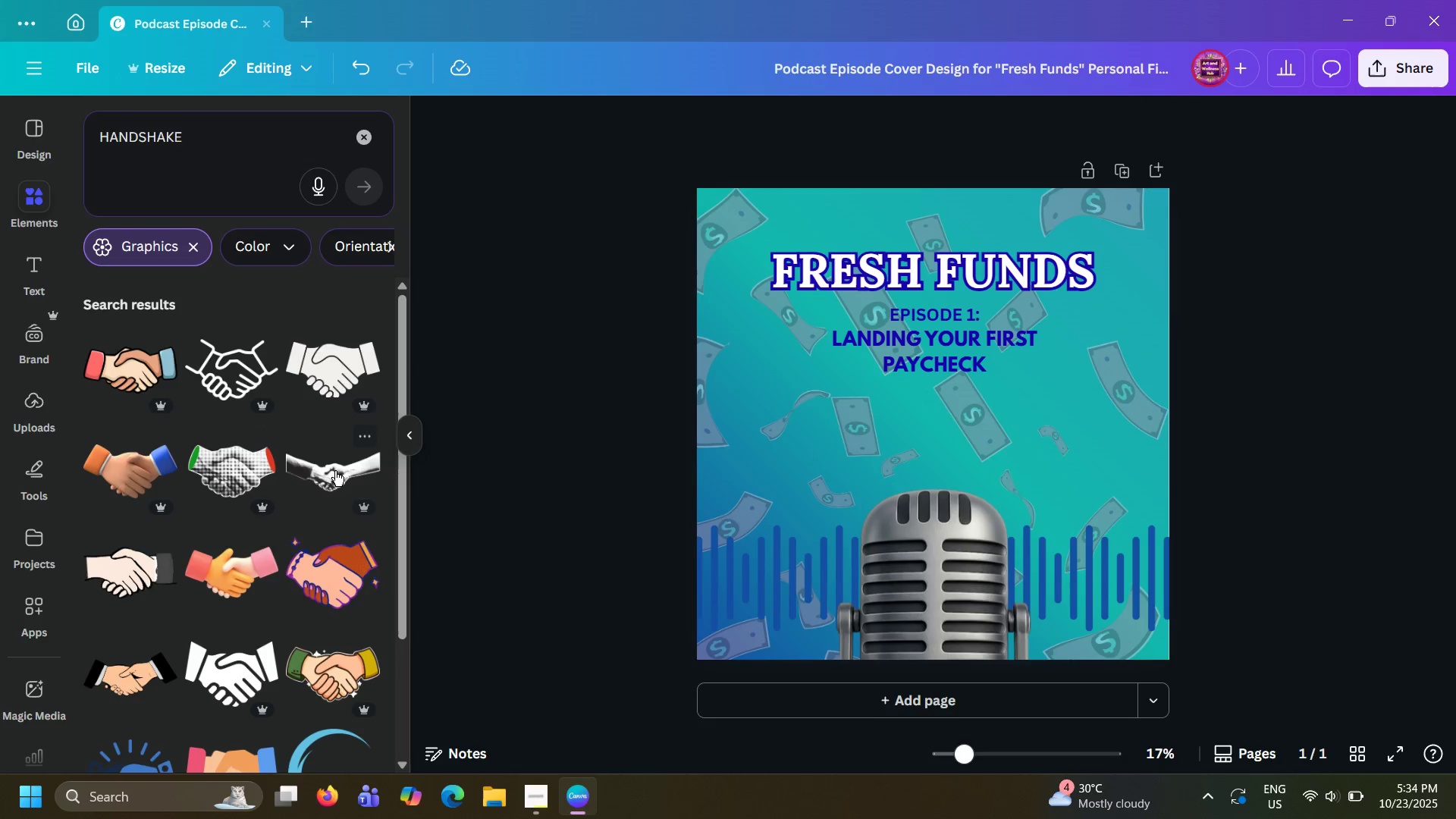 
scroll: coordinate [217, 573], scroll_direction: down, amount: 8.0
 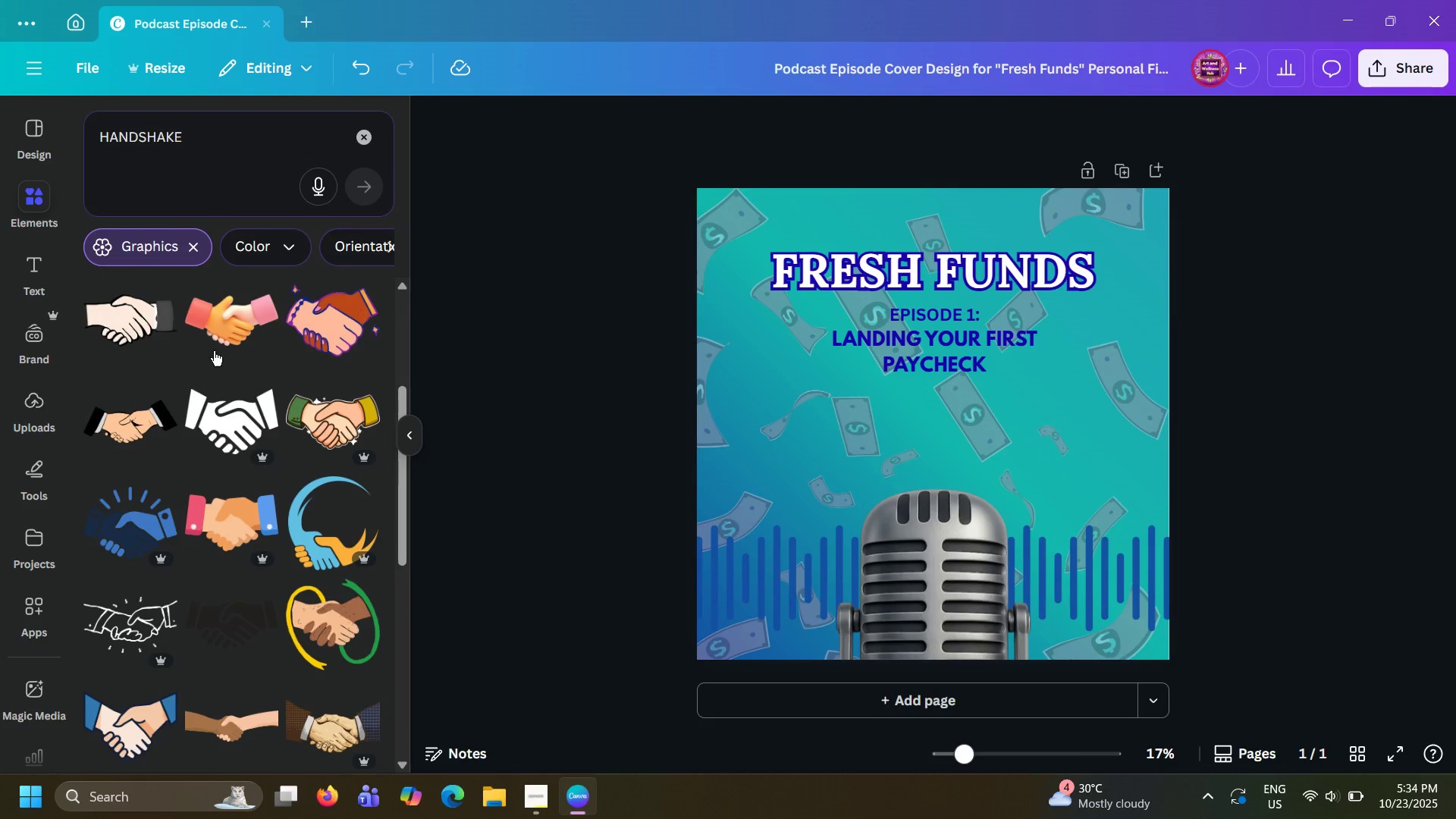 
left_click([198, 143])
 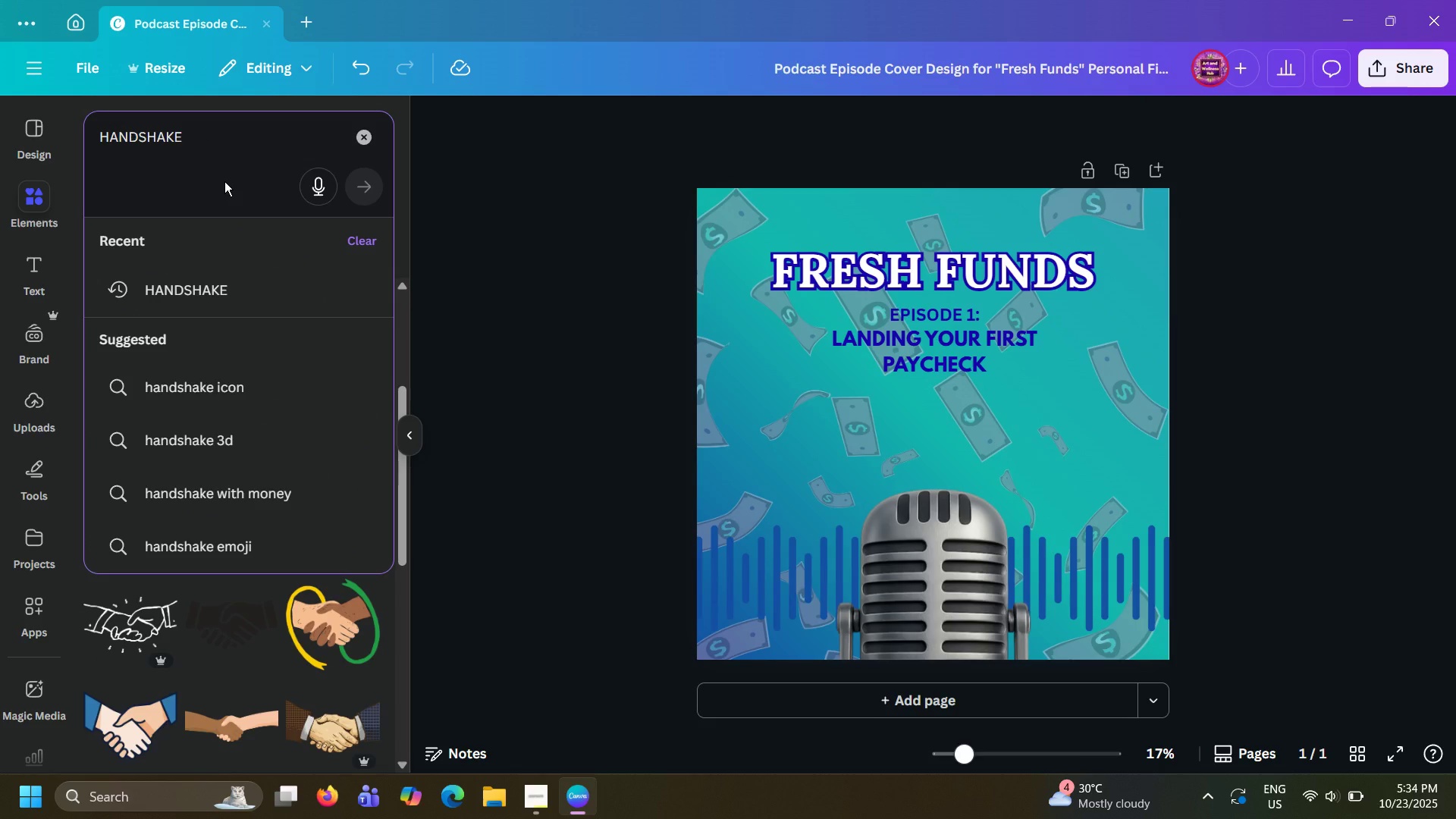 
type( money)
 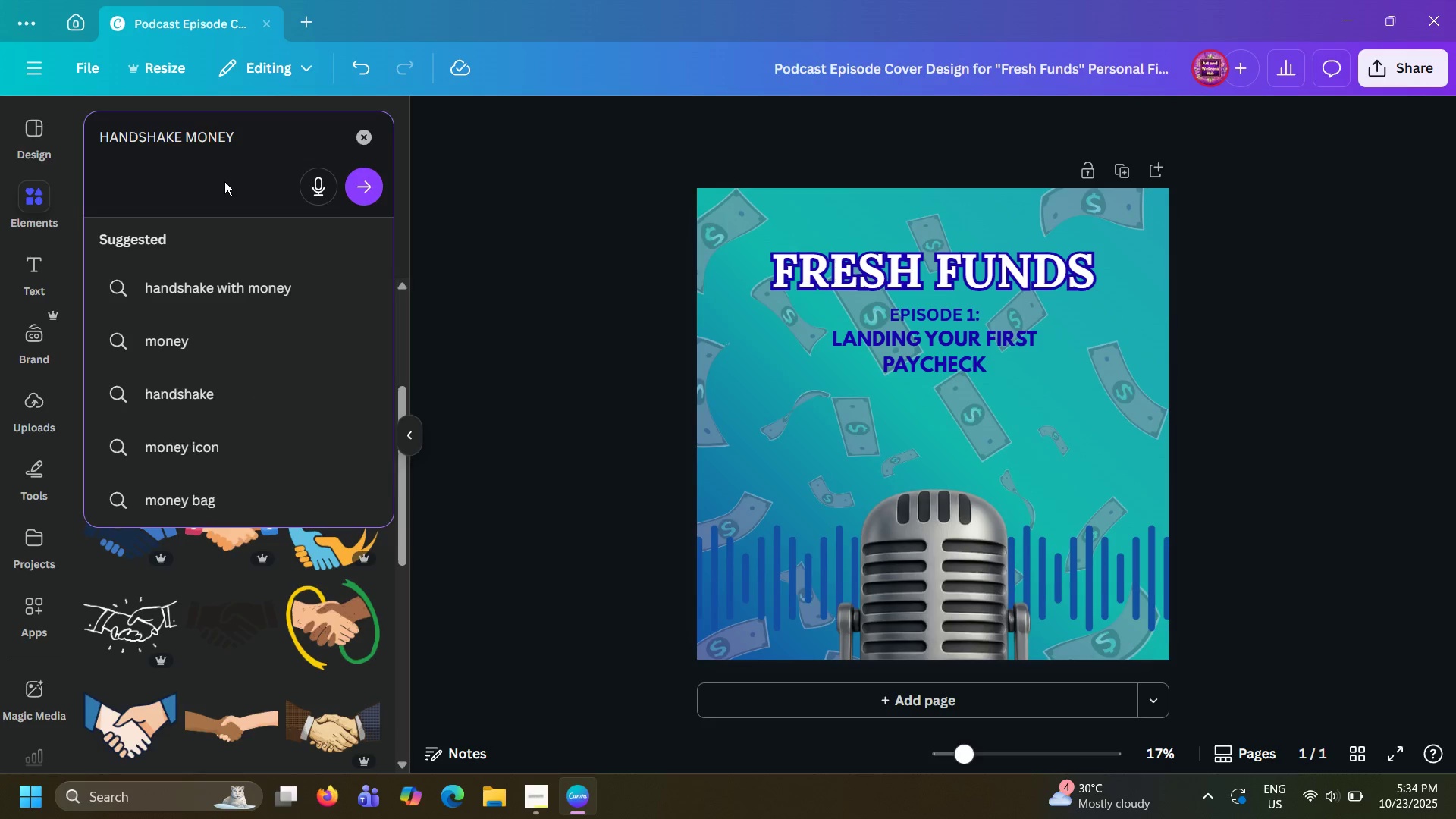 
key(Enter)
 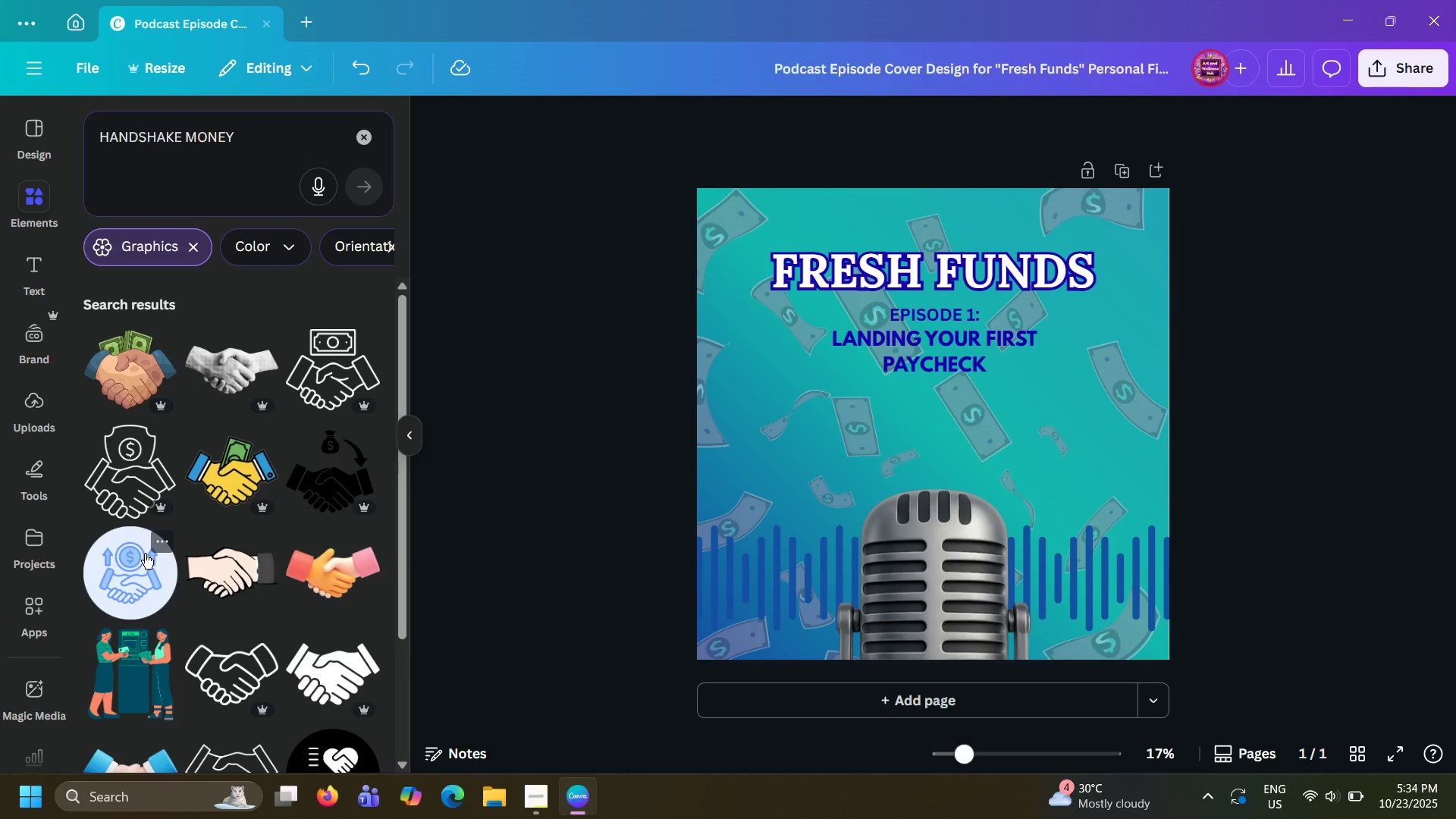 
wait(13.97)
 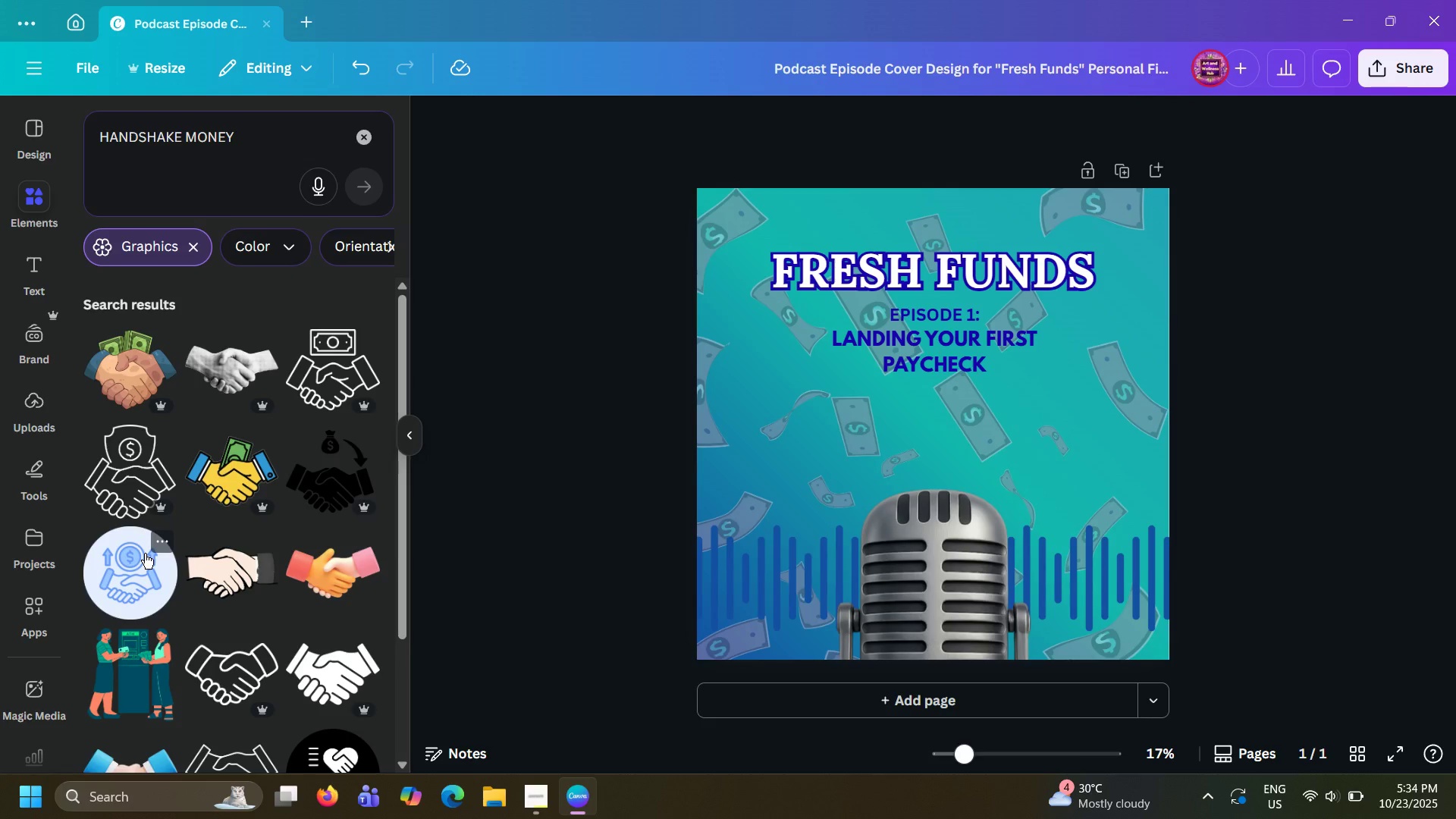 
left_click([150, 563])
 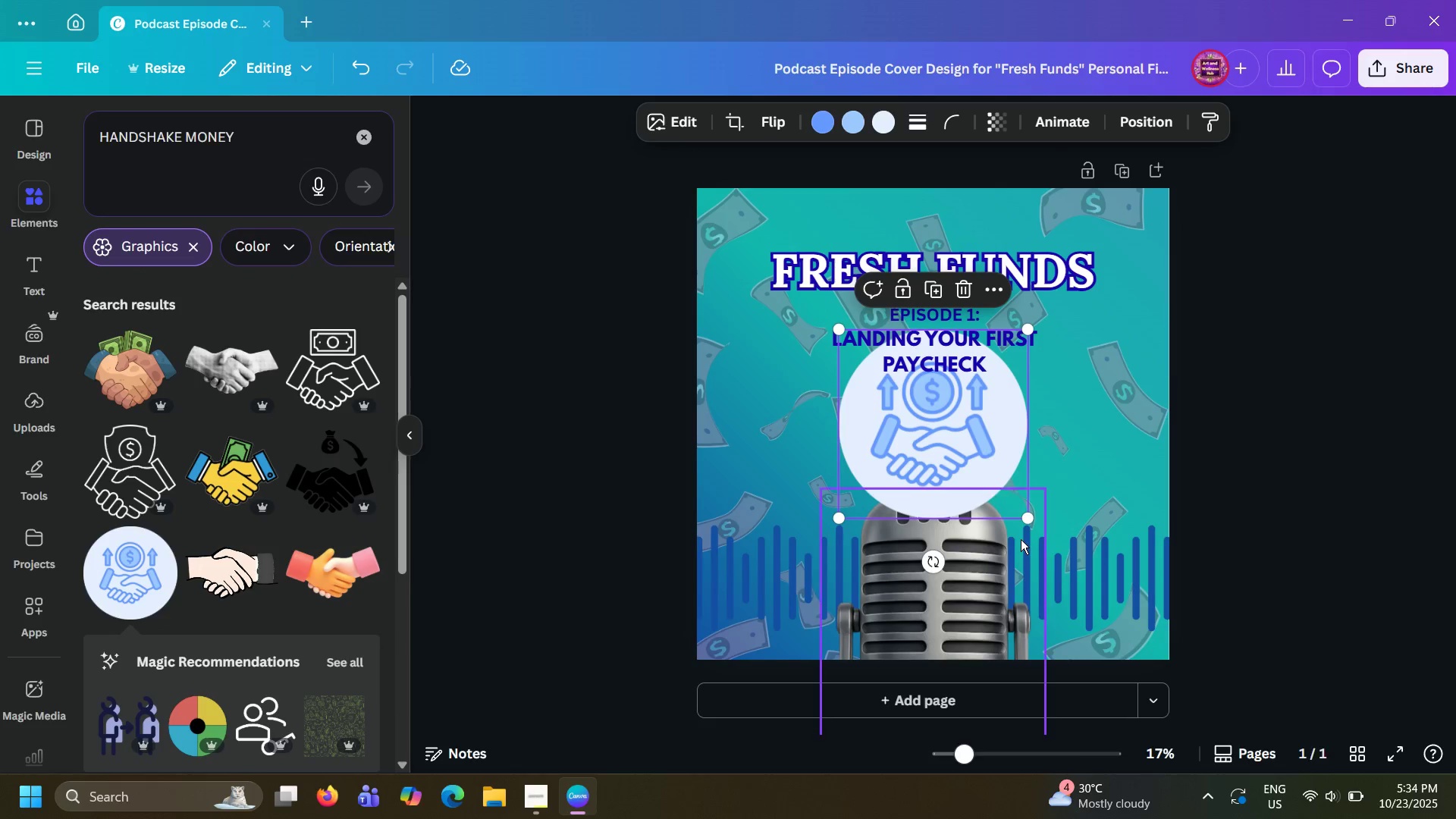 
left_click_drag(start_coordinate=[1028, 516], to_coordinate=[1188, 588])
 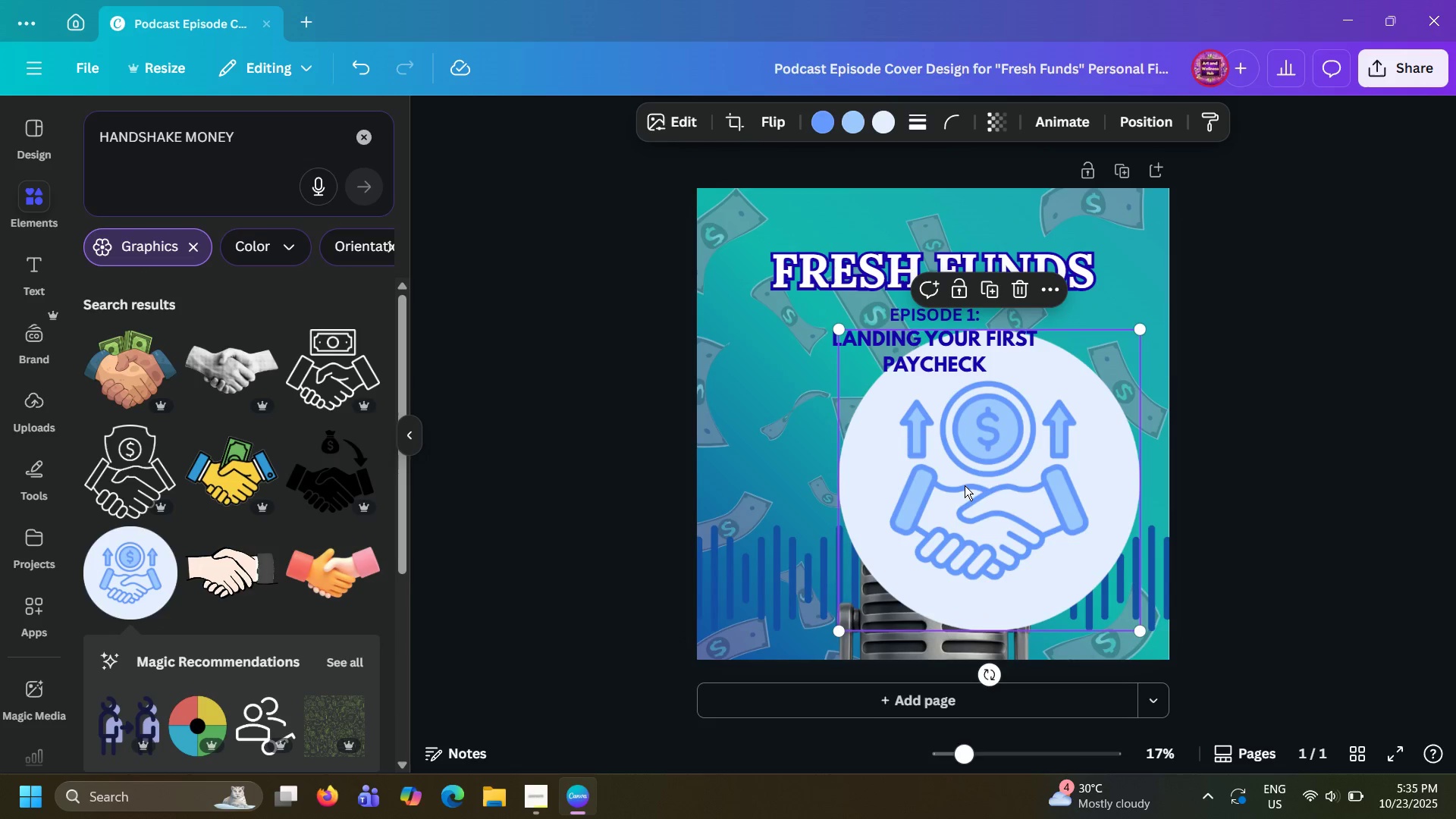 
left_click_drag(start_coordinate=[965, 485], to_coordinate=[897, 380])
 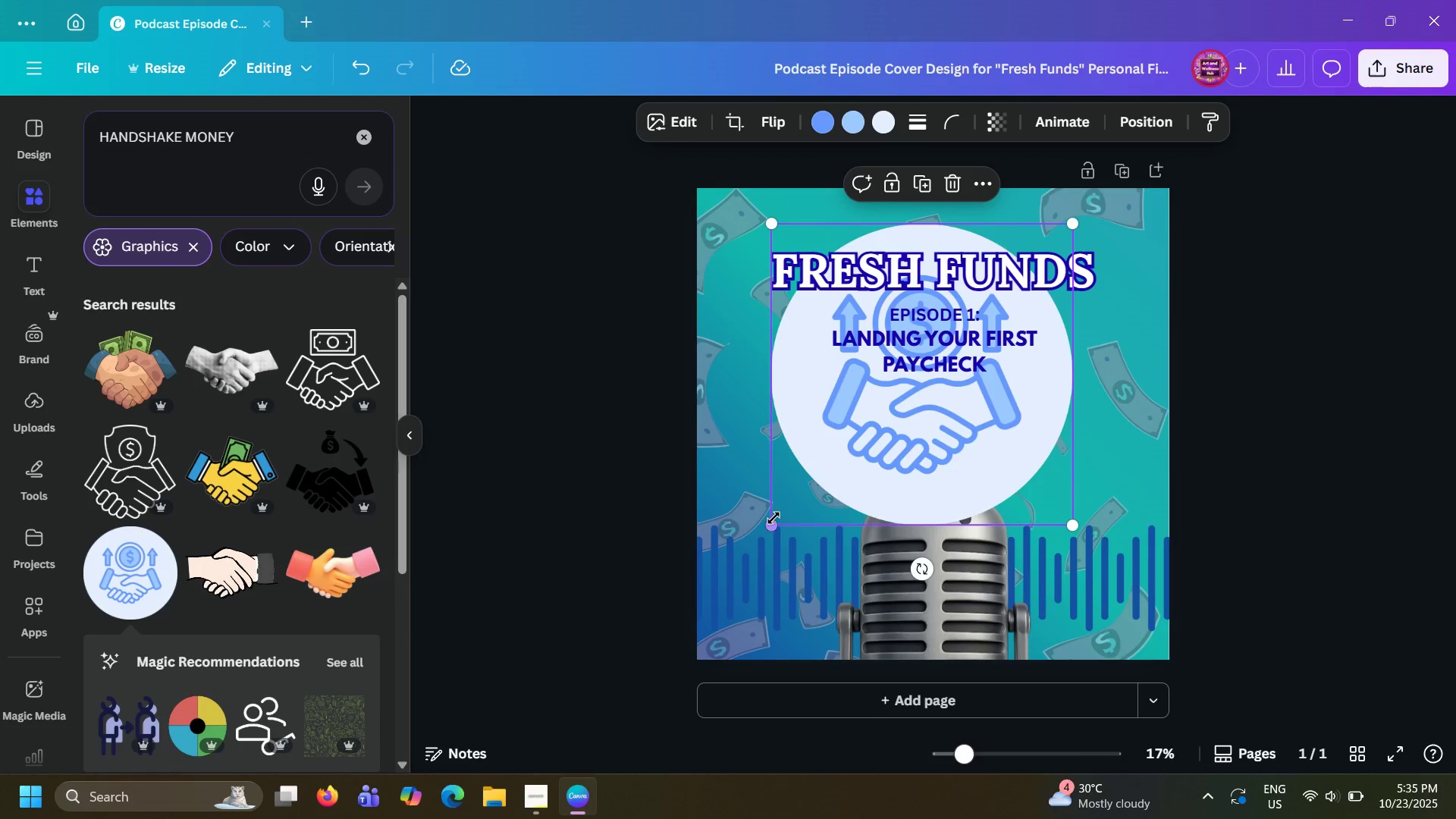 
left_click_drag(start_coordinate=[774, 518], to_coordinate=[689, 607])
 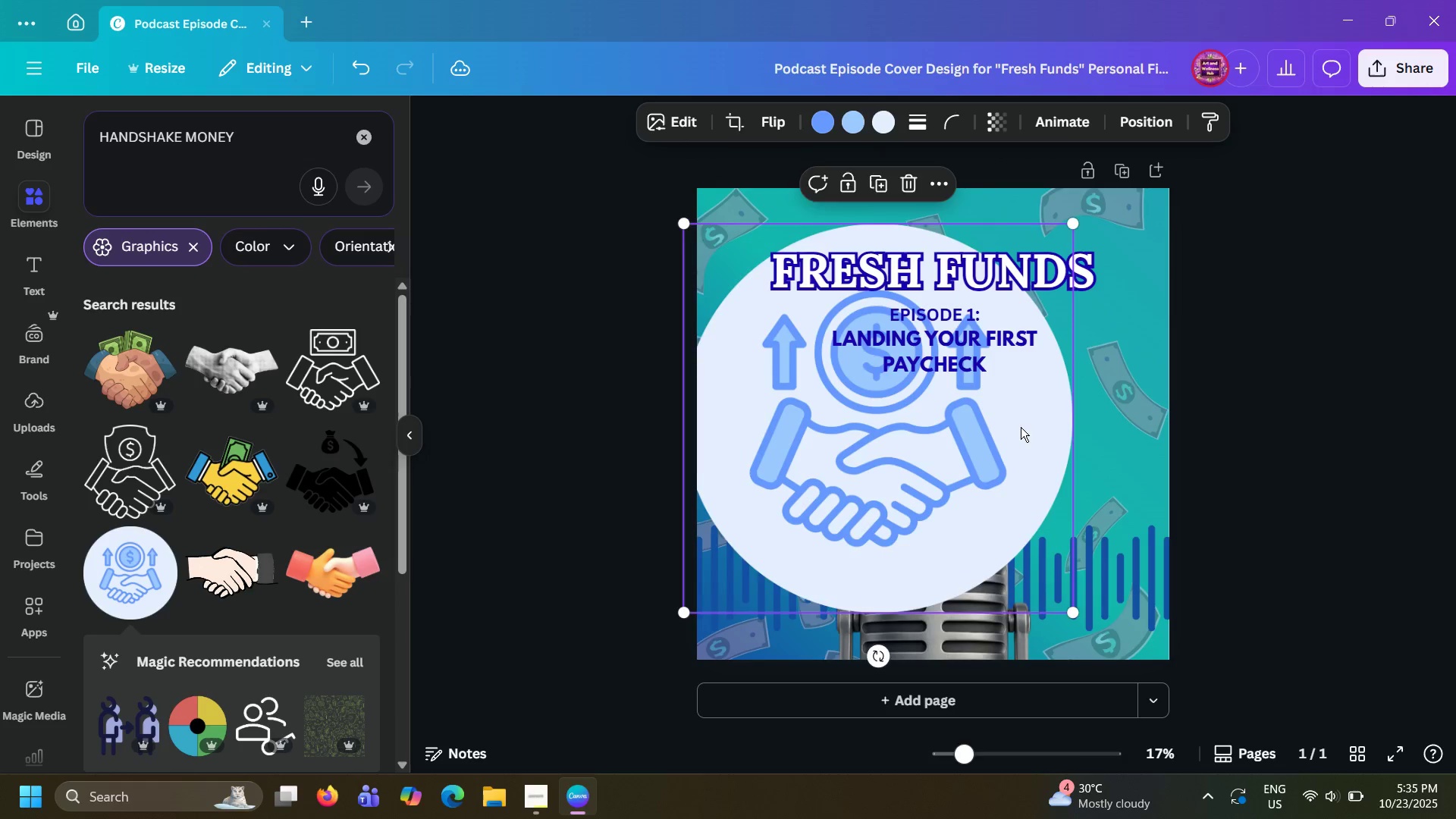 
left_click_drag(start_coordinate=[1021, 427], to_coordinate=[1072, 406])
 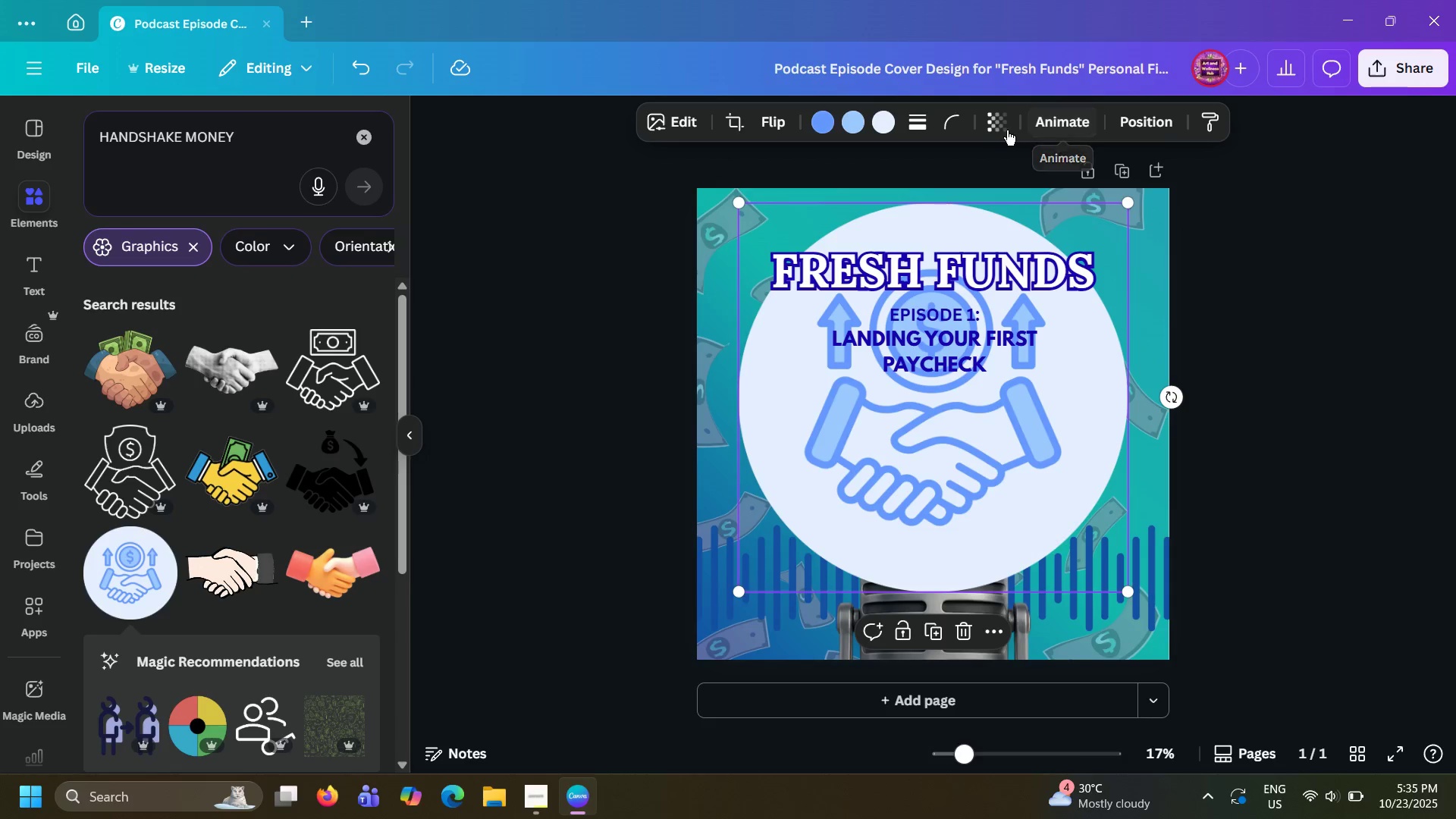 
left_click([993, 127])
 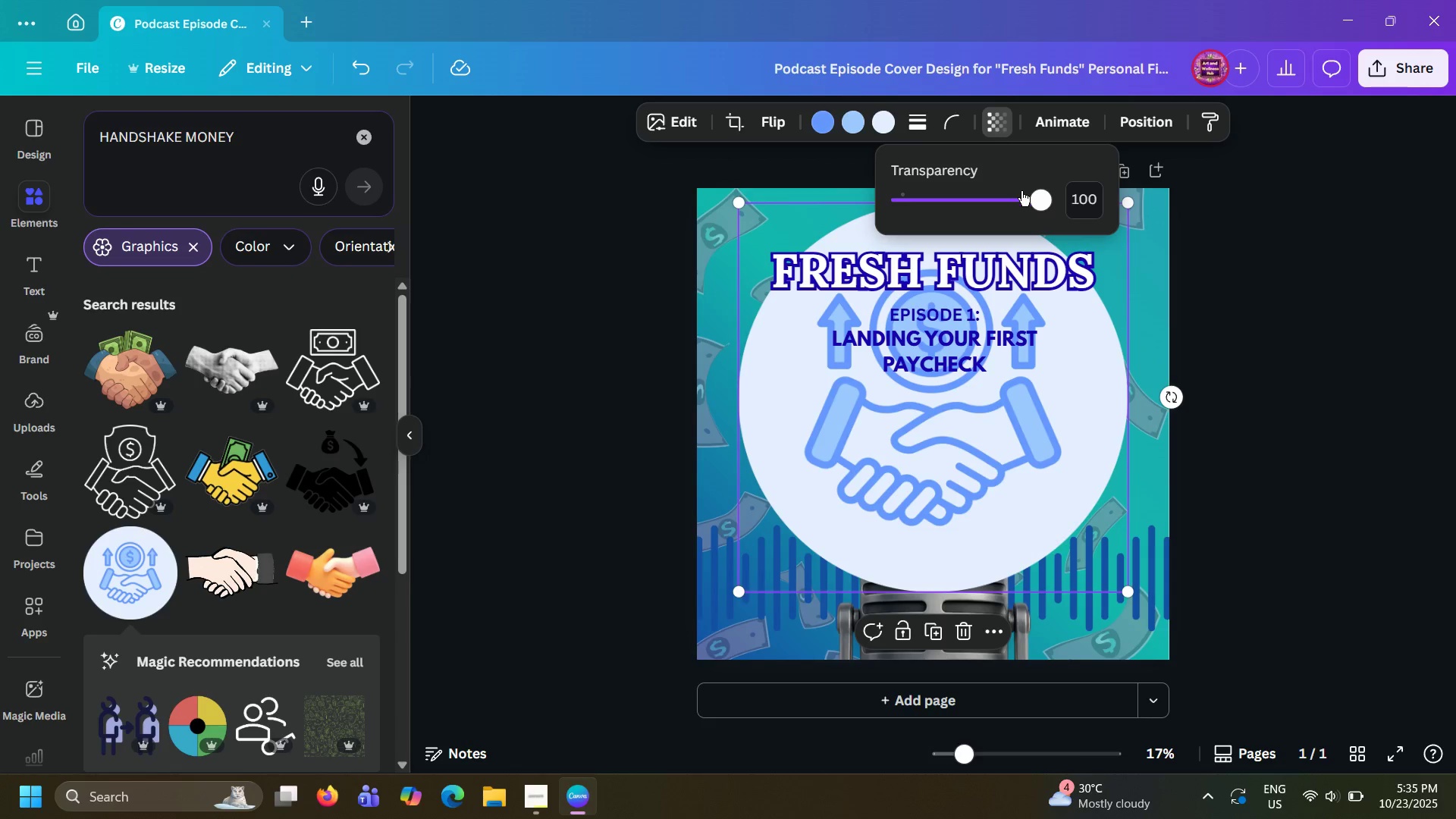 
left_click_drag(start_coordinate=[1025, 195], to_coordinate=[999, 206])
 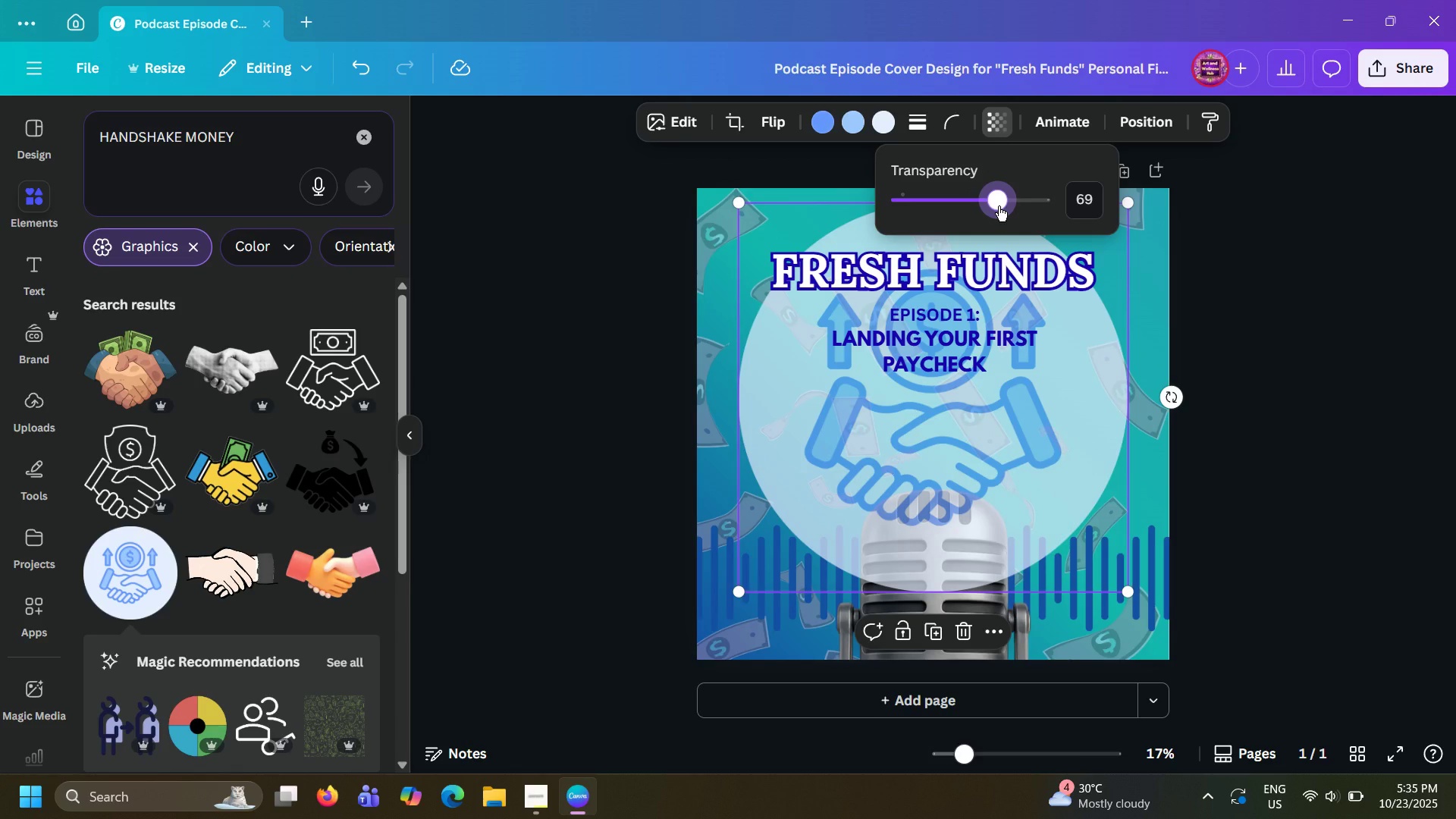 
wait(27.49)
 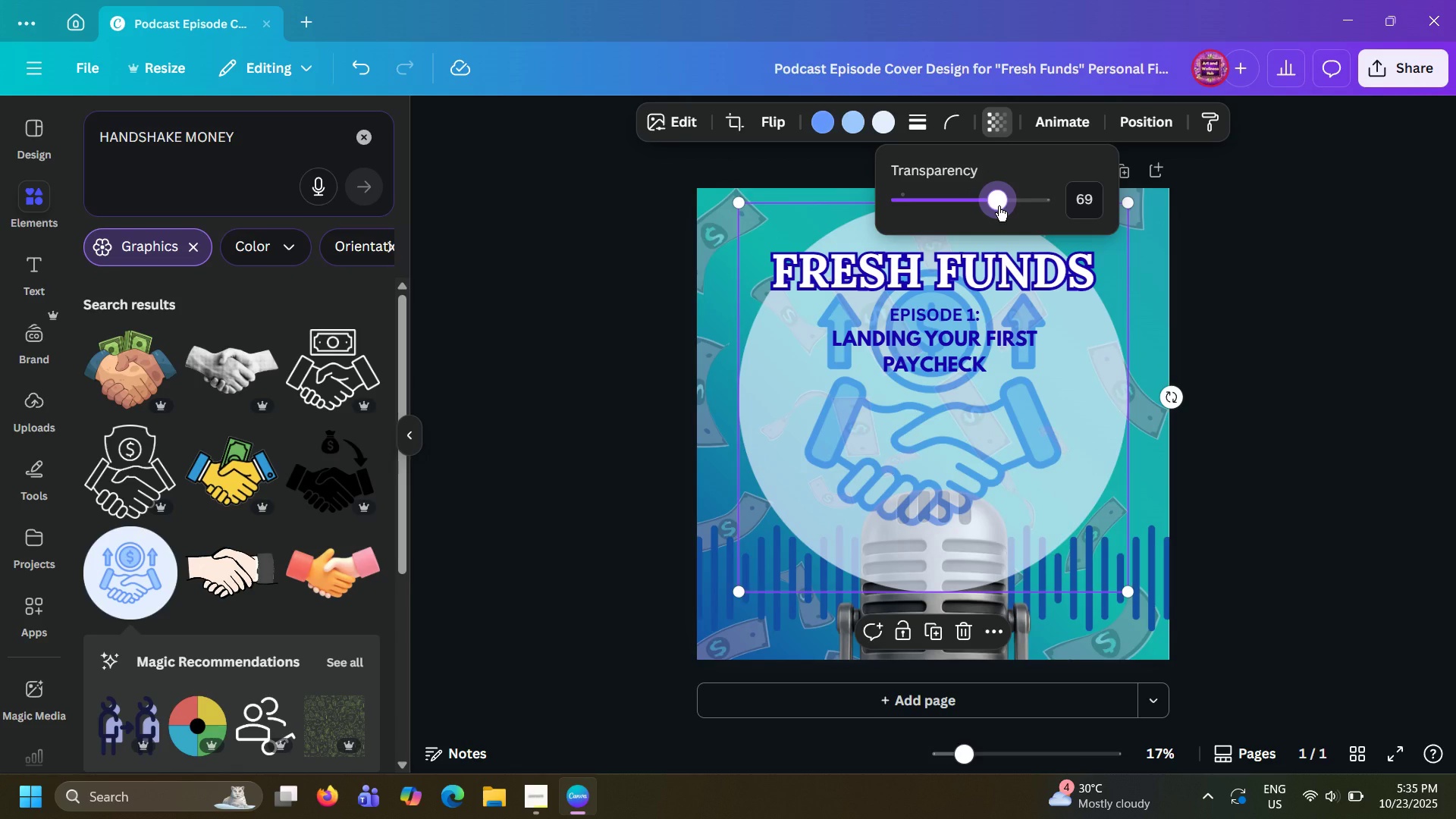 
left_click([1071, 479])
 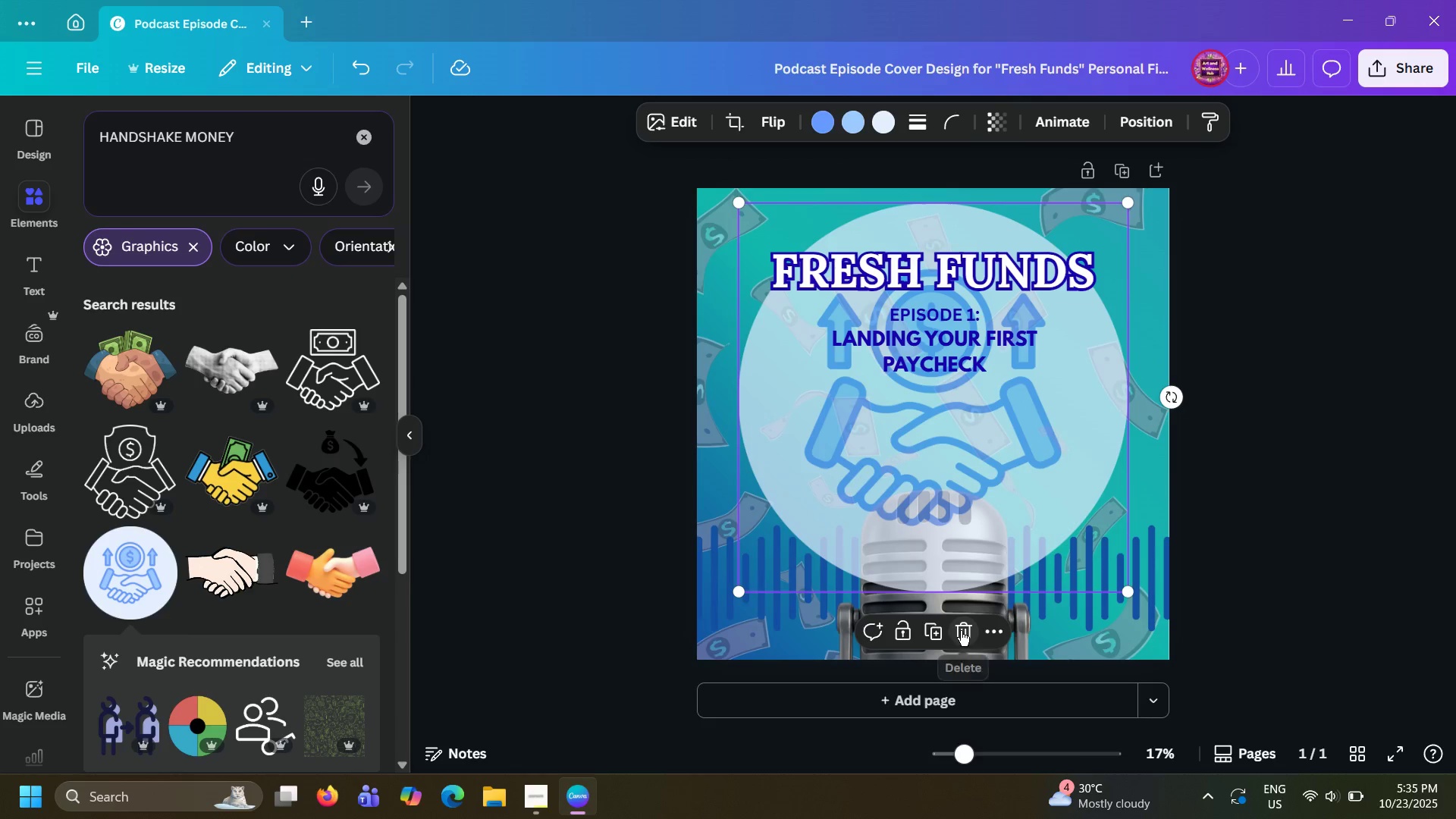 
left_click([961, 631])
 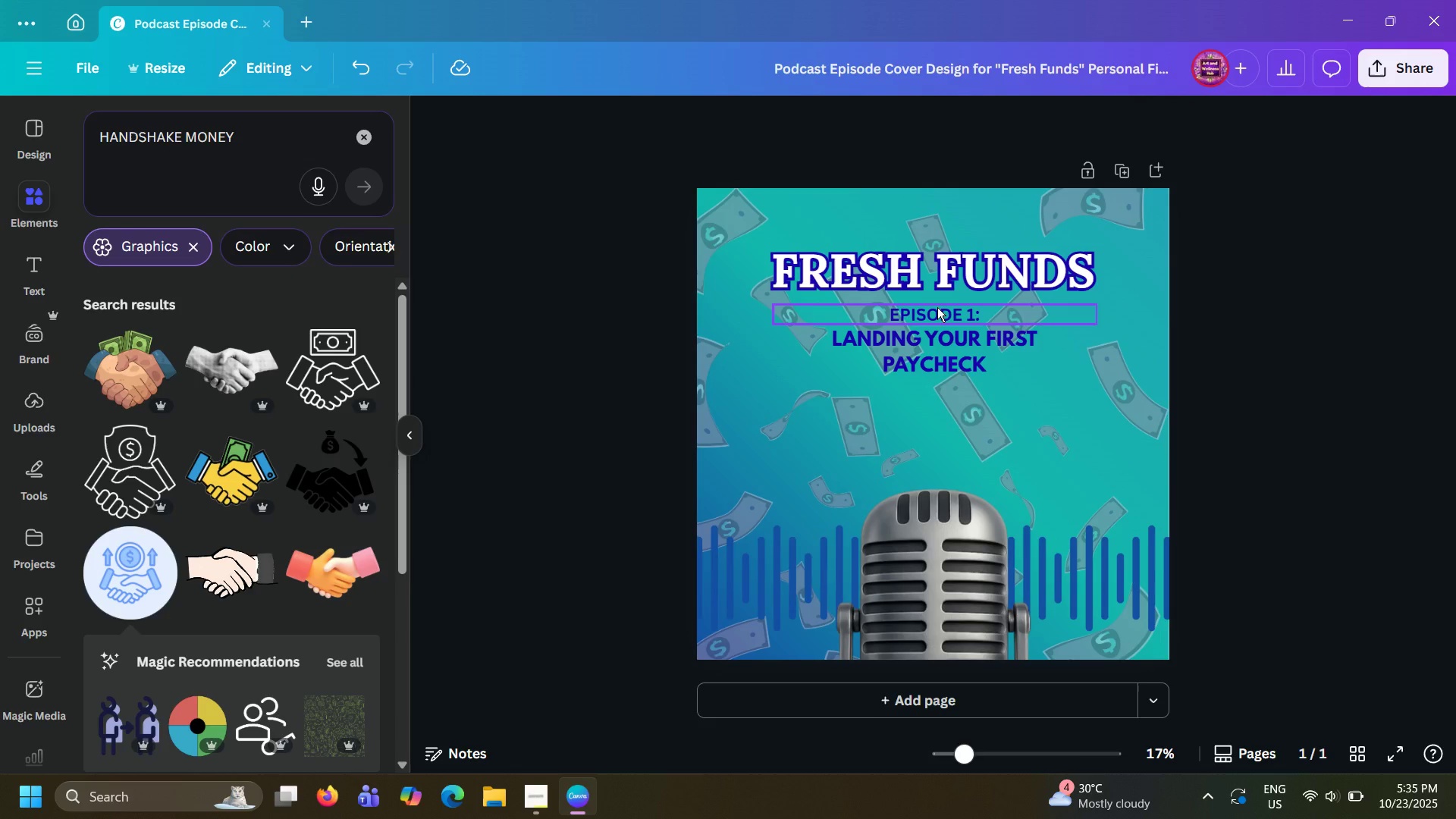 
left_click([937, 307])
 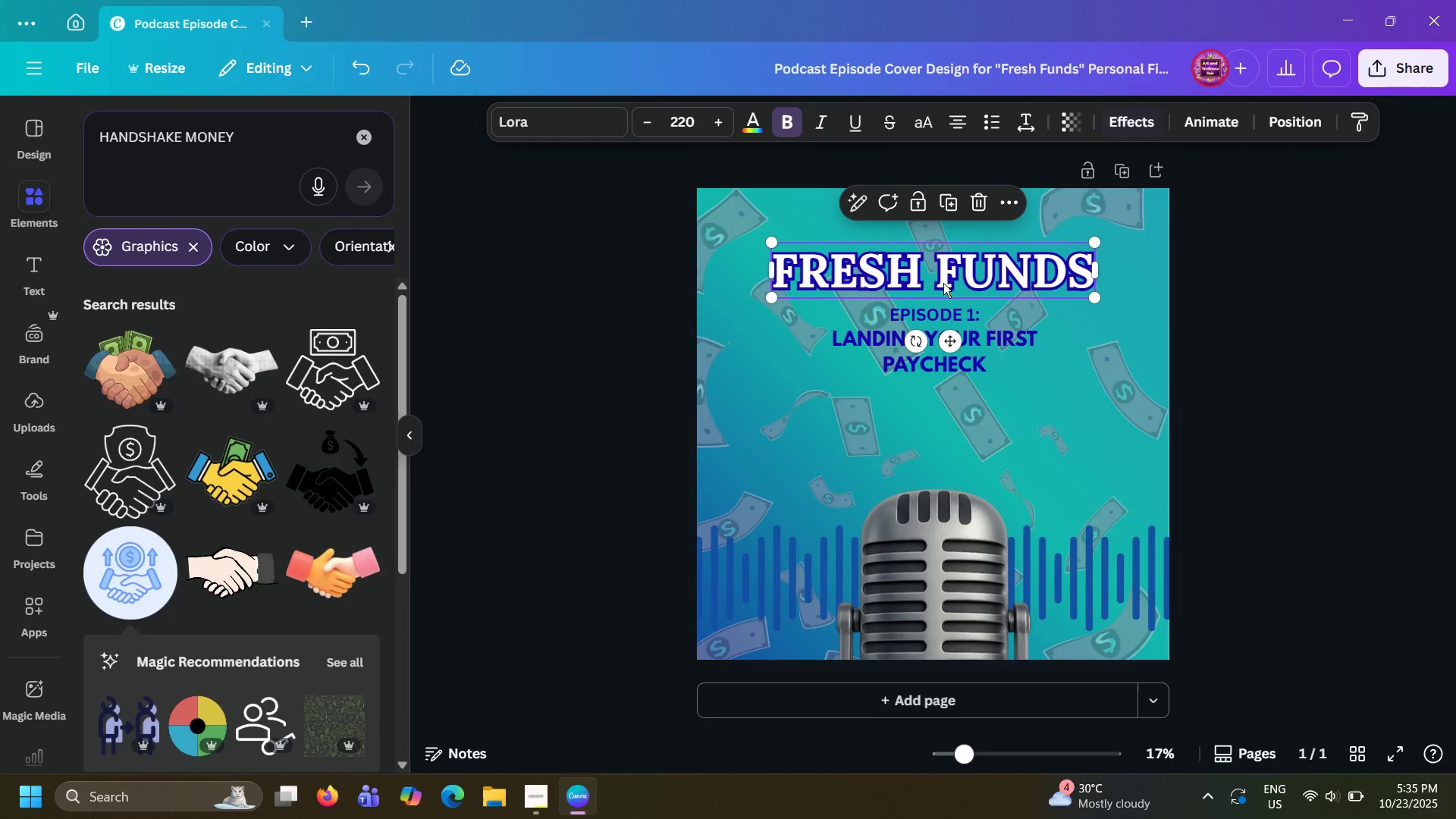 
left_click([943, 283])
 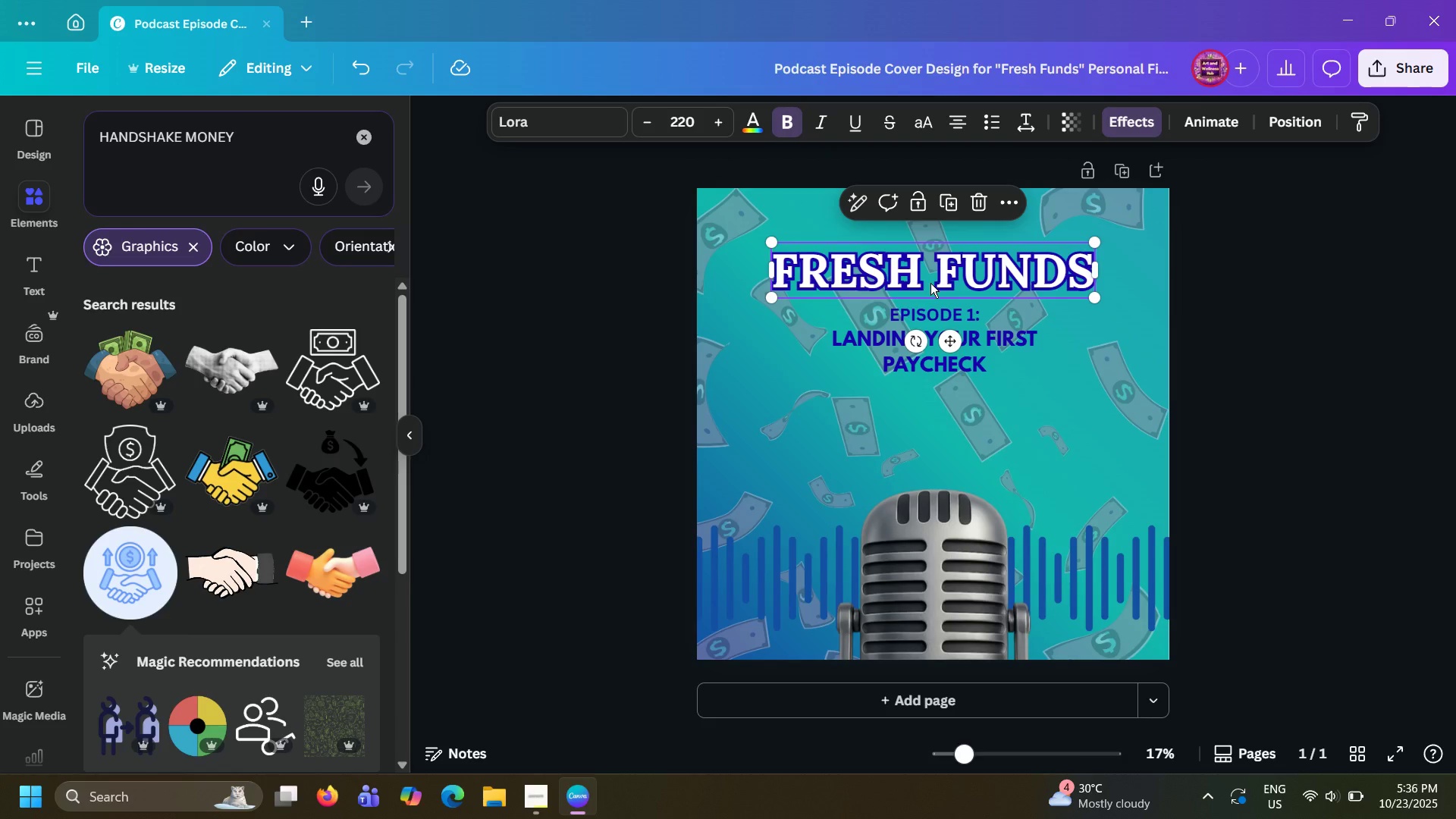 
wait(5.91)
 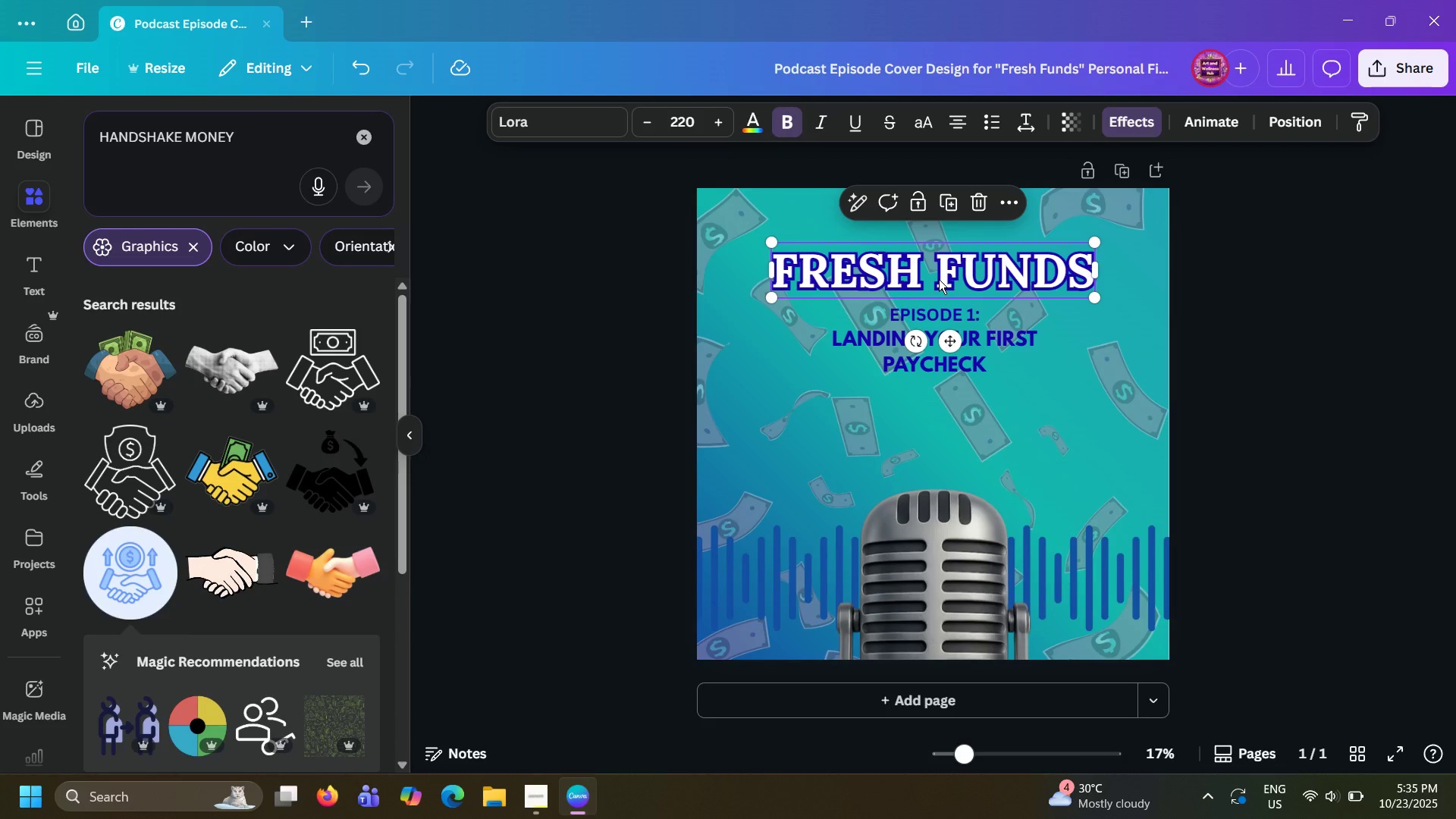 
left_click([947, 279])
 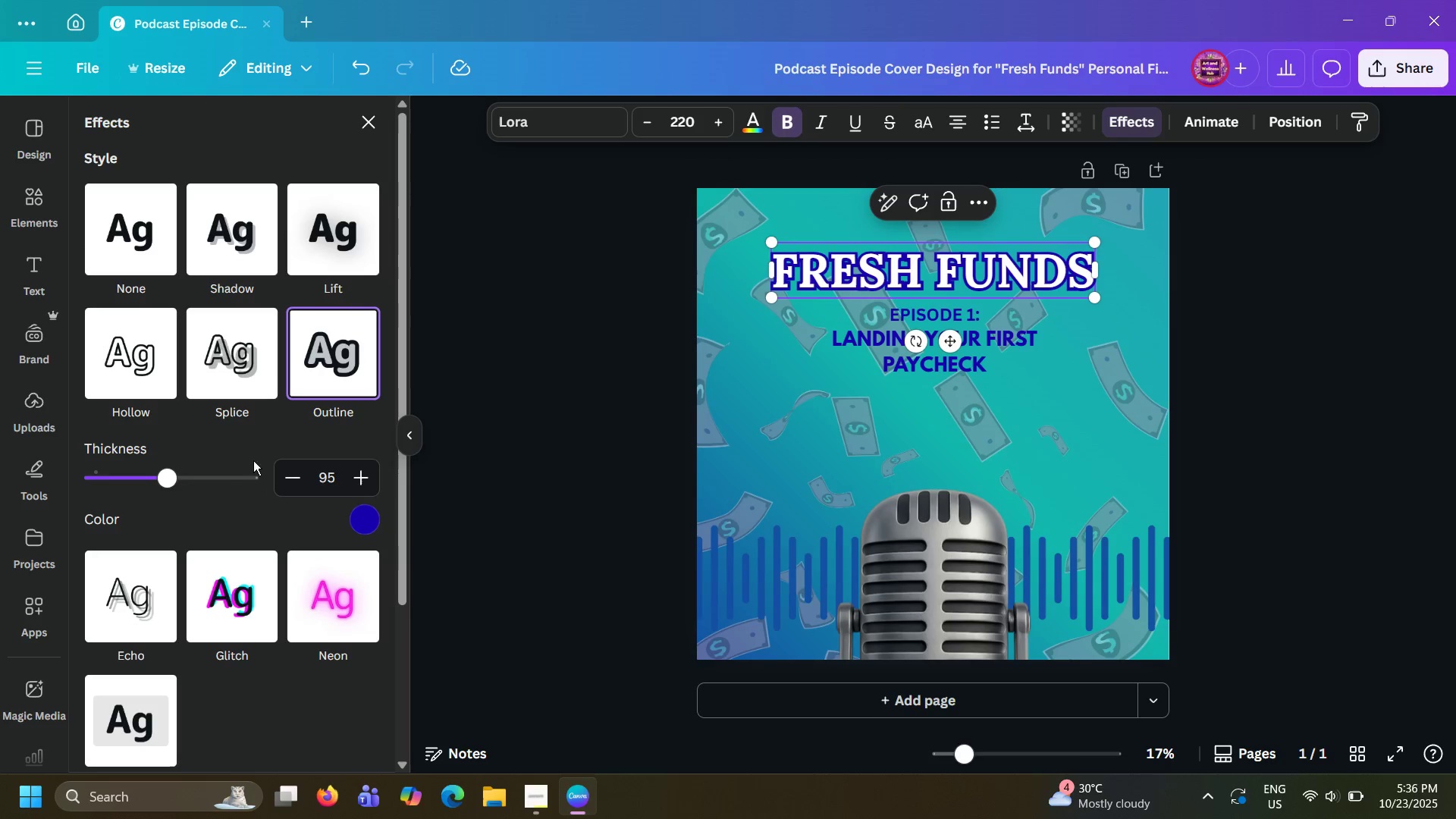 
left_click_drag(start_coordinate=[167, 478], to_coordinate=[6, 486])
 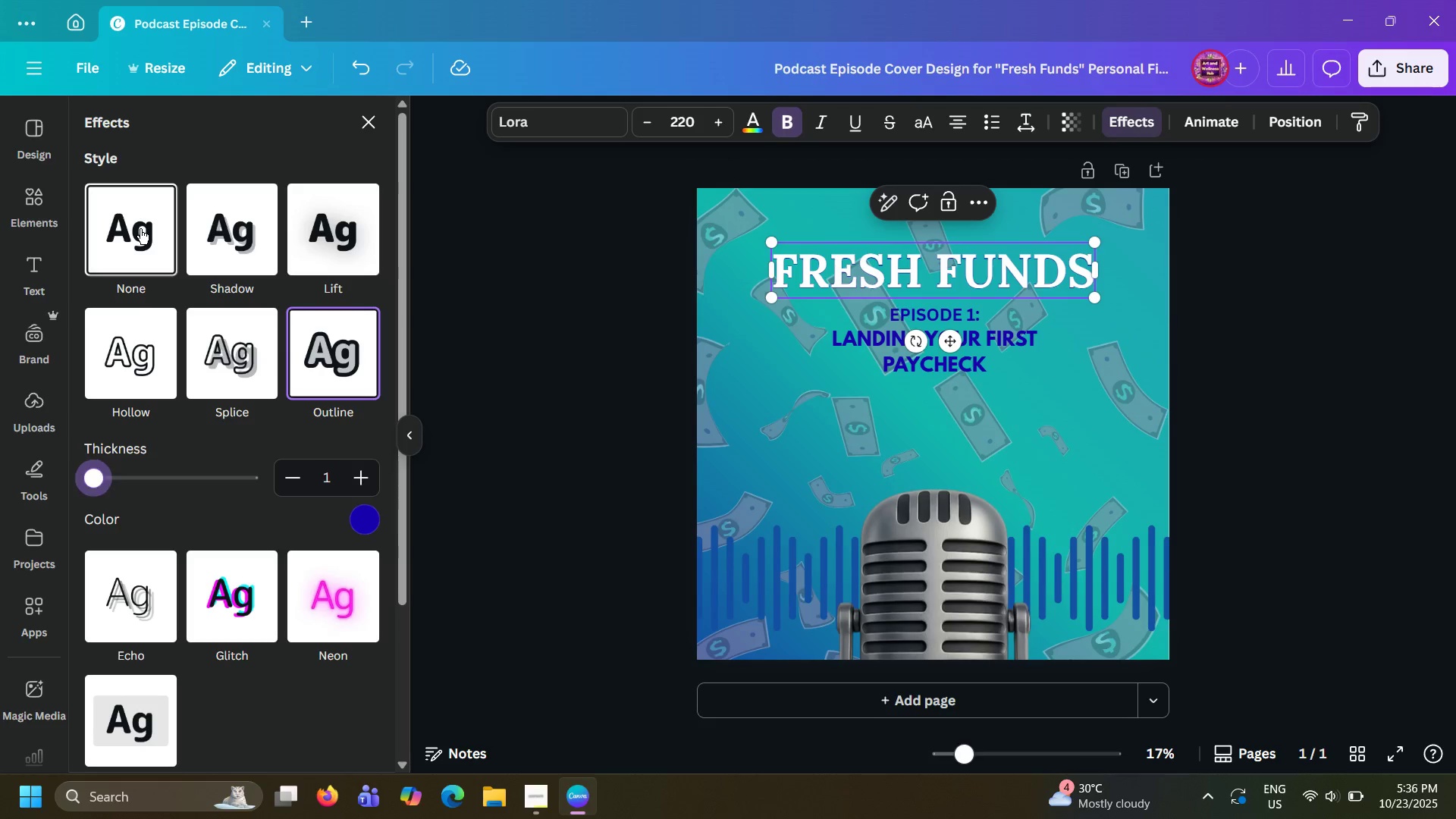 
left_click([140, 229])
 